 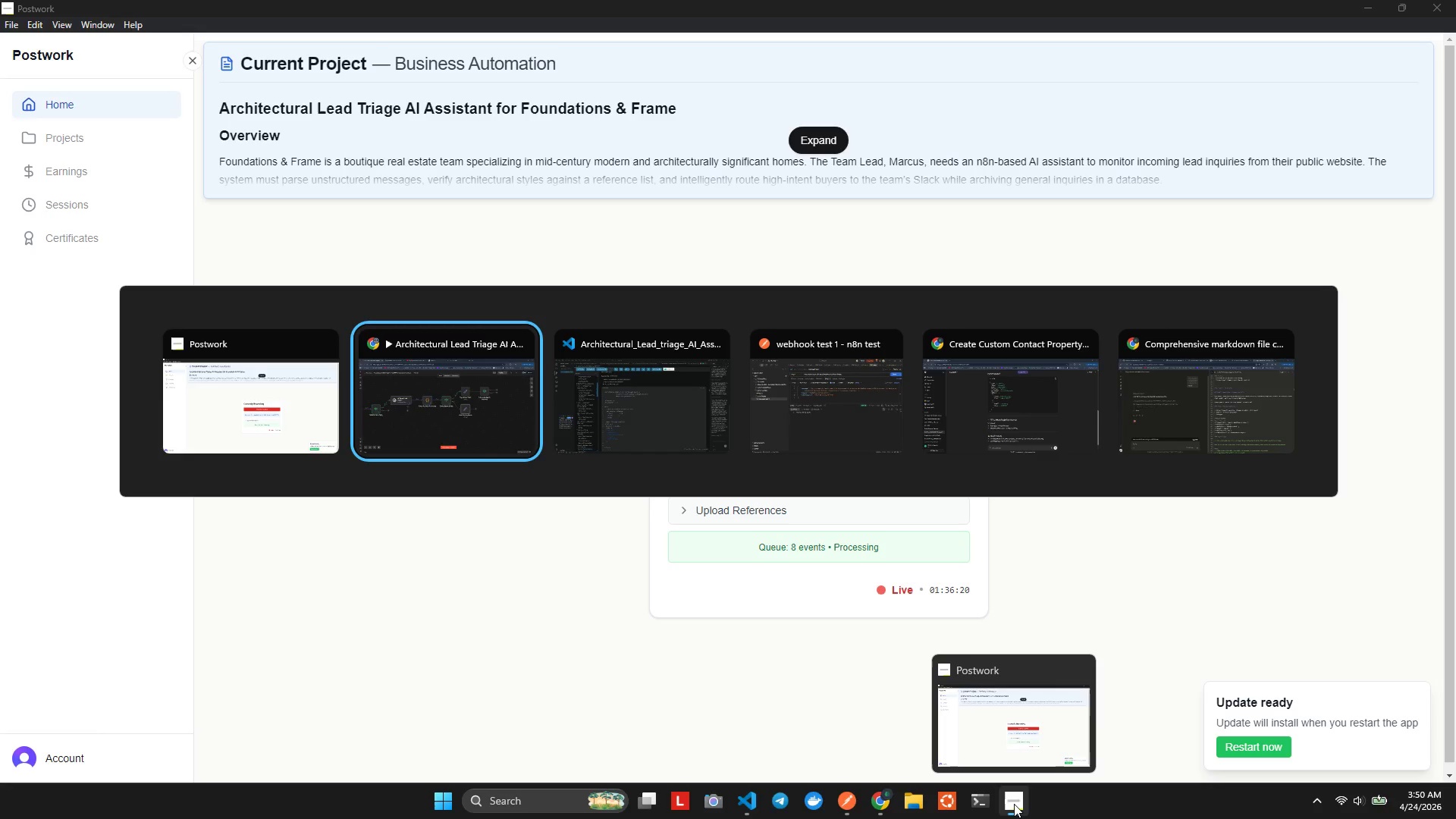 
key(Alt+Tab)
 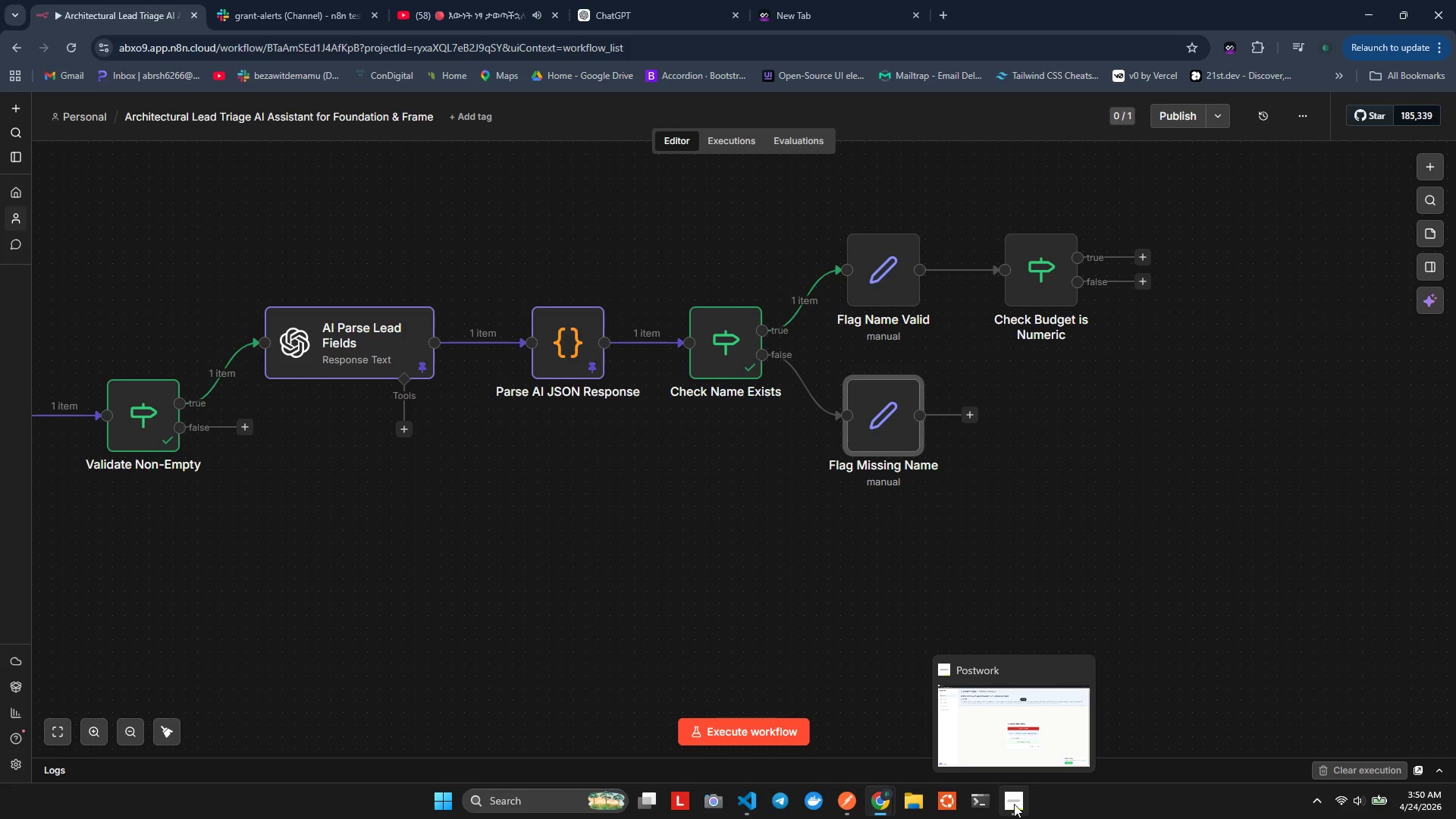 
key(Alt+ArrowLeft)
 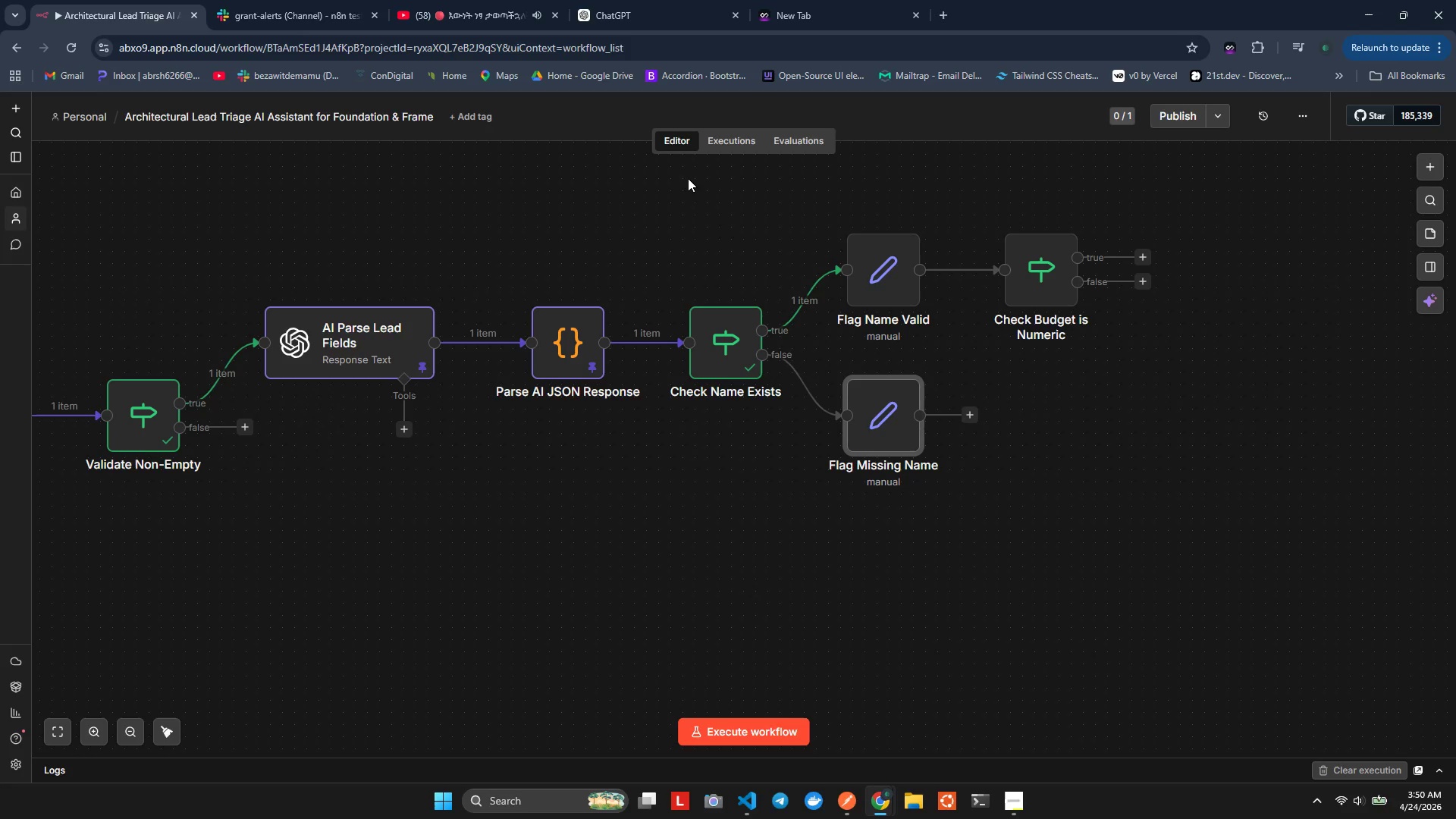 
left_click([682, 284])
 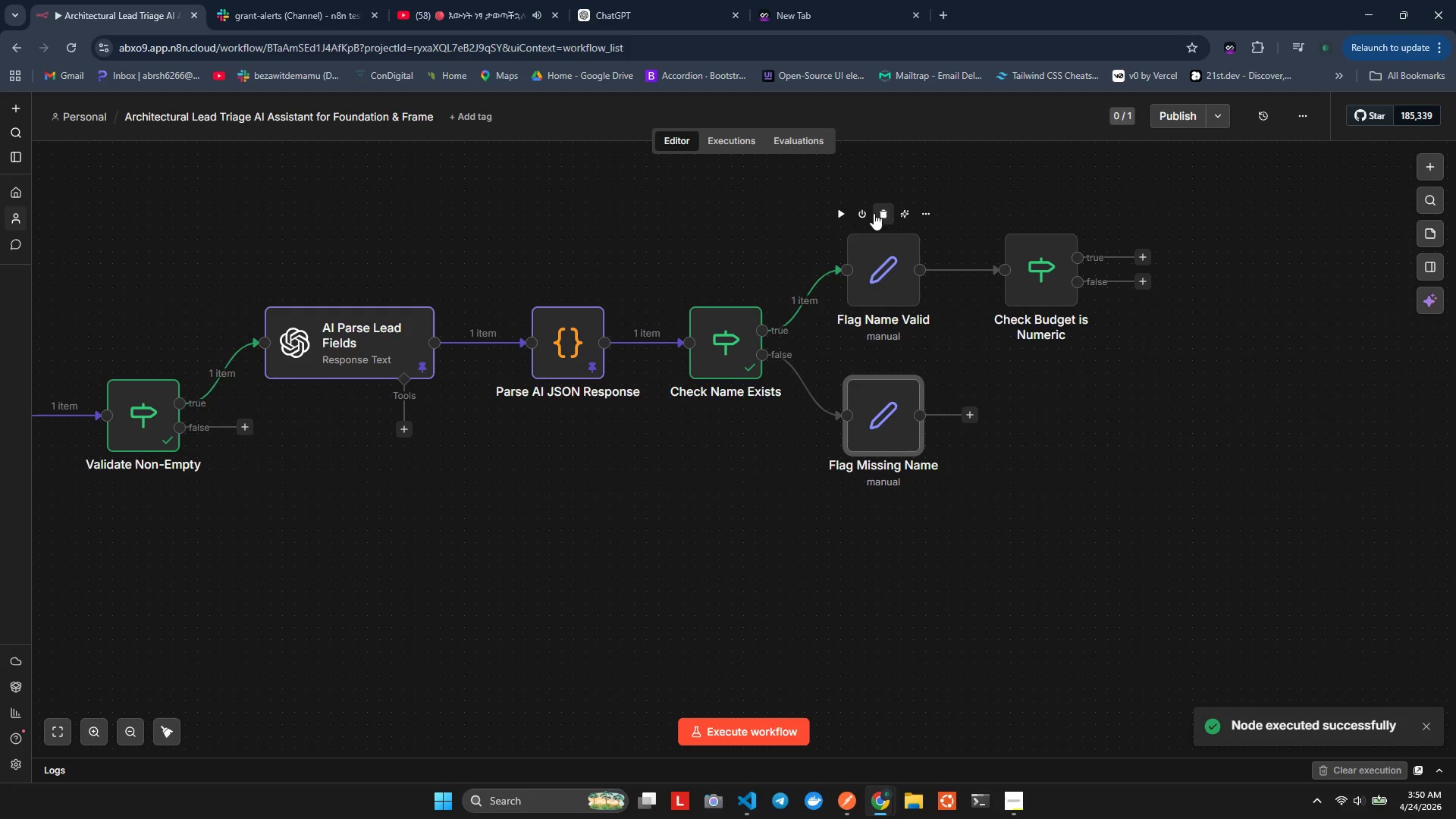 
left_click([836, 217])
 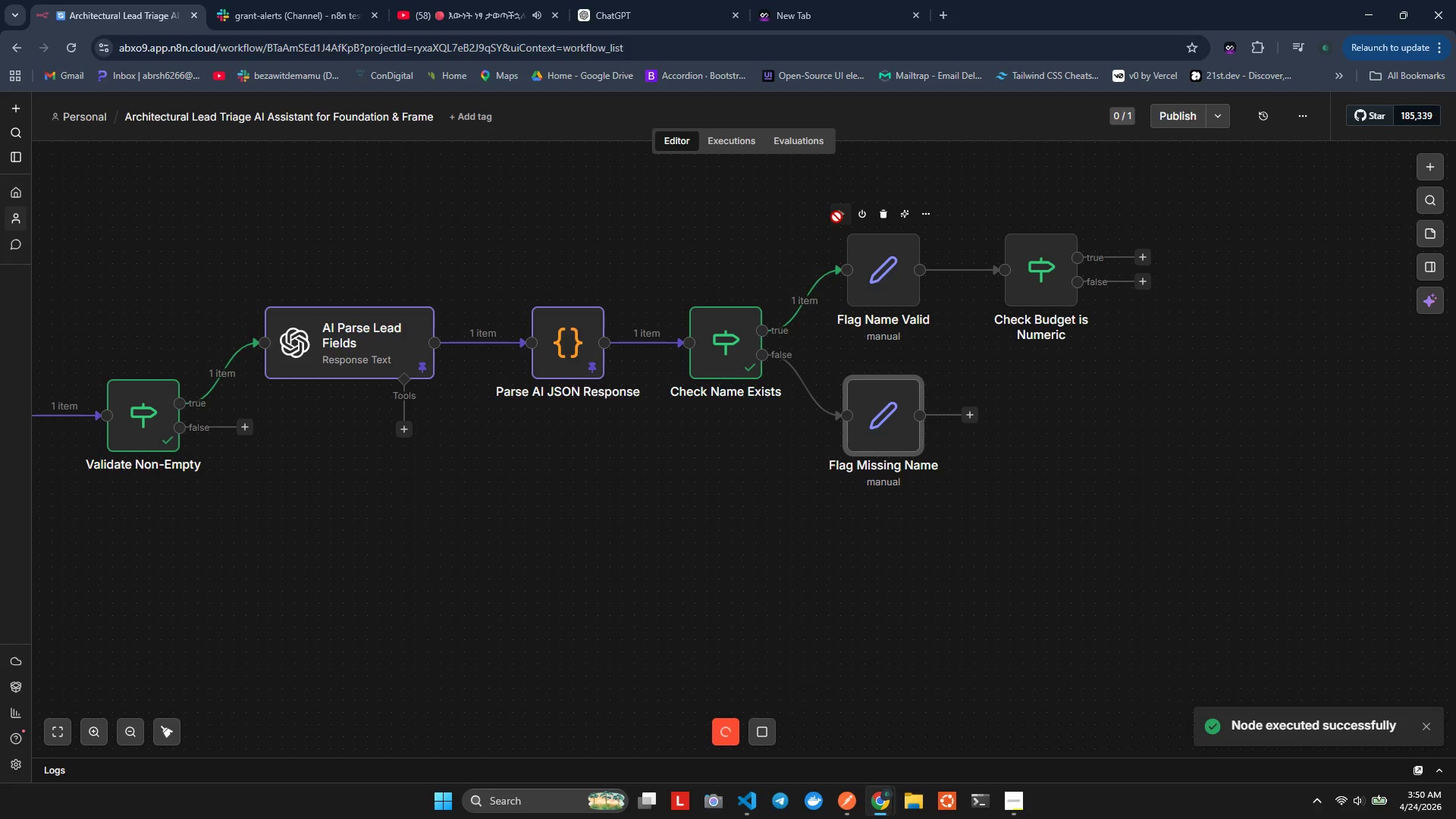 
left_click([836, 217])
 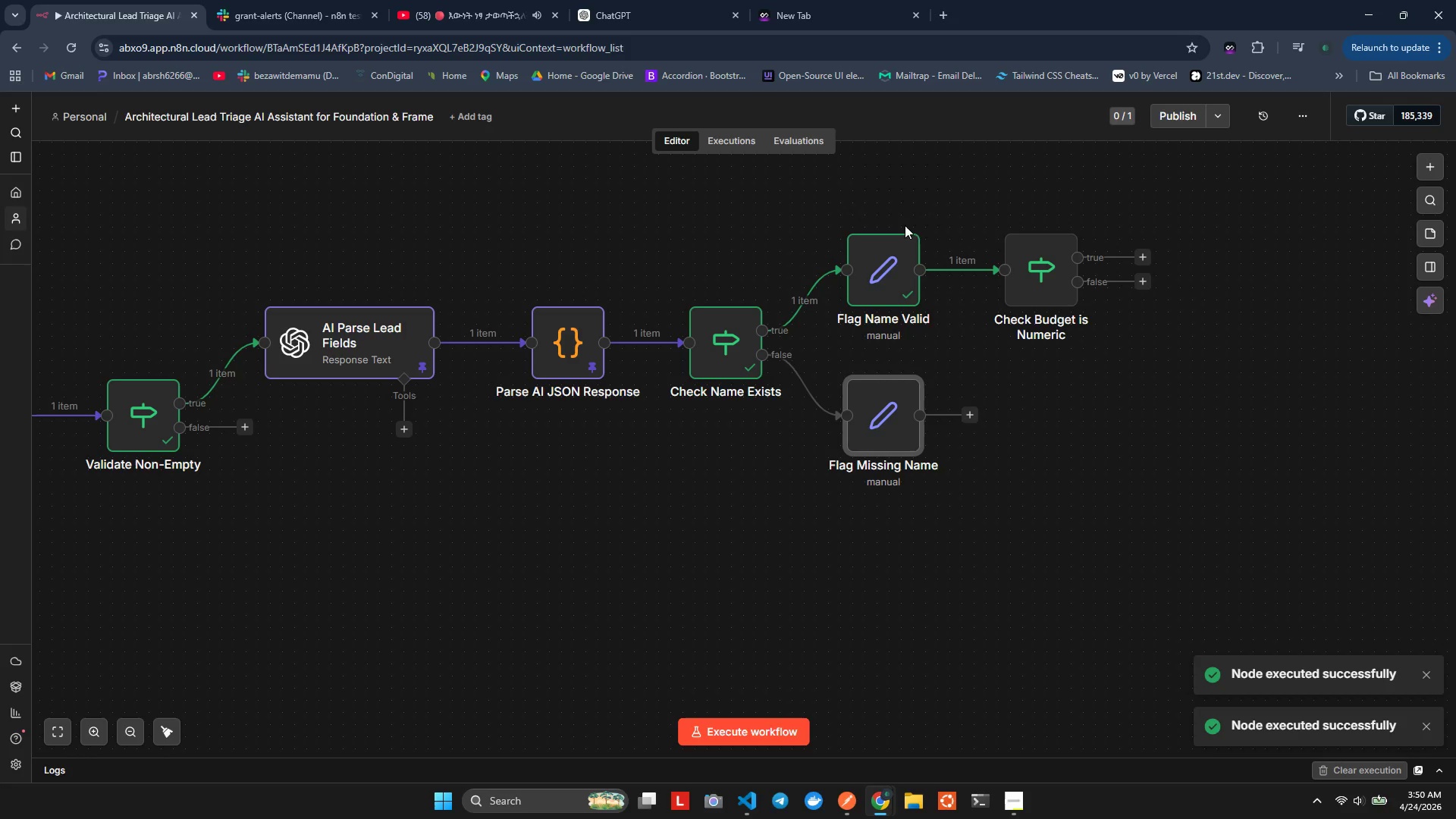 
left_click([930, 214])
 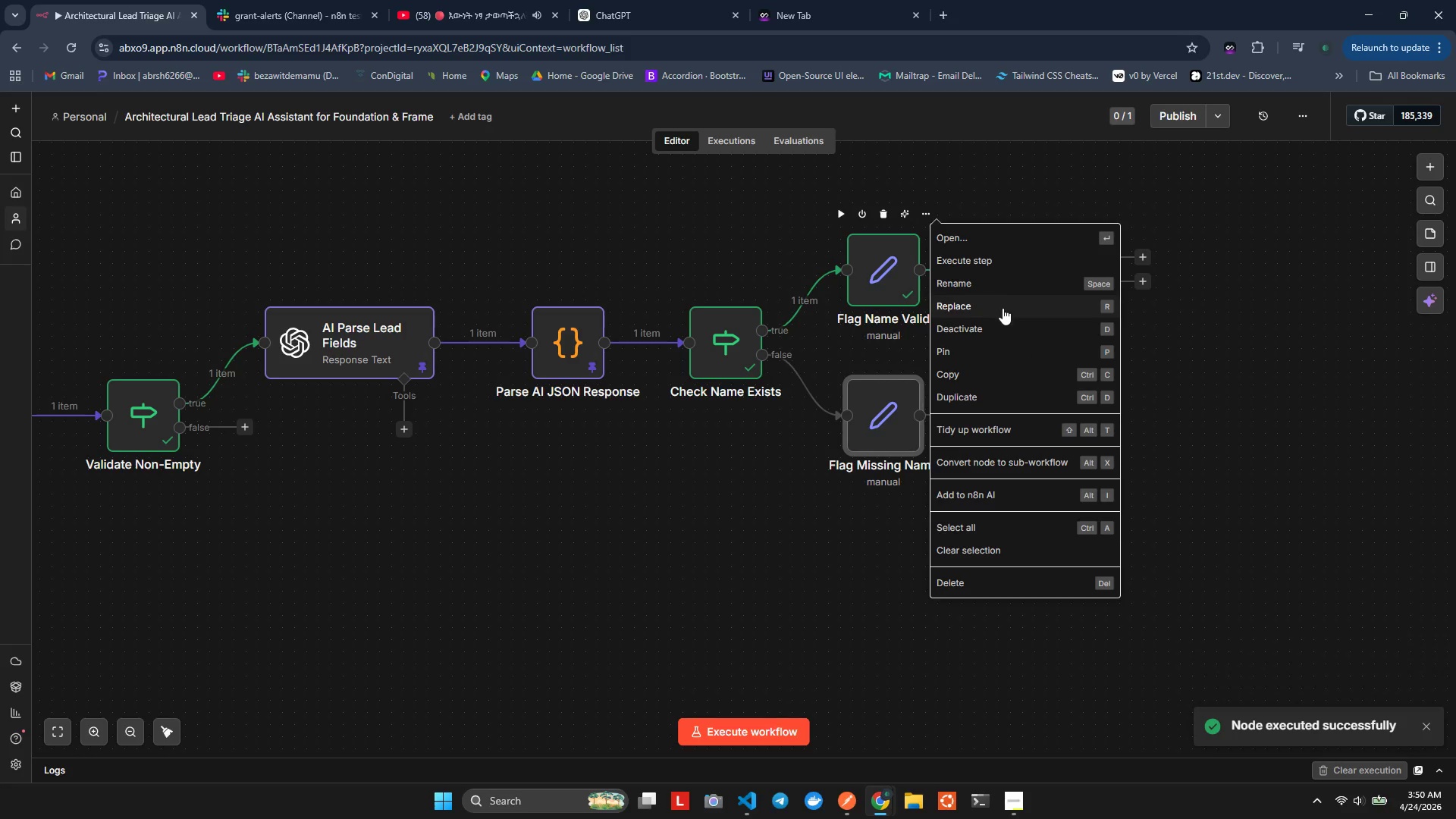 
left_click([985, 350])
 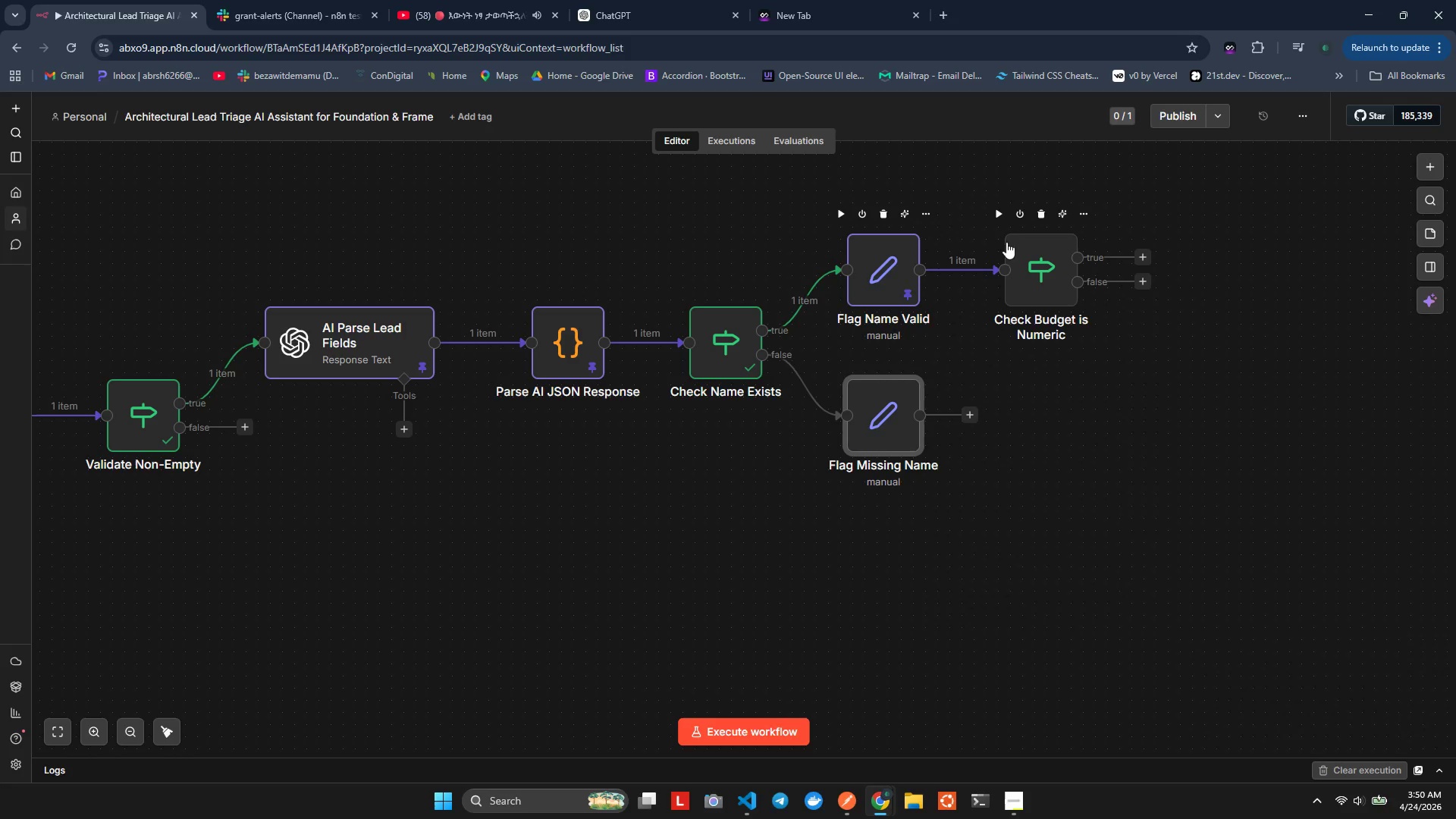 
left_click([1003, 219])
 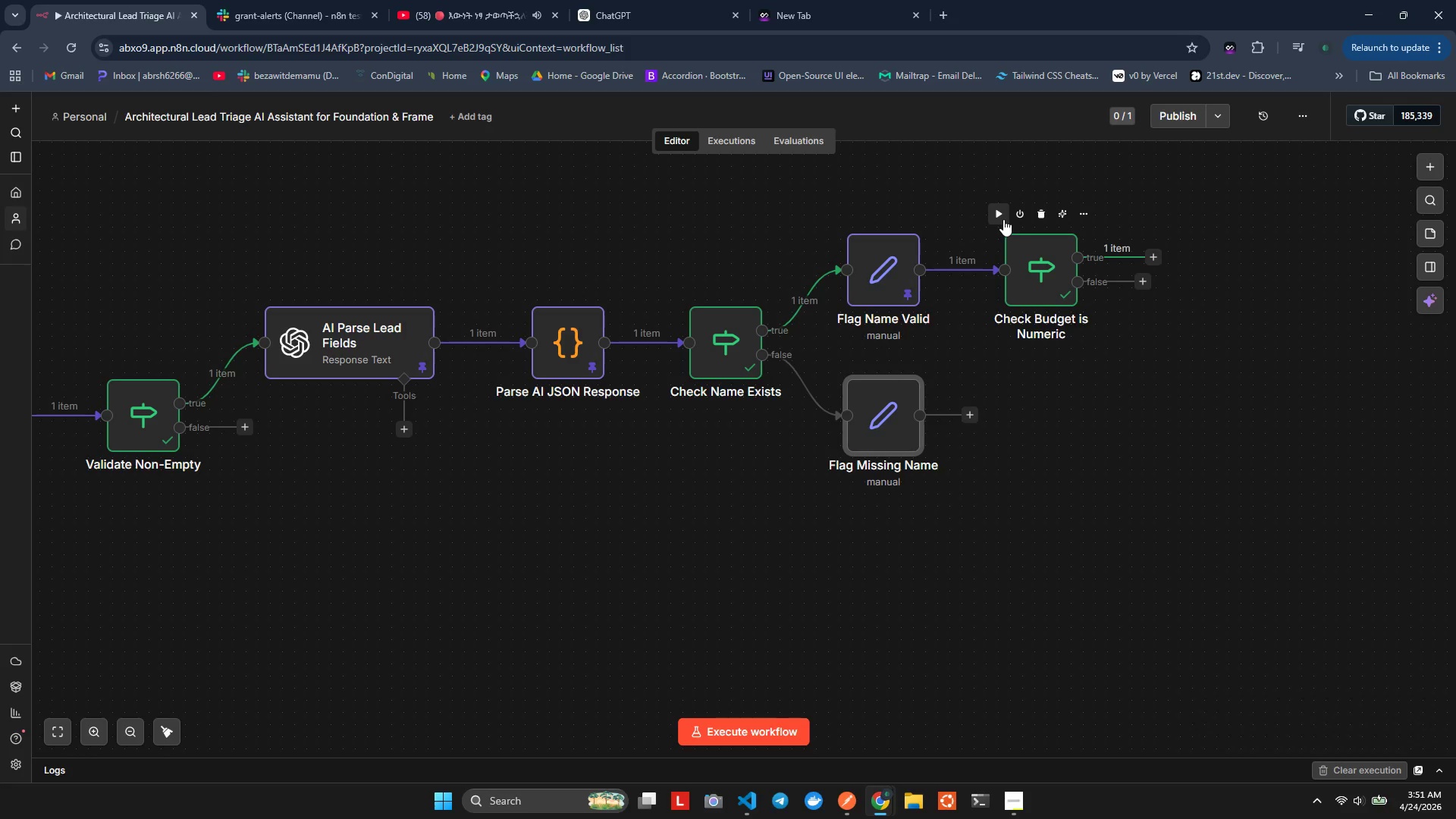 
wait(19.73)
 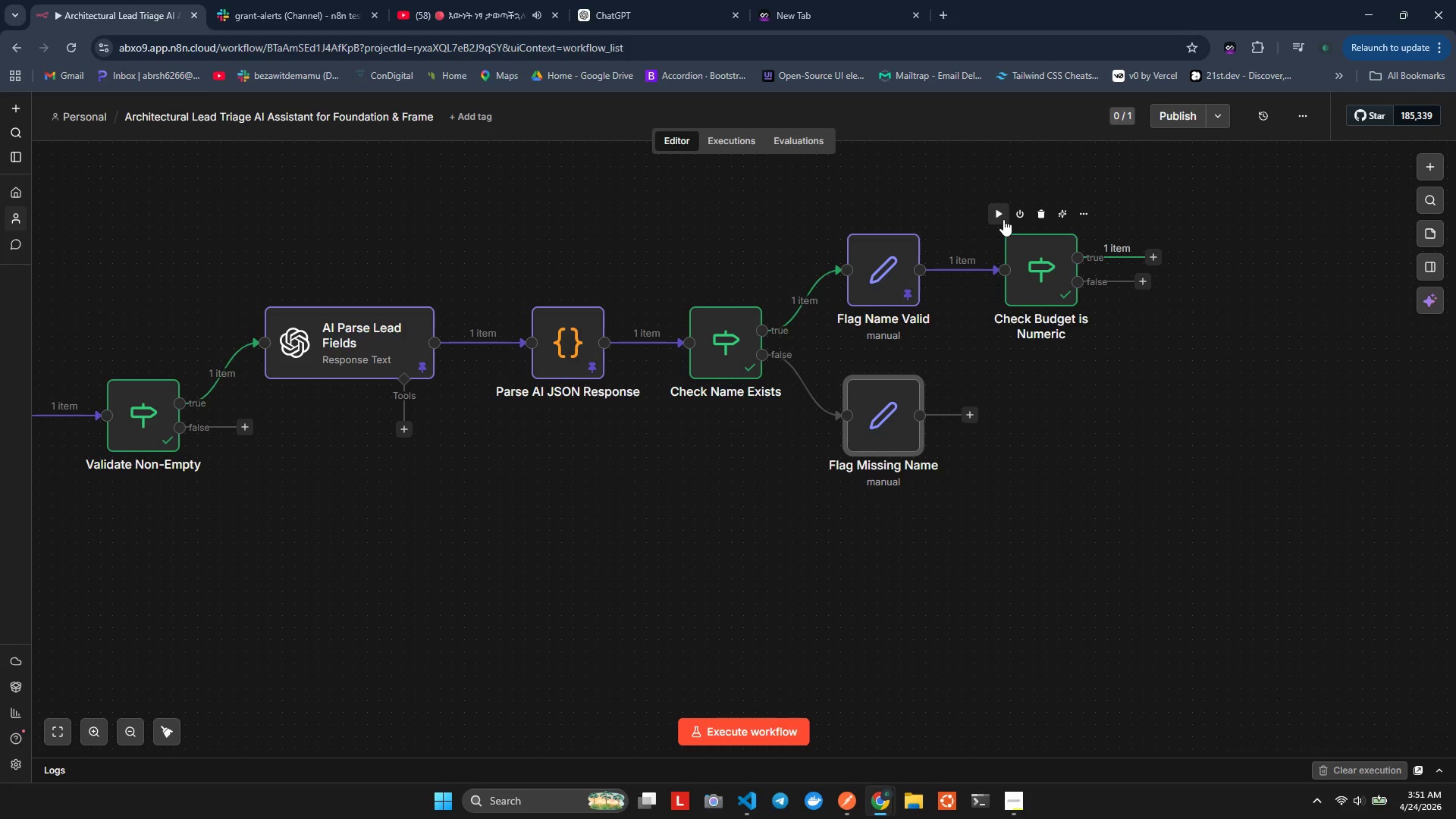 
left_click([1144, 281])
 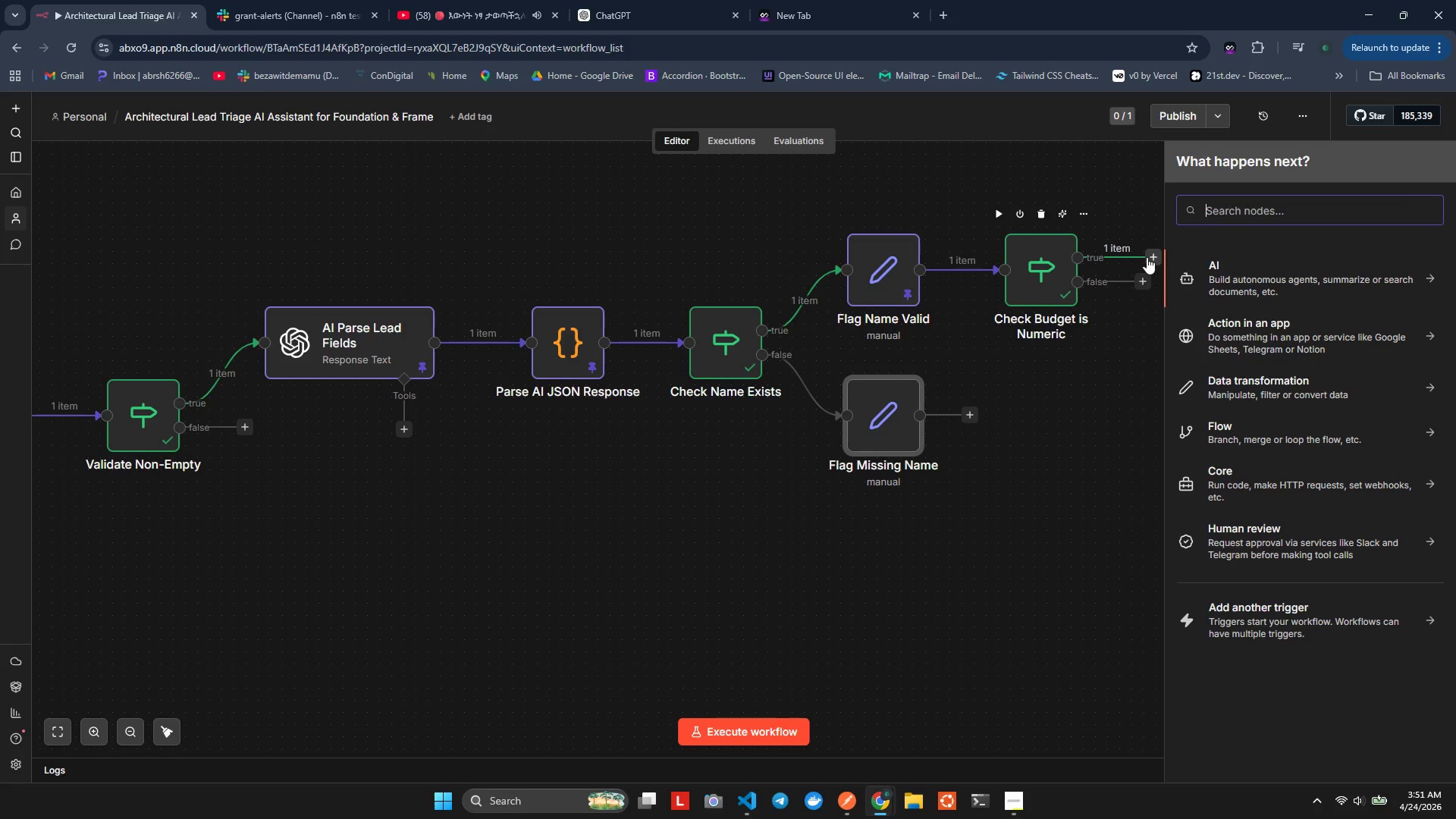 
type(set)
 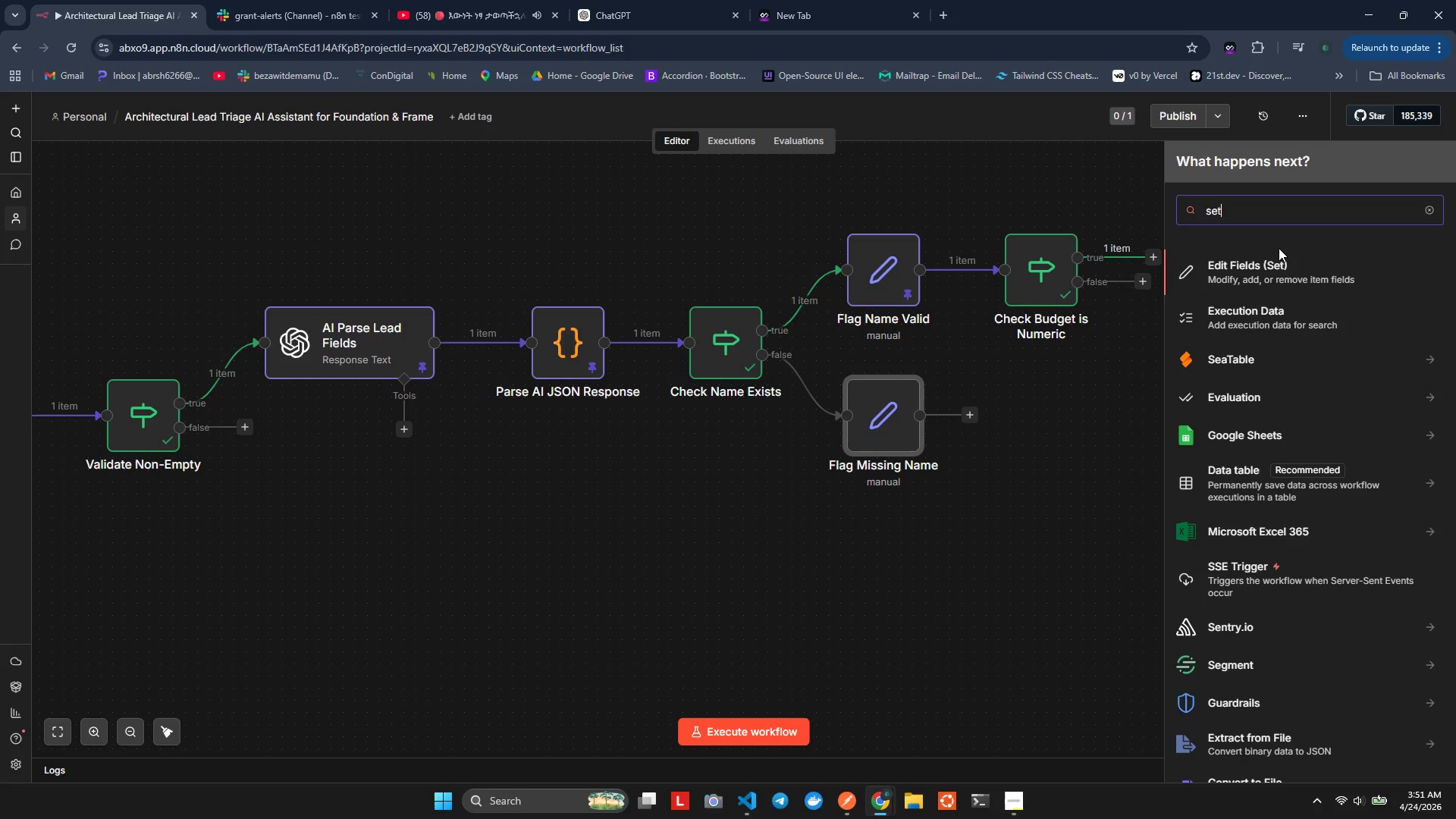 
left_click([1272, 259])
 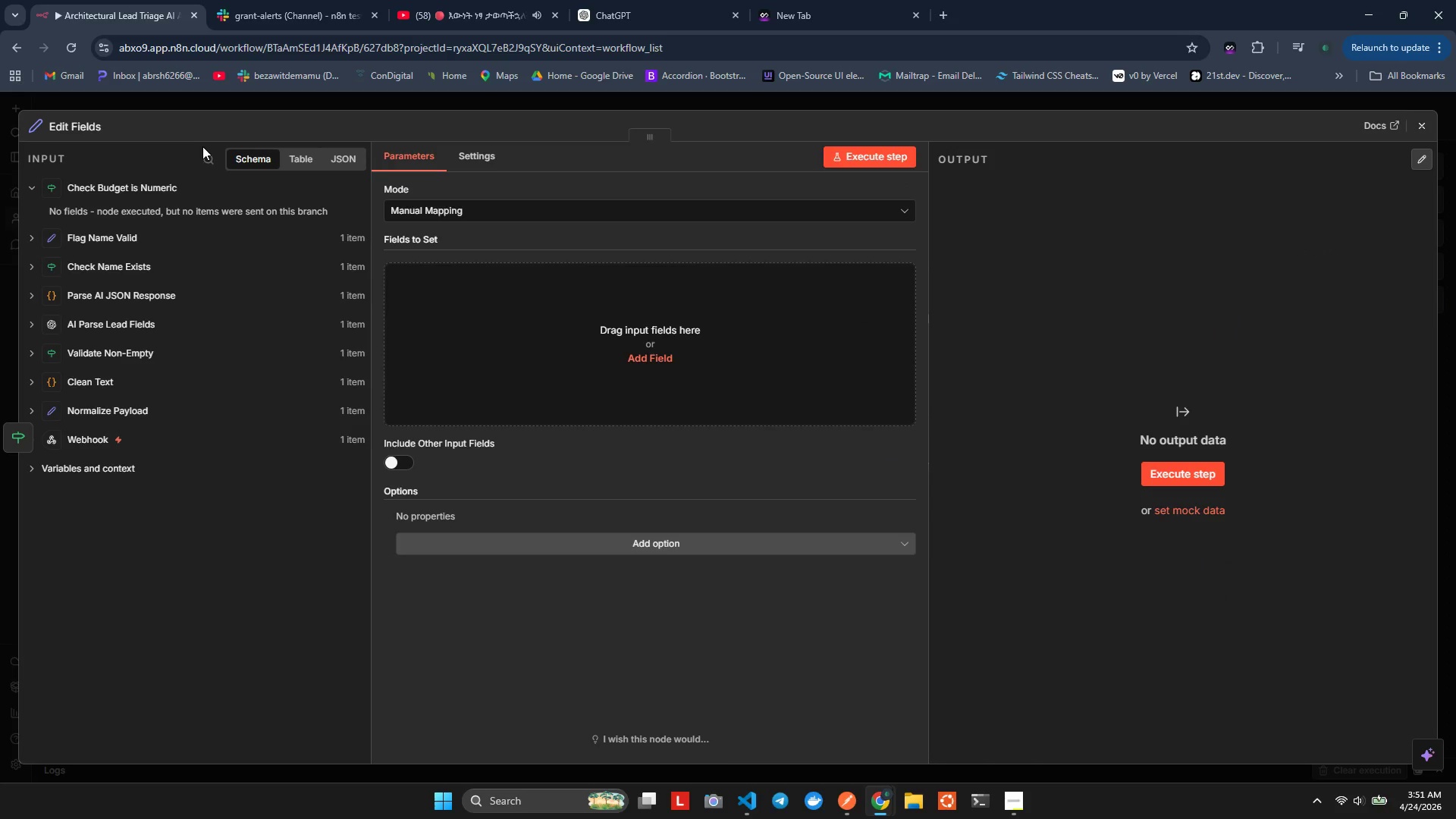 
left_click([104, 121])
 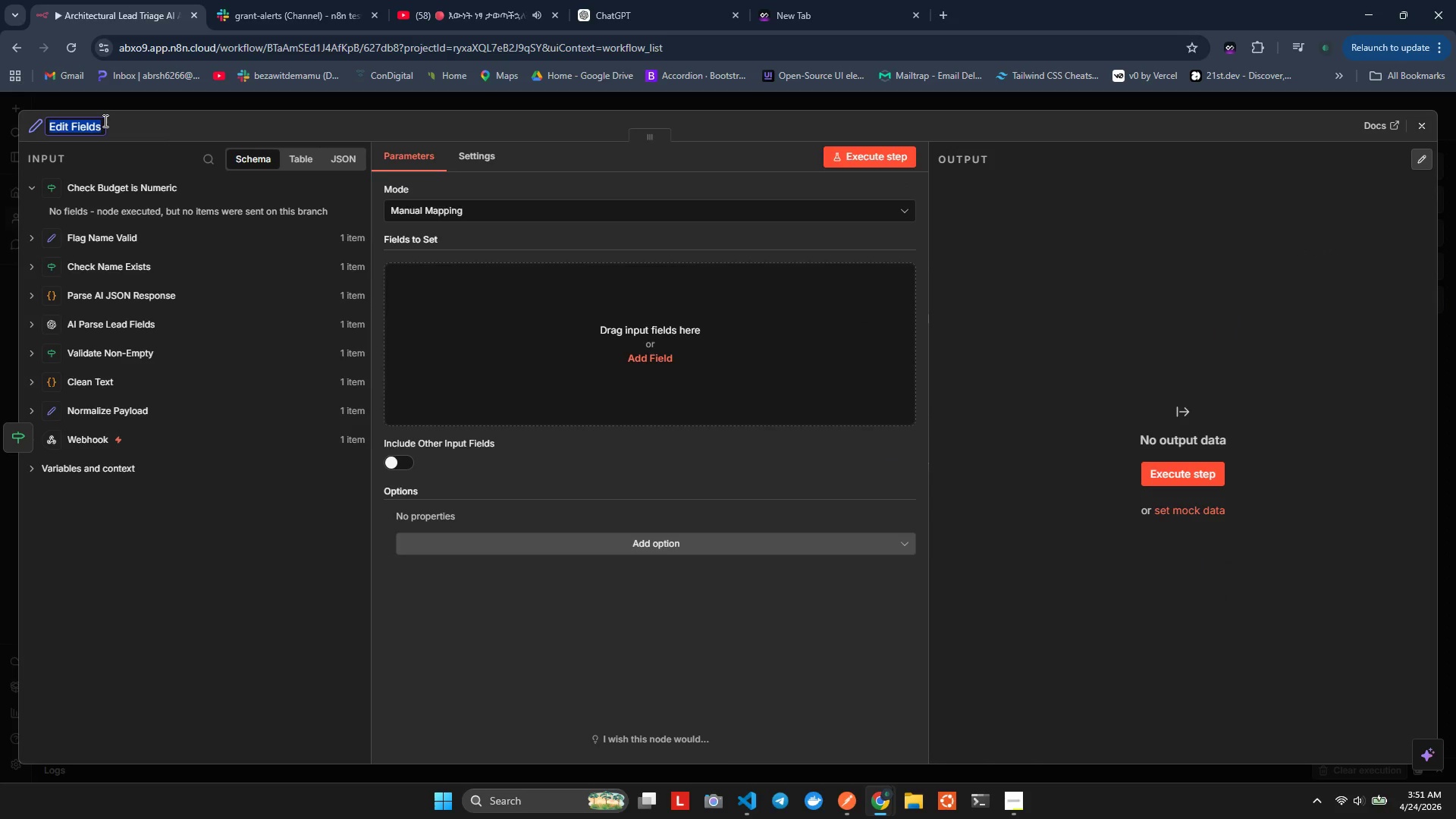 
type(Flag miss=)
key(Backspace)
key(Backspace)
key(Backspace)
key(Backspace)
key(Backspace)
type(Missing Budget)
 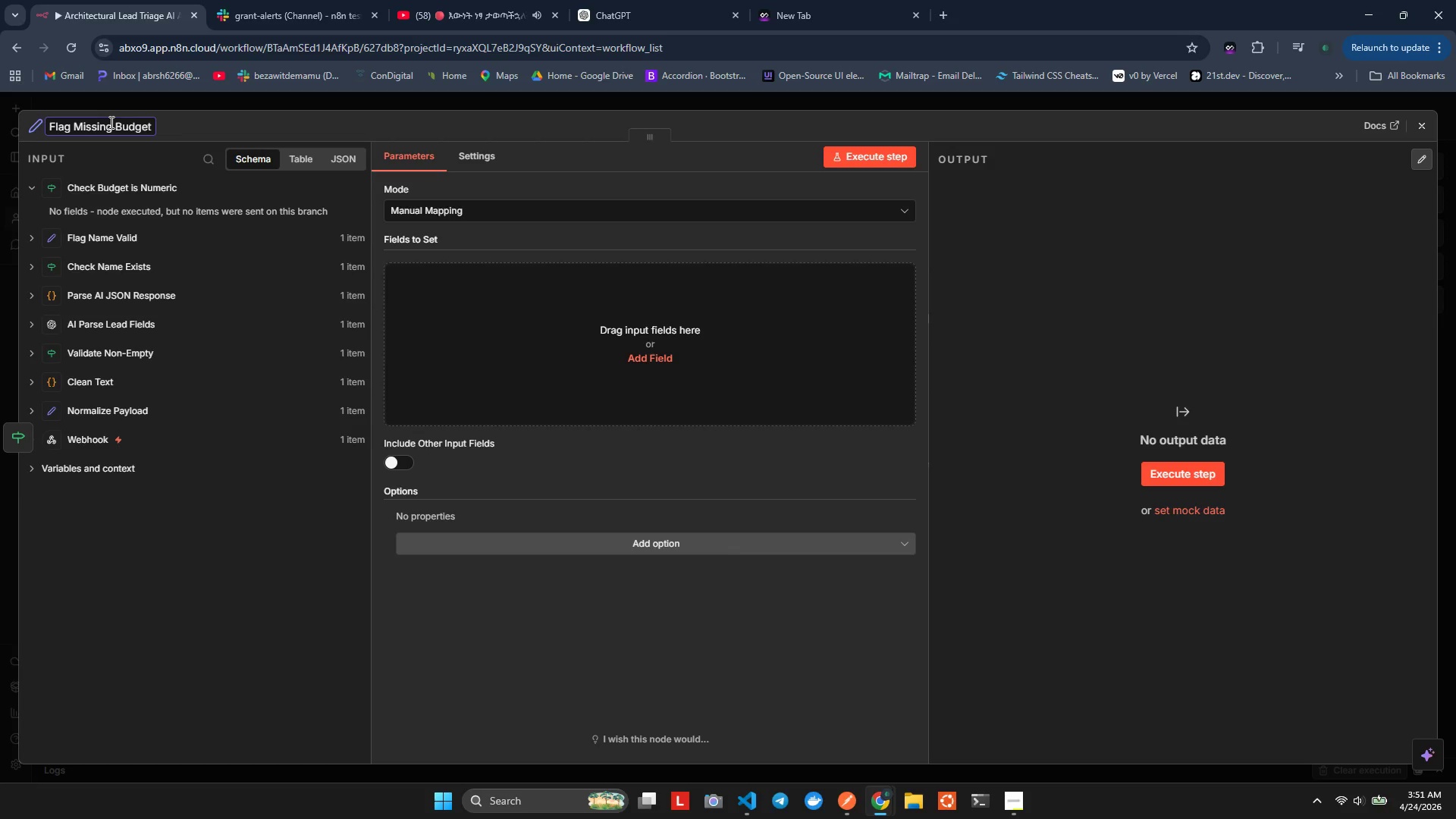 
left_click([232, 540])
 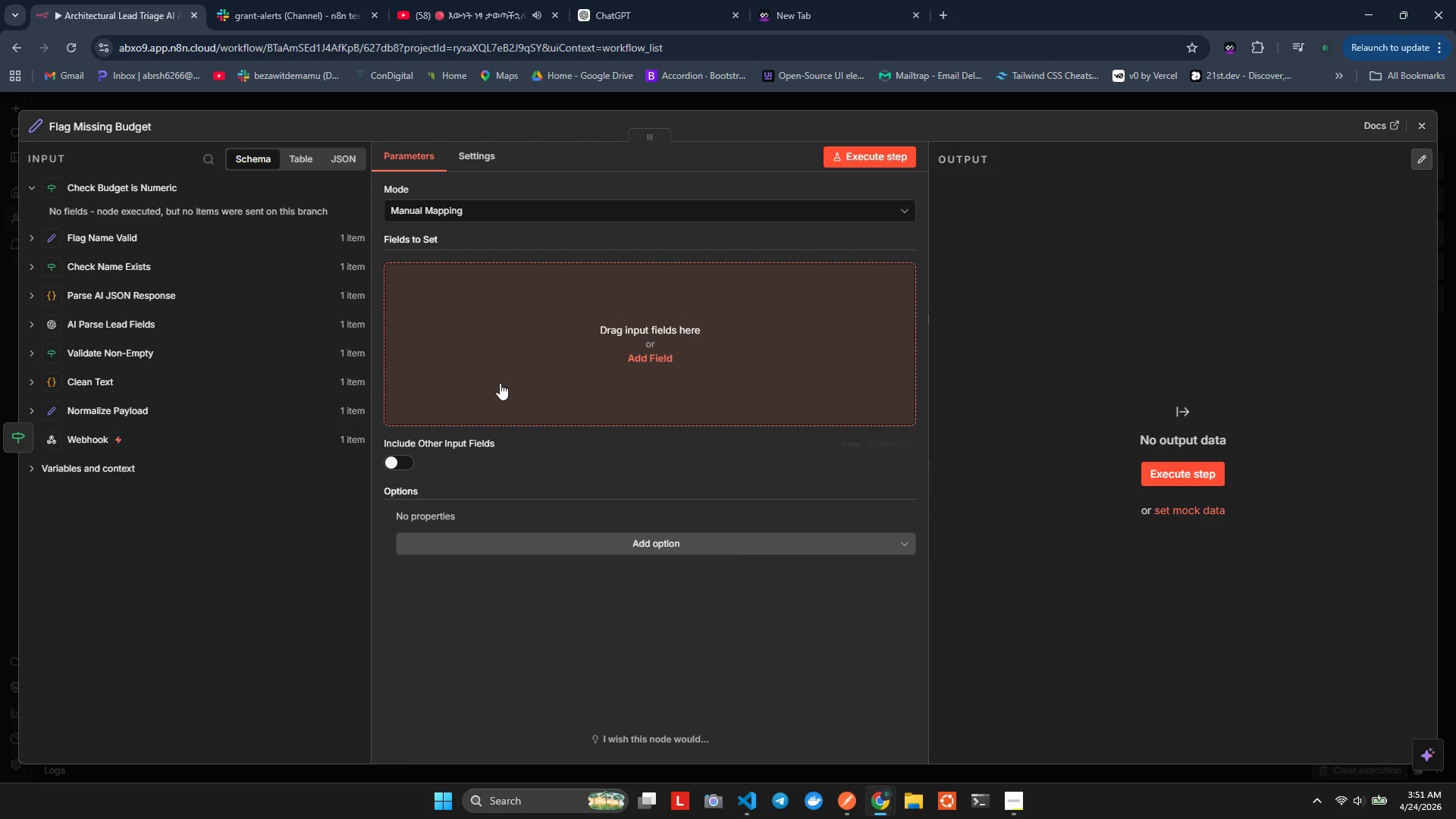 
left_click([409, 466])
 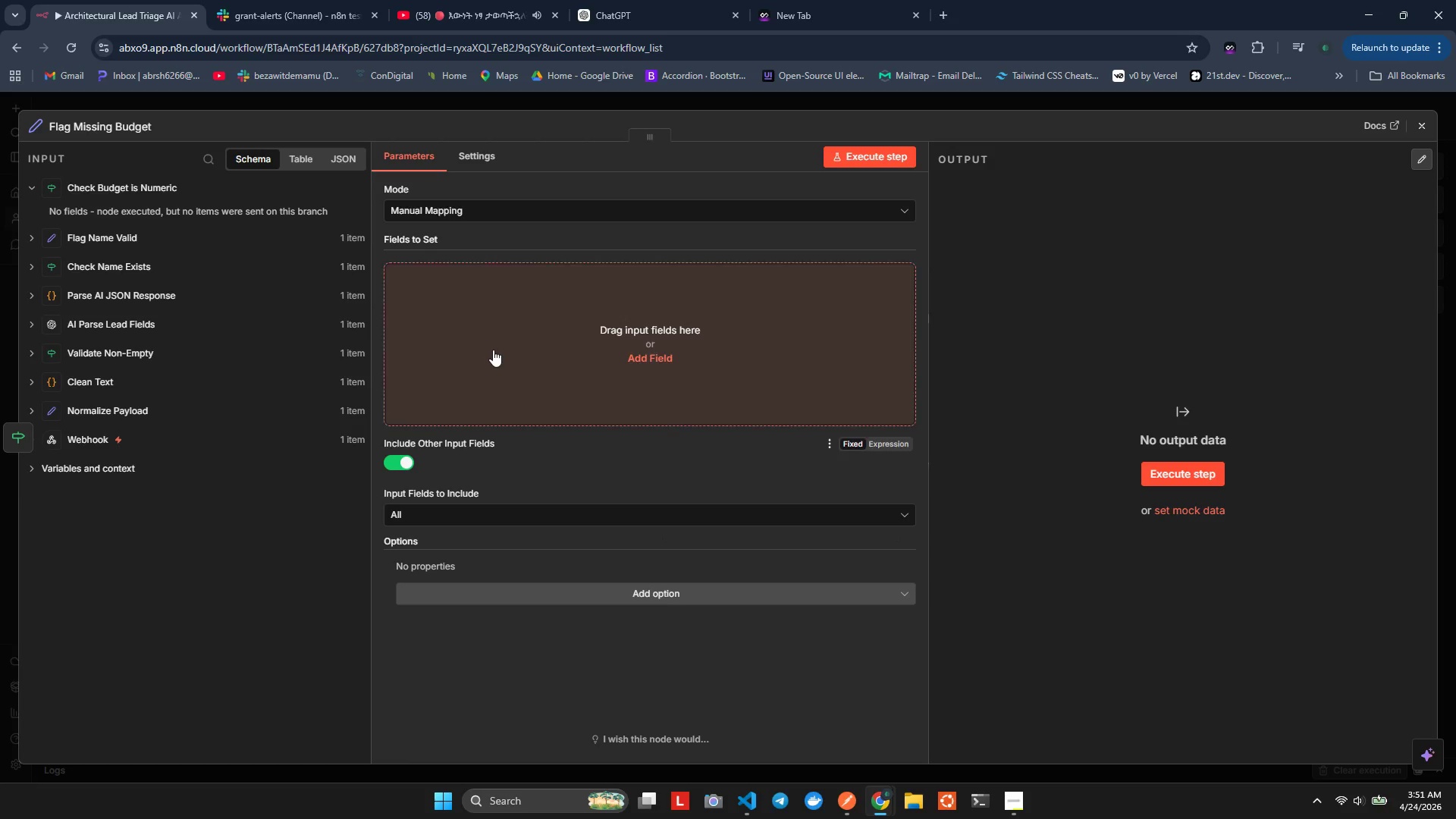 
left_click([493, 350])
 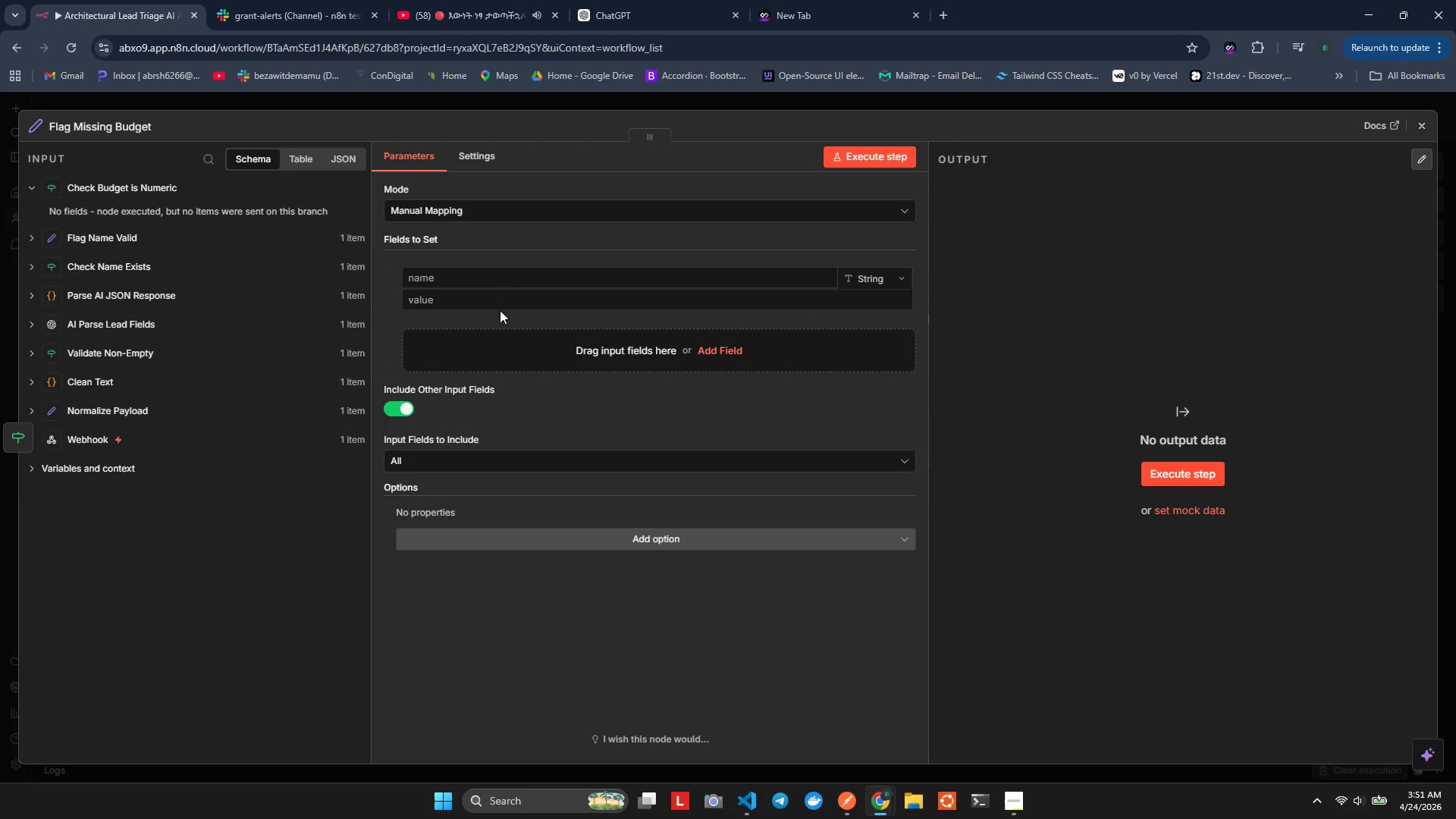 
left_click([507, 281])
 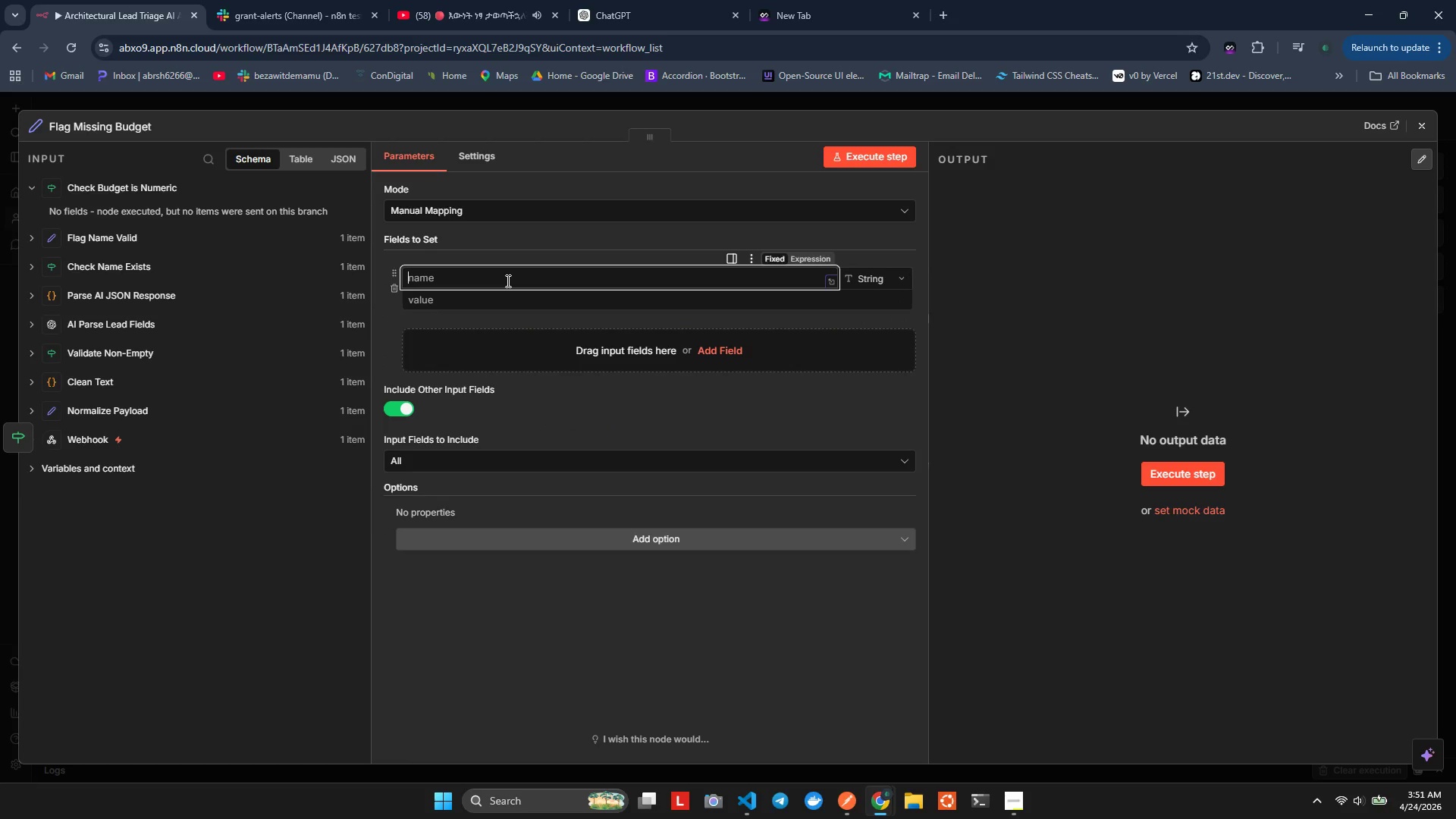 
type(vaidation))
key(Backspace)
type(_error)
 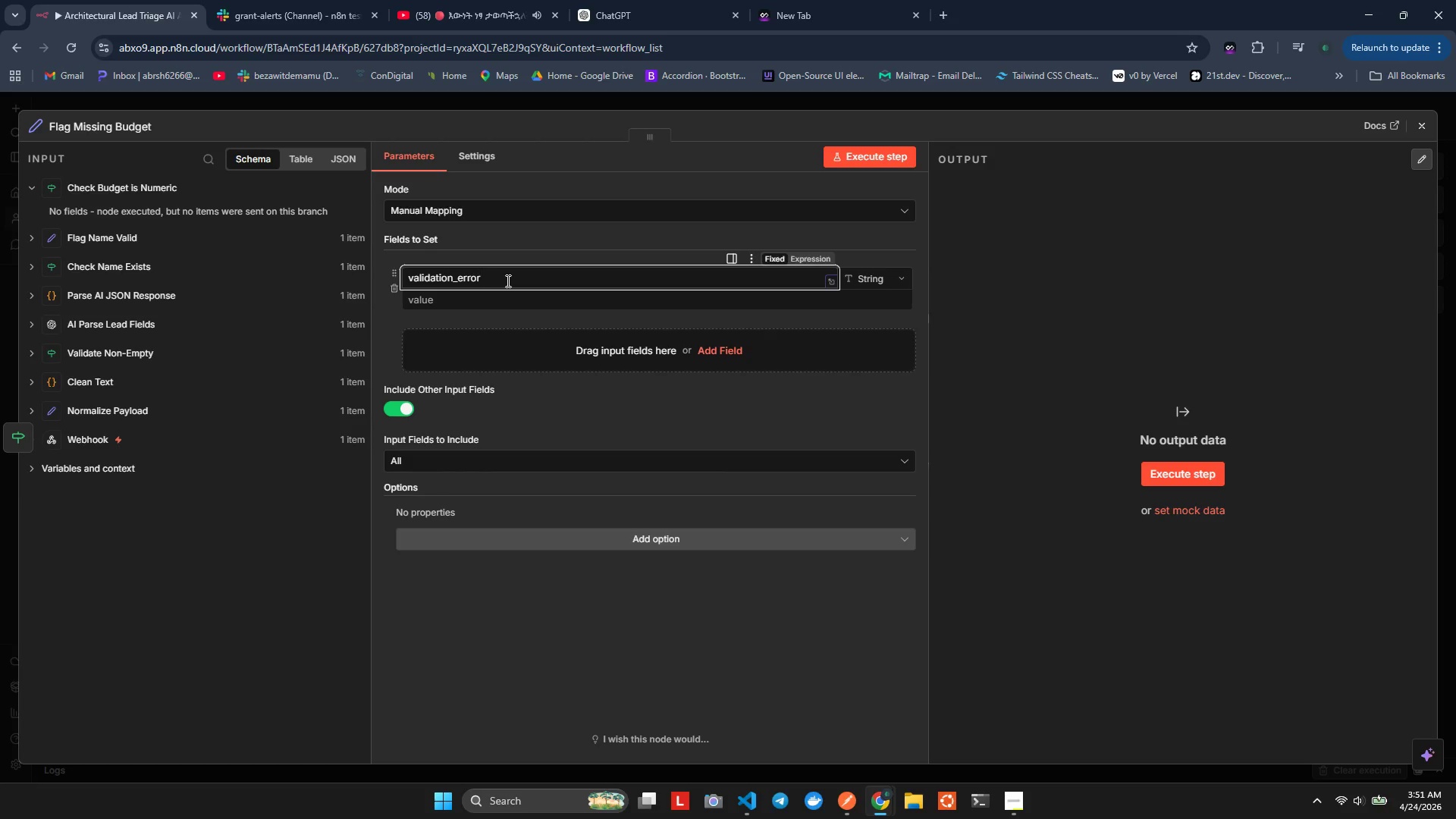 
hold_key(key=L, duration=0.31)
 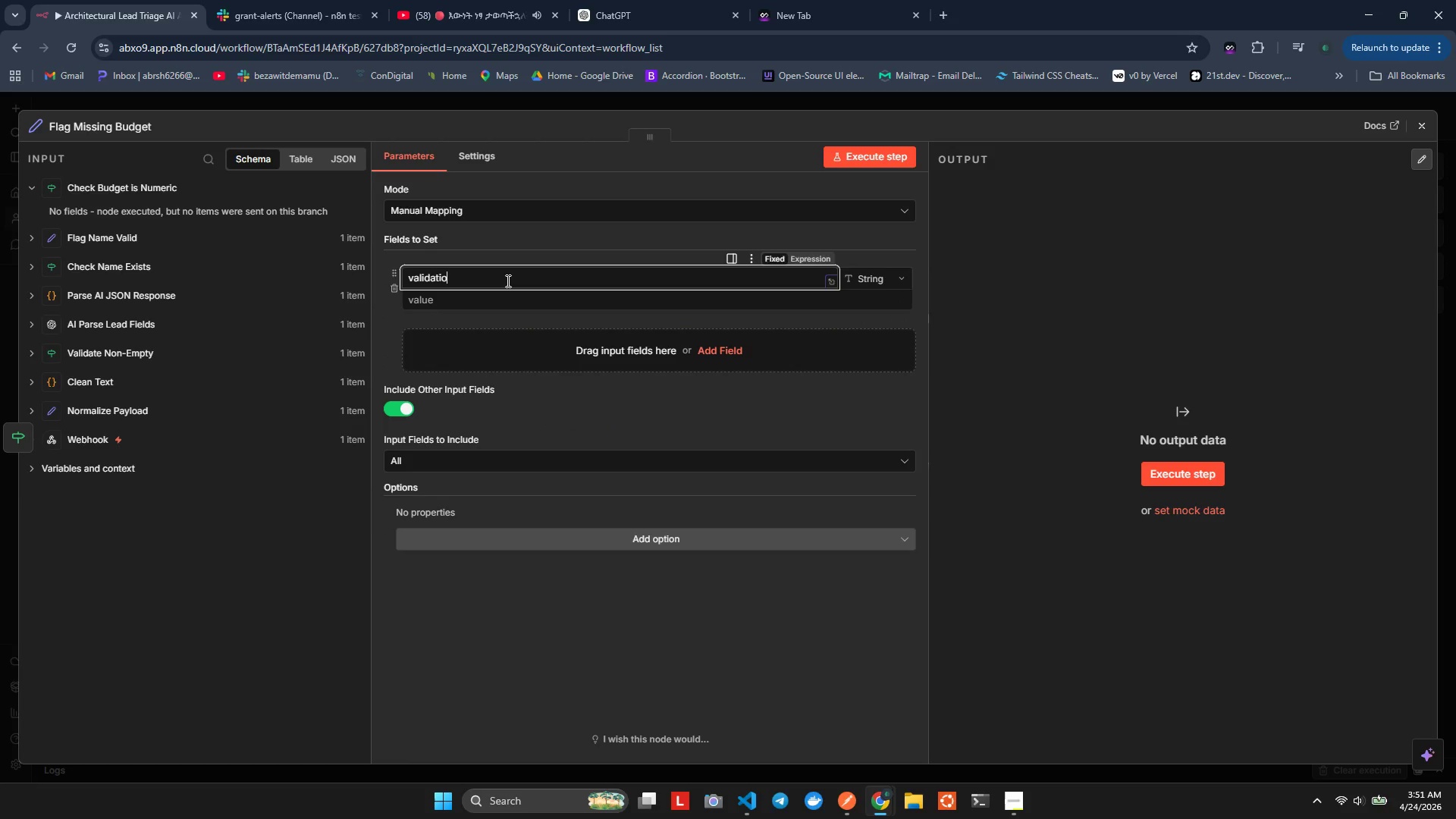 
left_click([476, 306])
 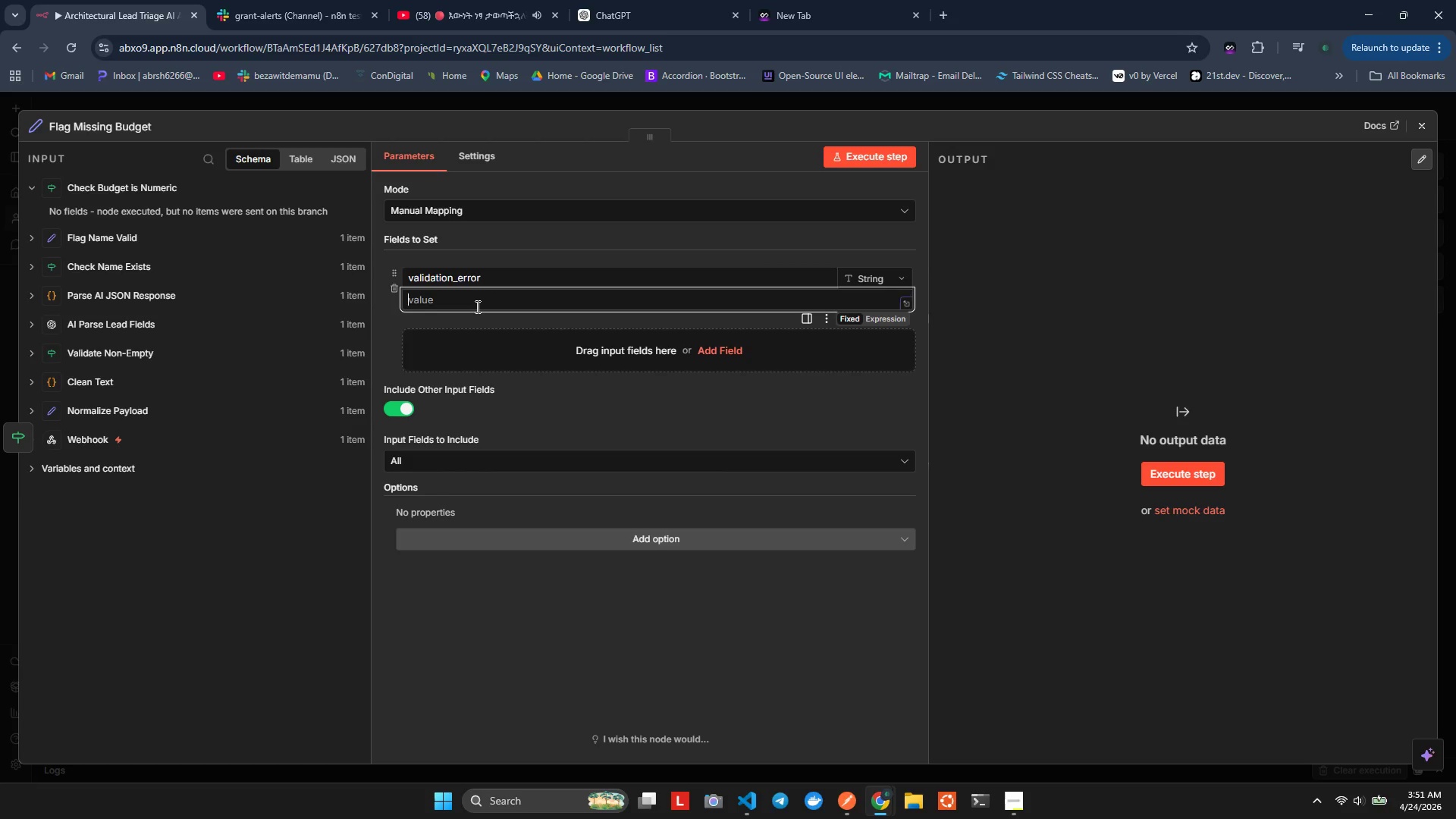 
wait(9.16)
 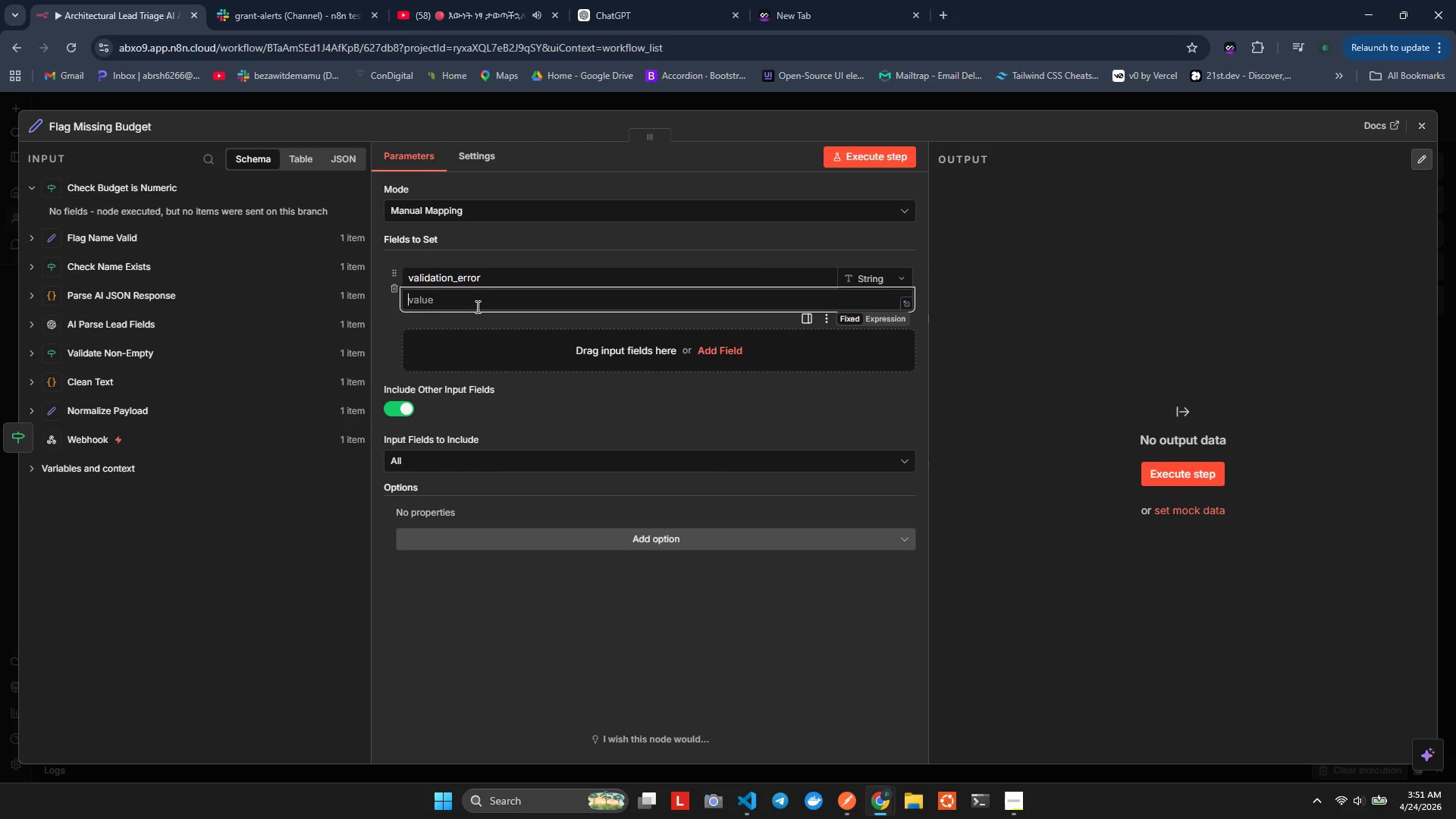 
key(Backquote)
 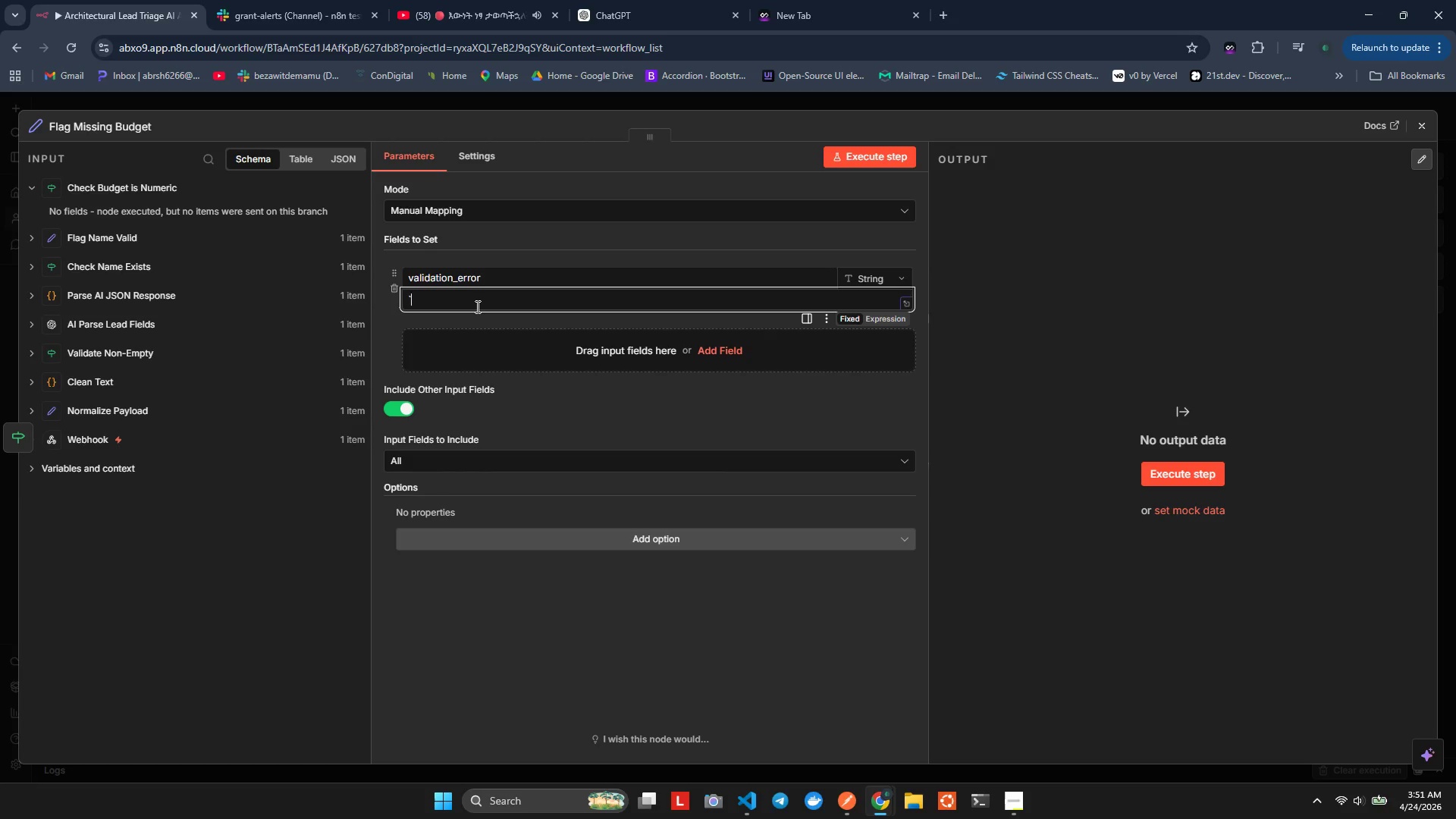 
key(Backquote)
 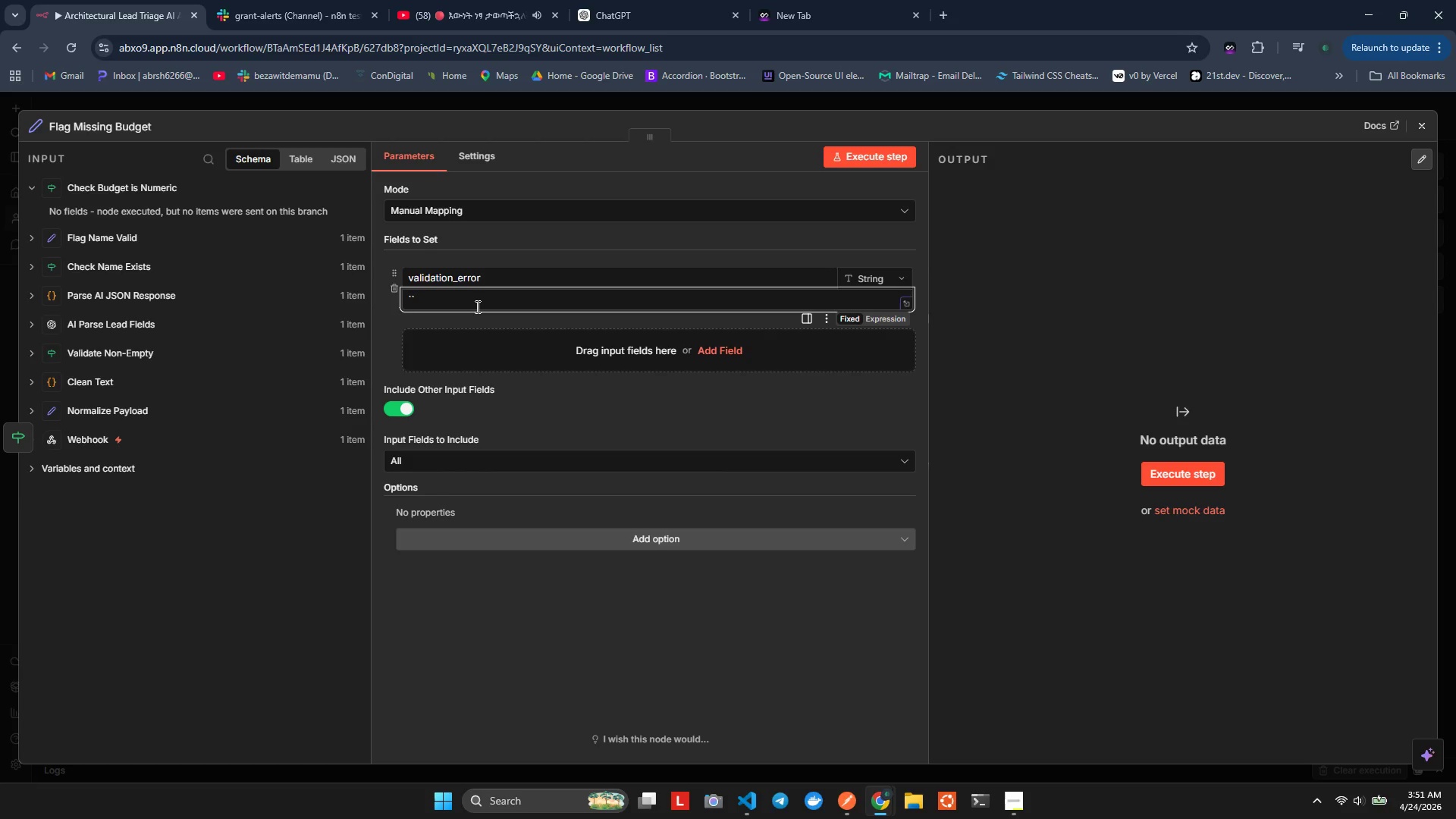 
key(ArrowLeft)
 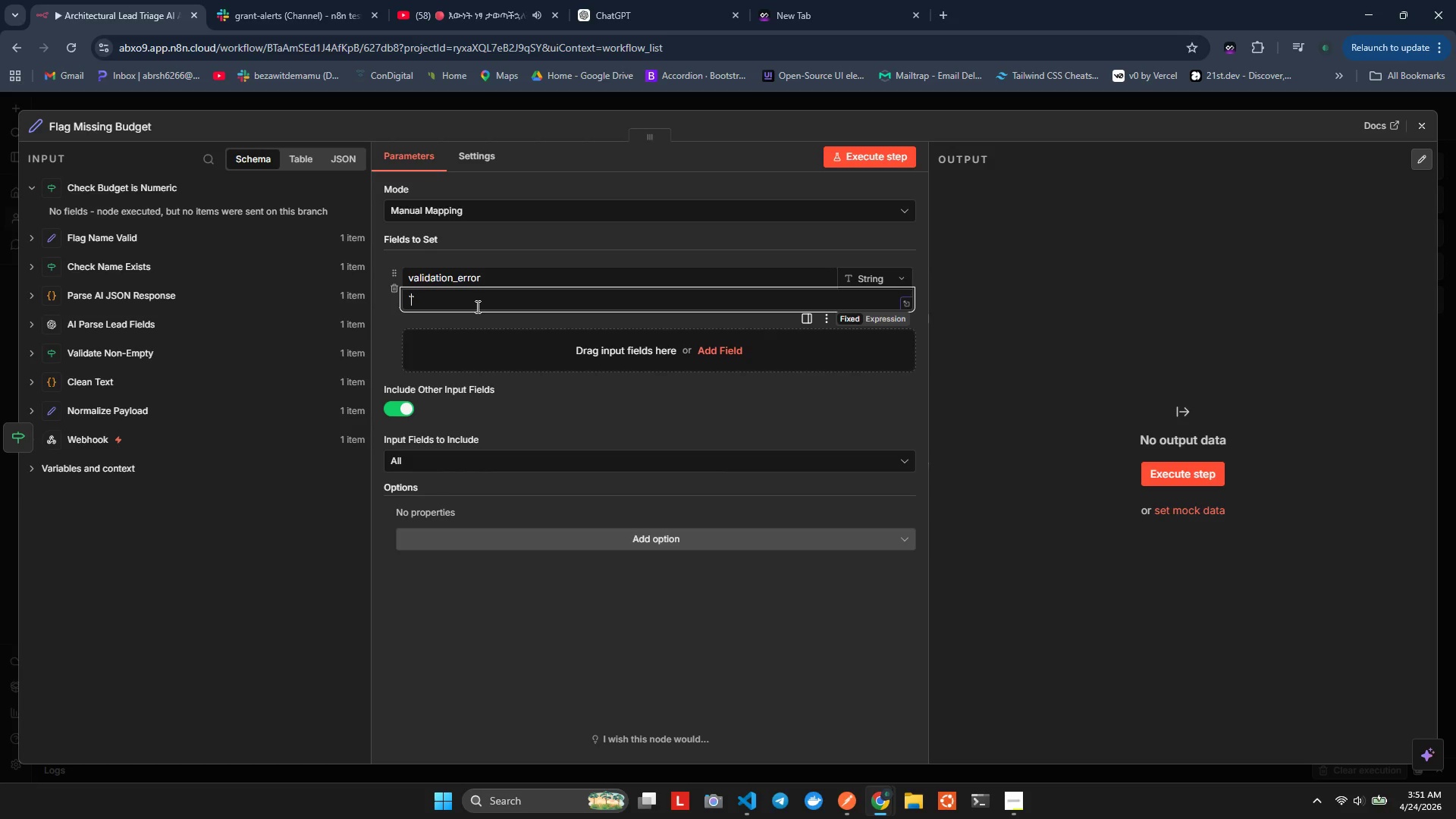 
key(Shift+BracketLeft)
 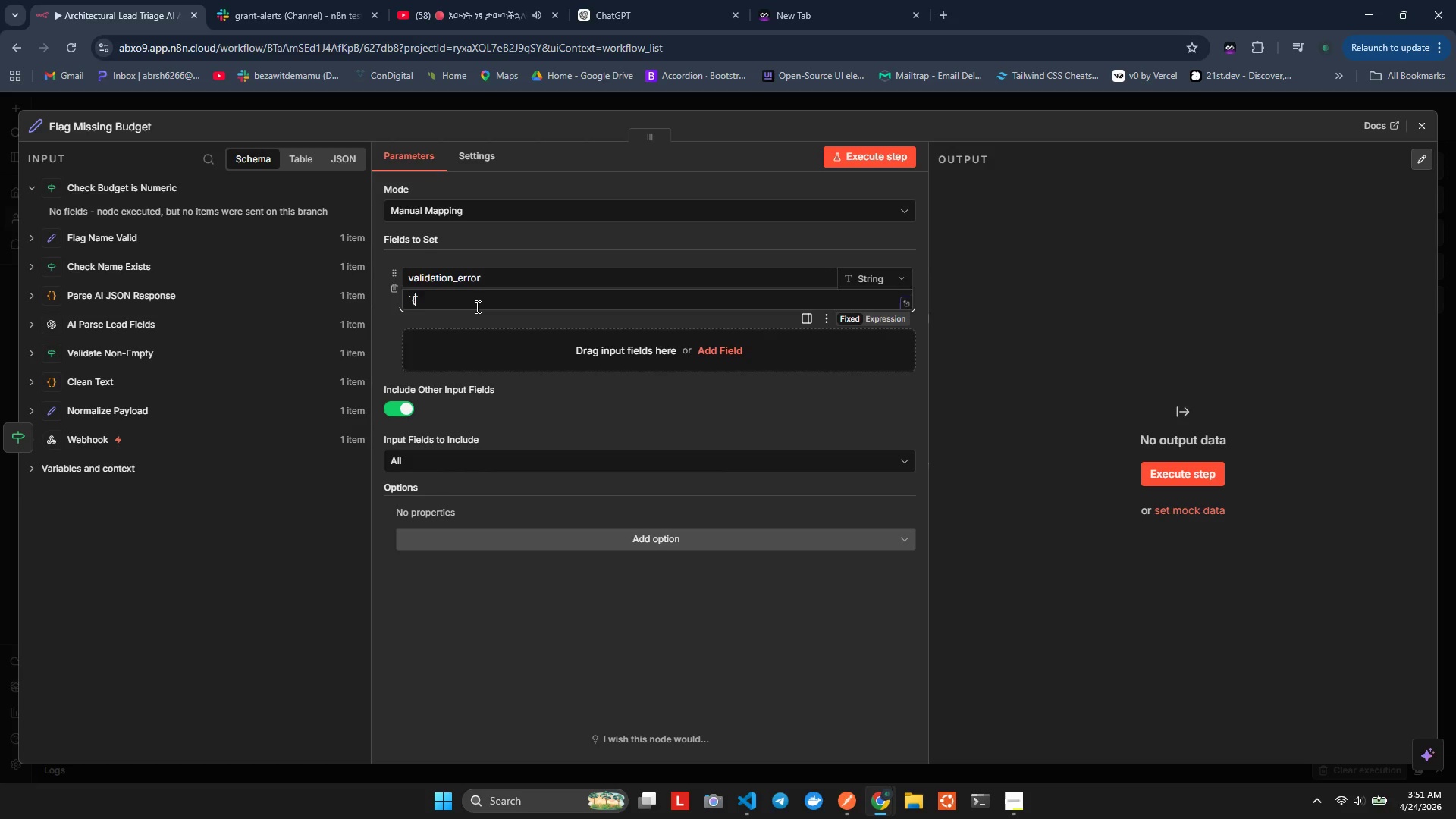 
key(Shift+BracketLeft)
 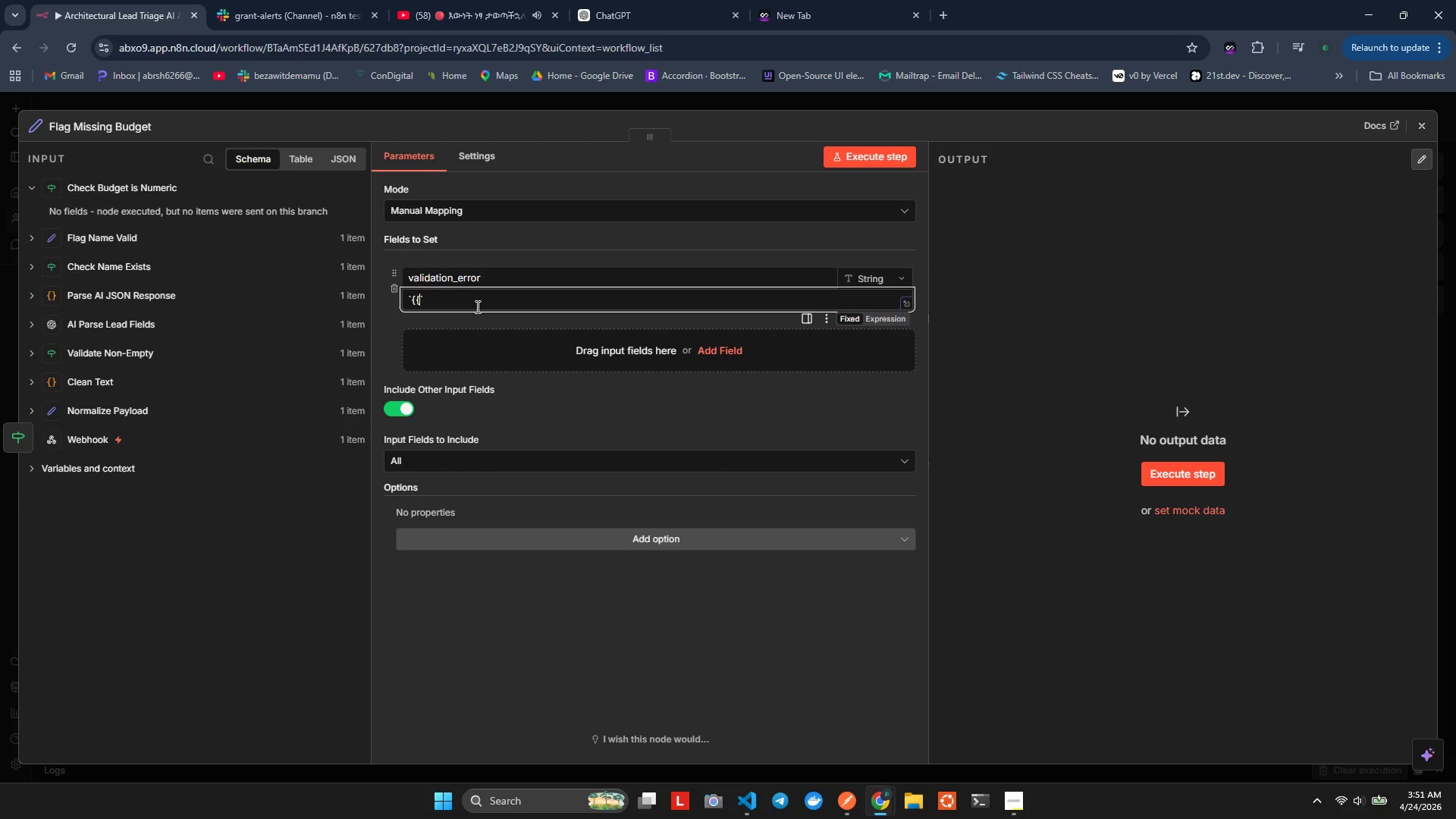 
key(Shift+BracketRight)
 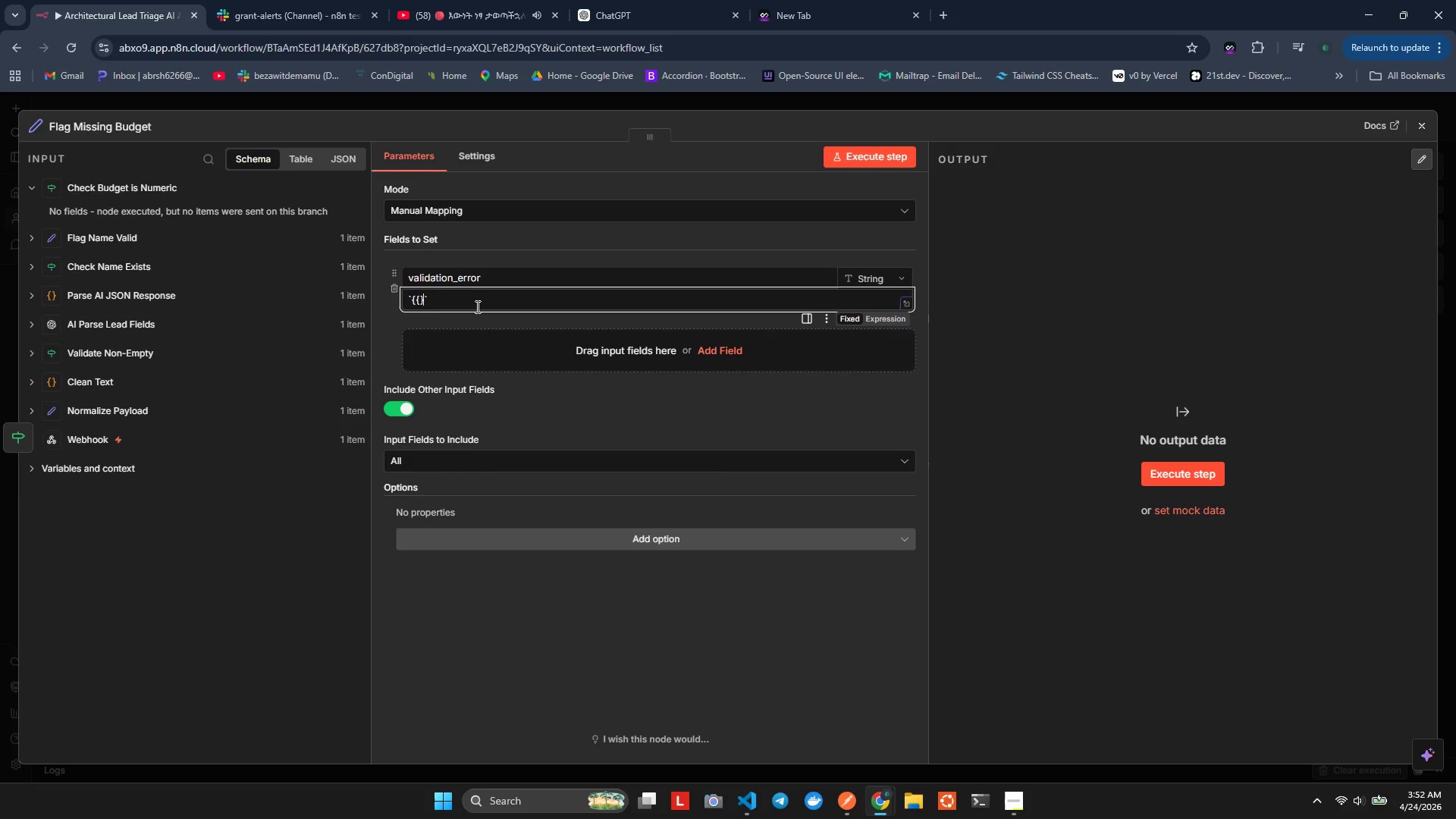 
key(Shift+BracketRight)
 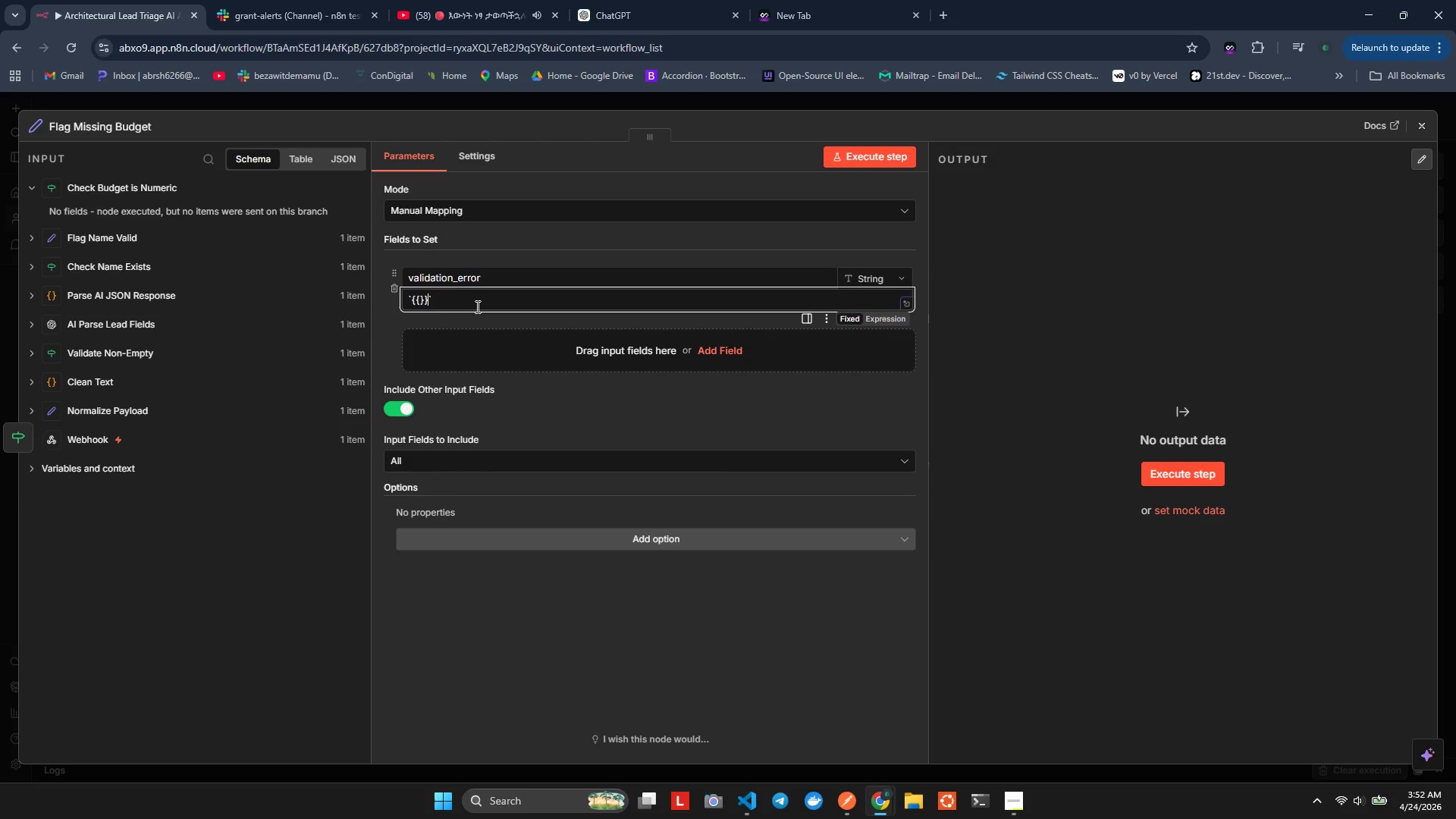 
key(ArrowLeft)
 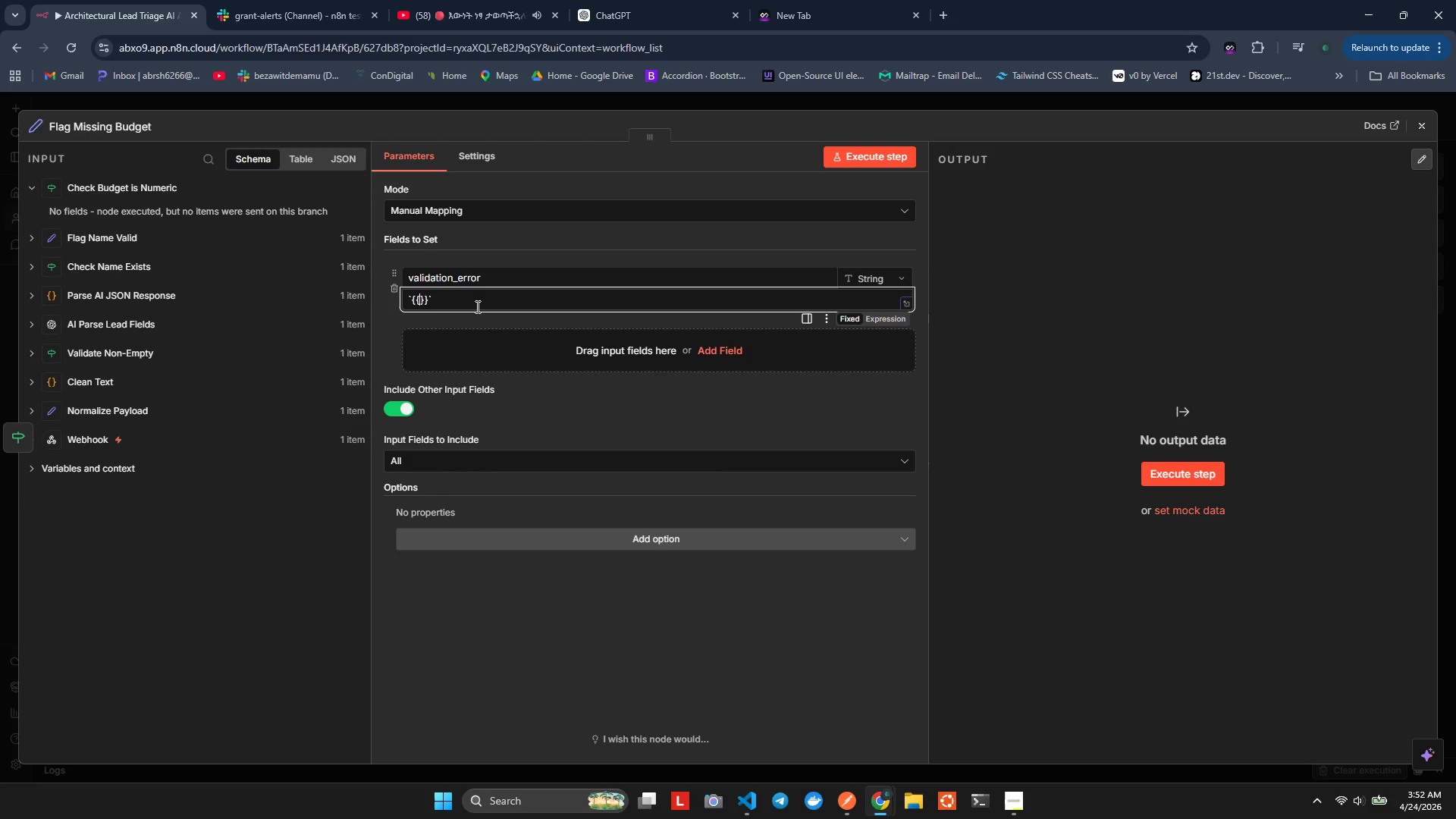 
key(ArrowLeft)
 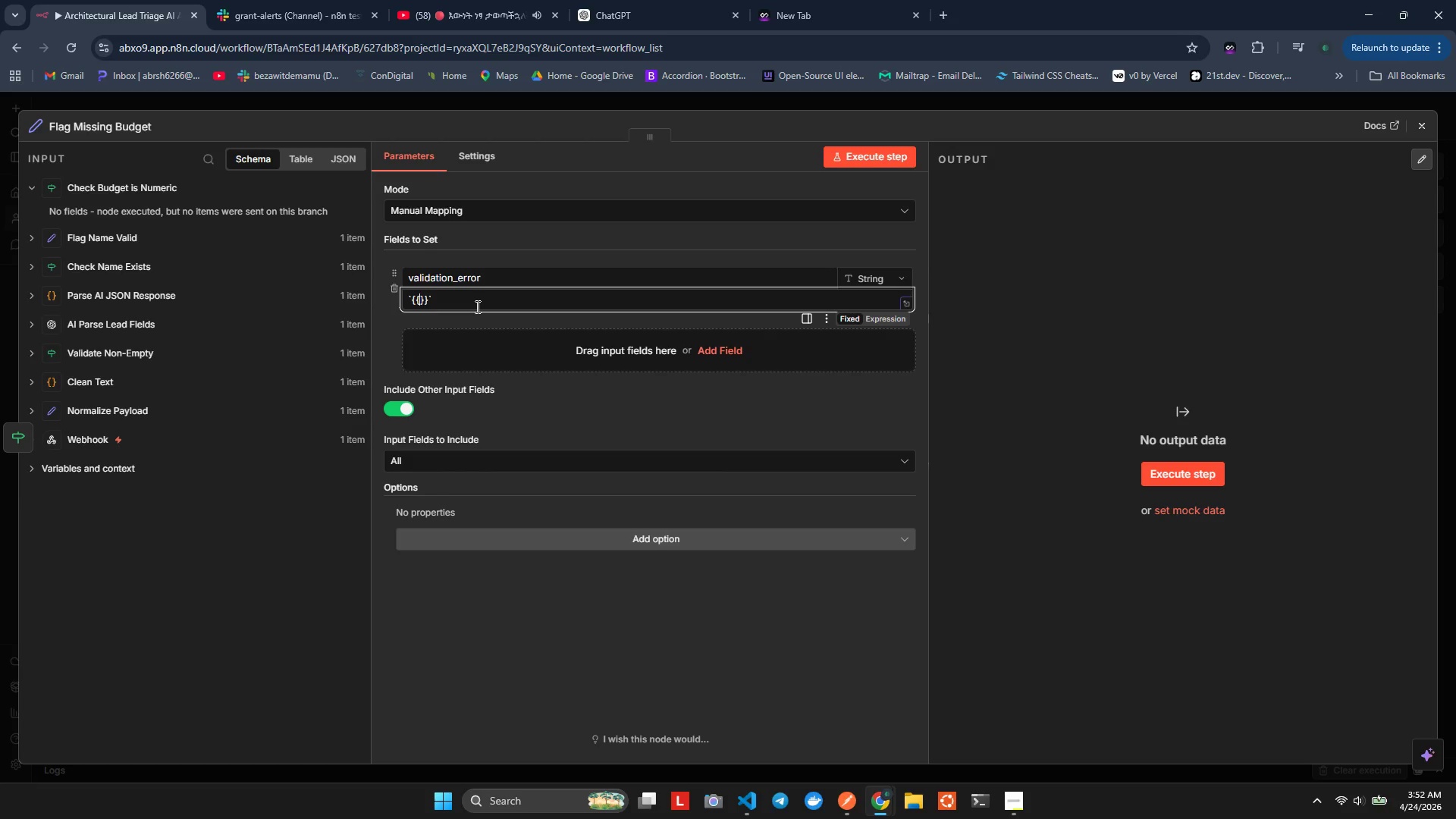 
key(Space)
 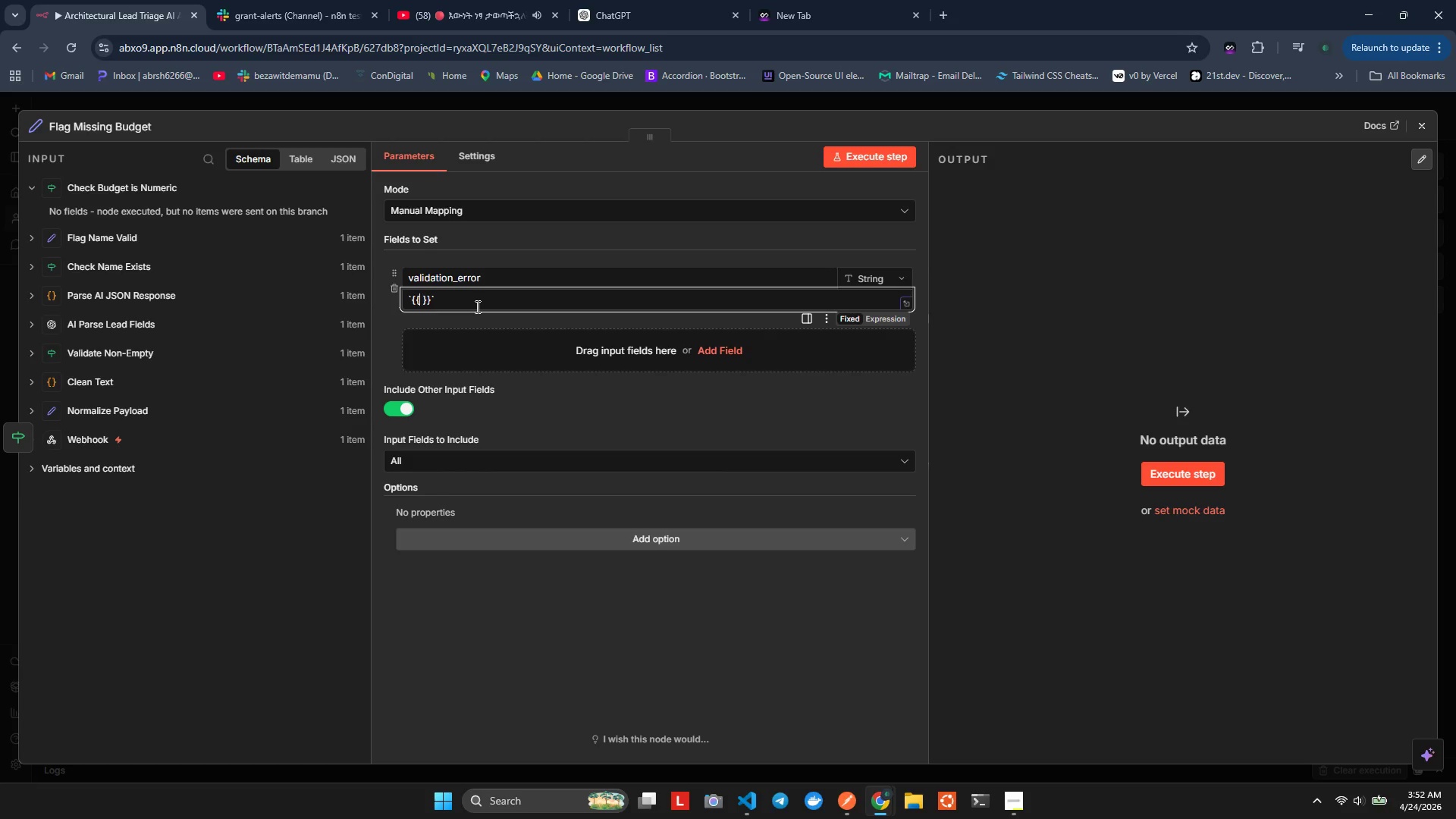 
key(ArrowLeft)
 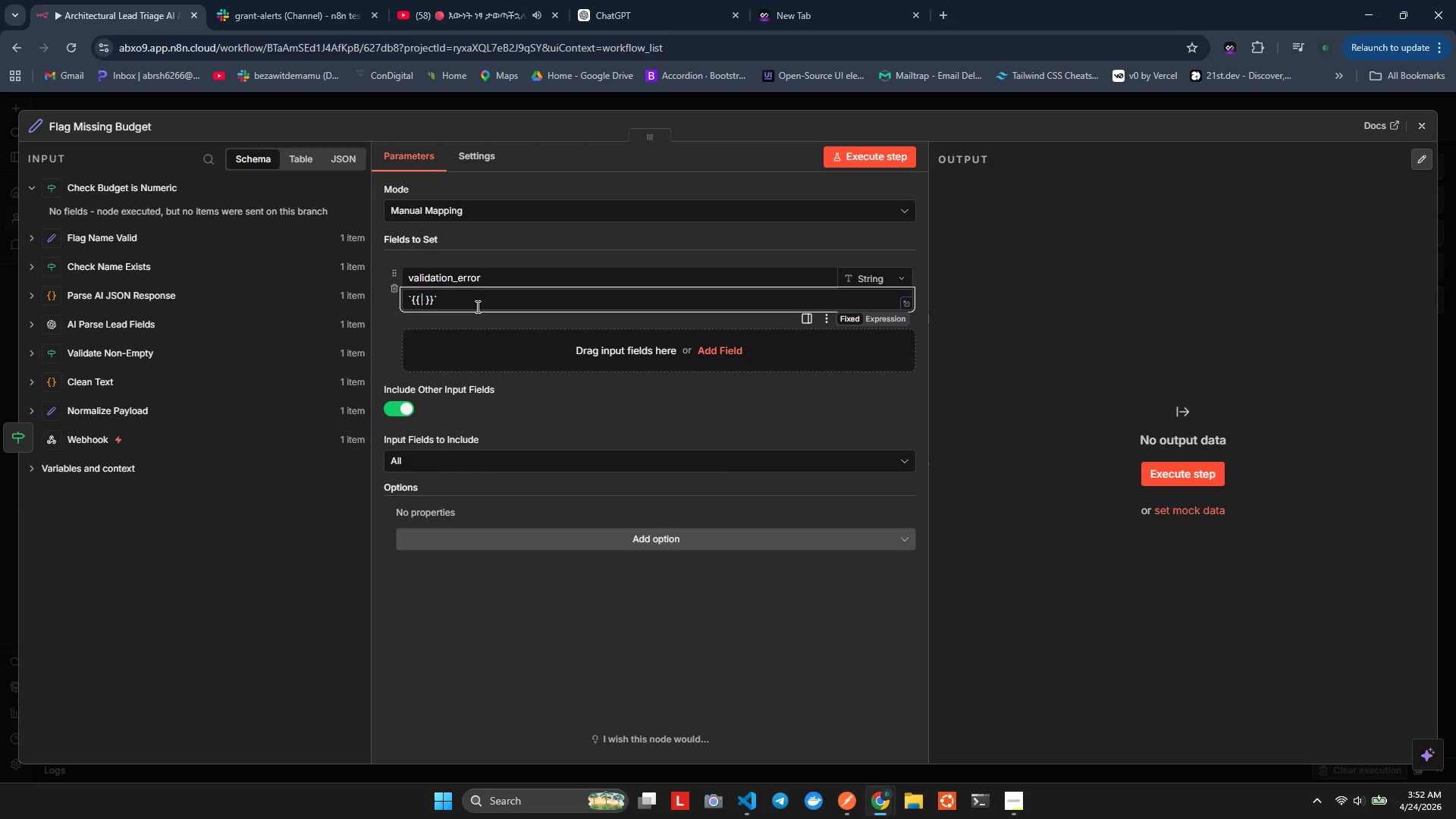 
type( $son)
 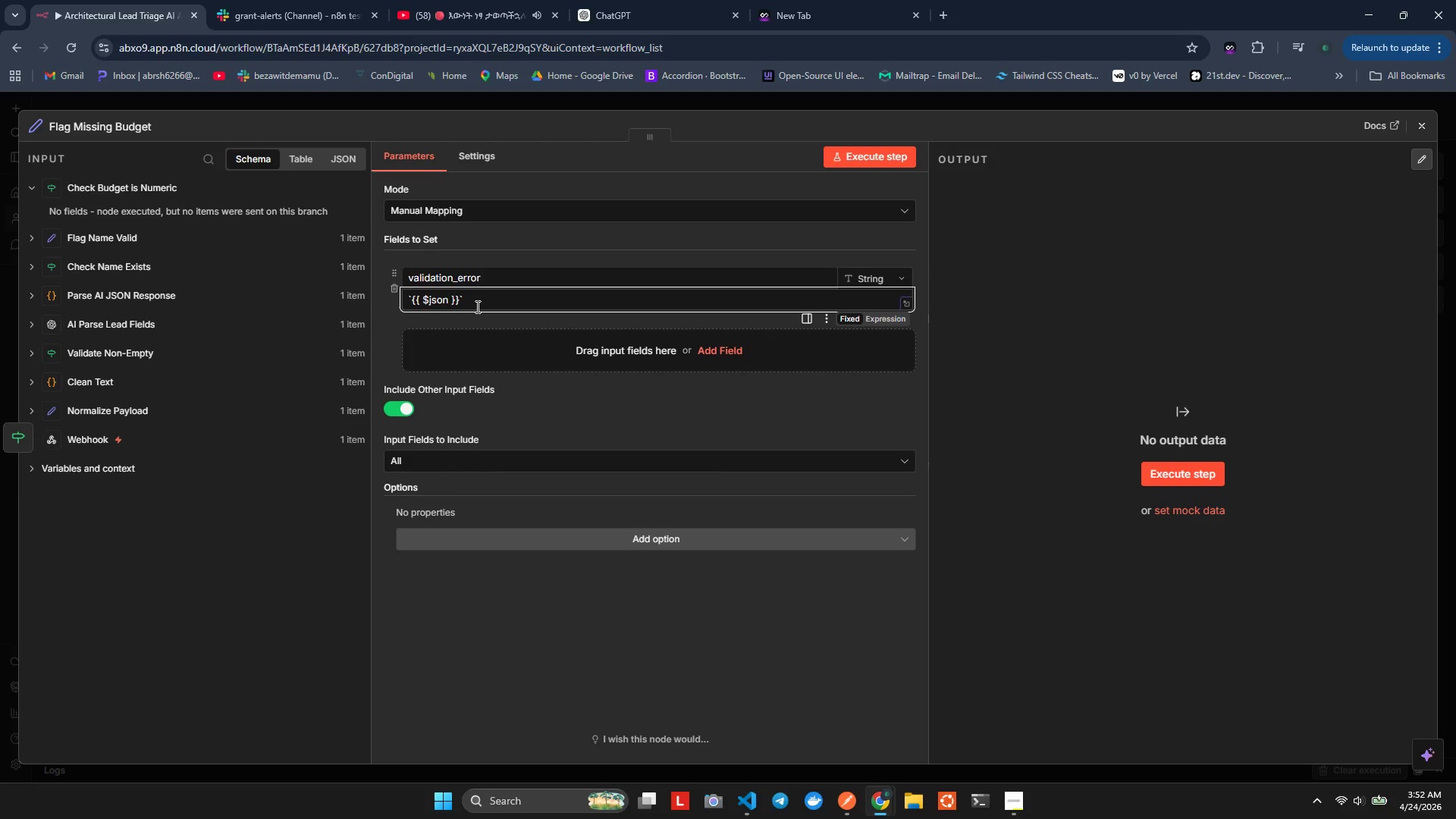 
 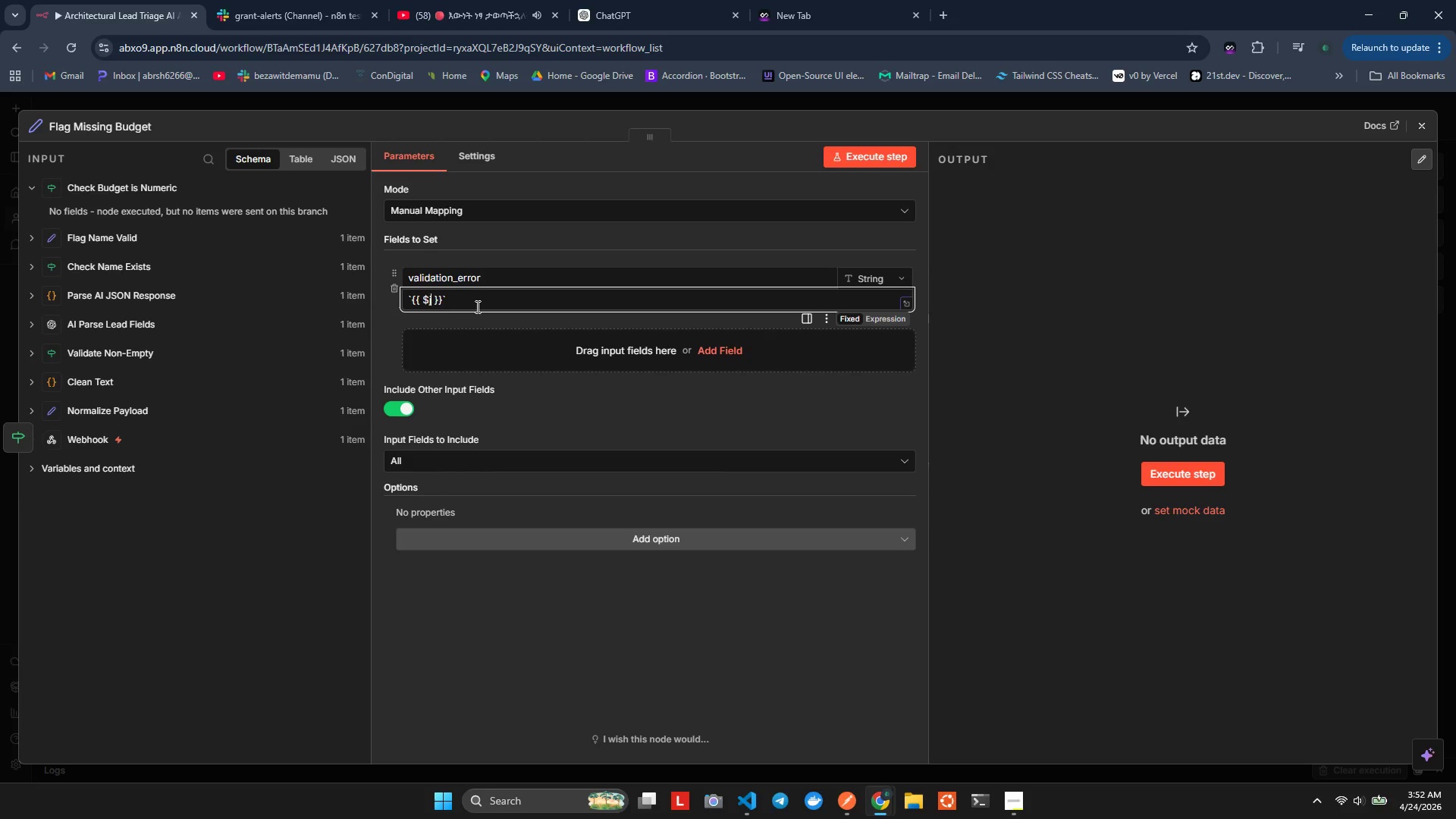 
hold_key(key=J, duration=0.34)
 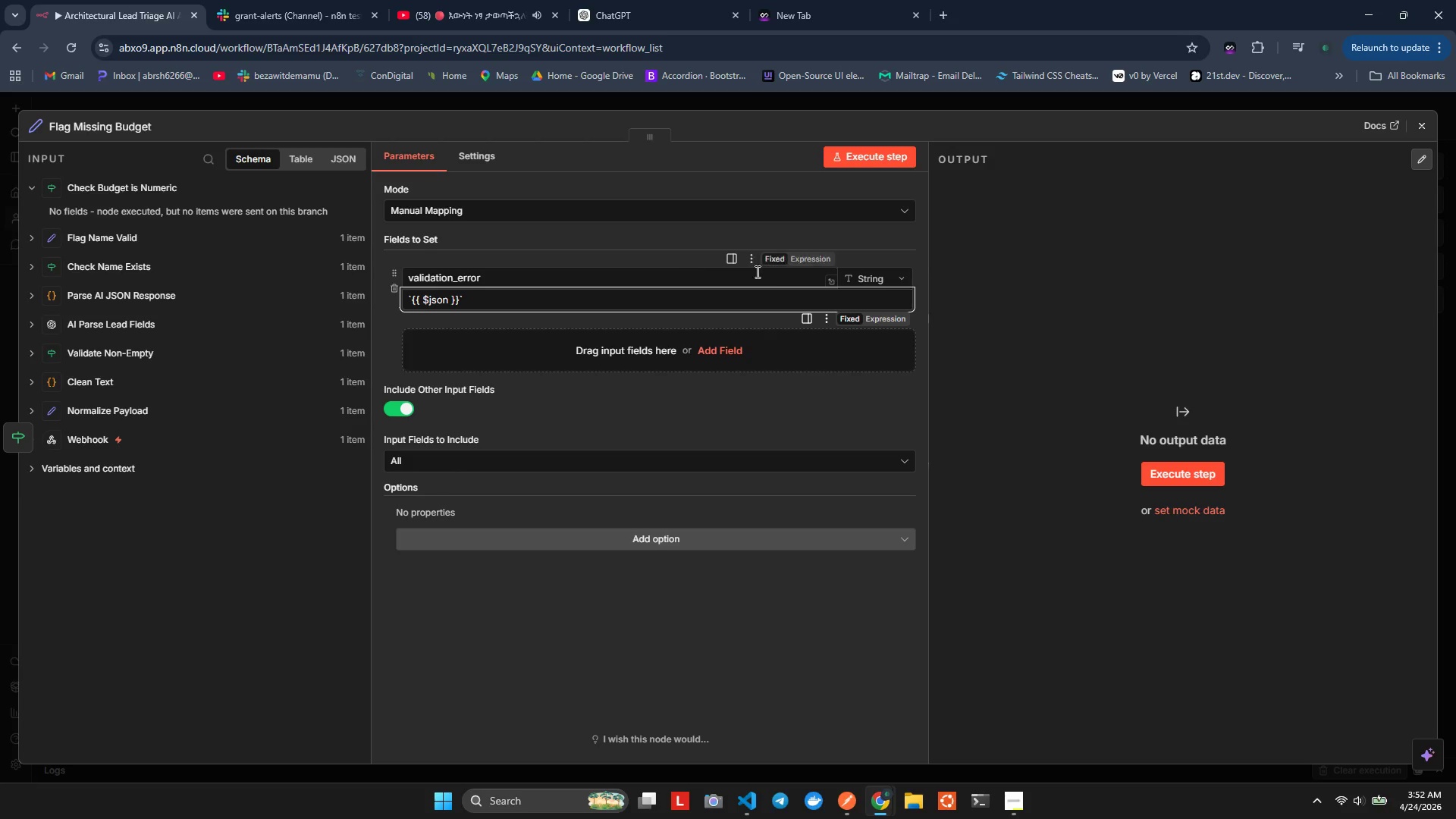 
left_click([876, 323])
 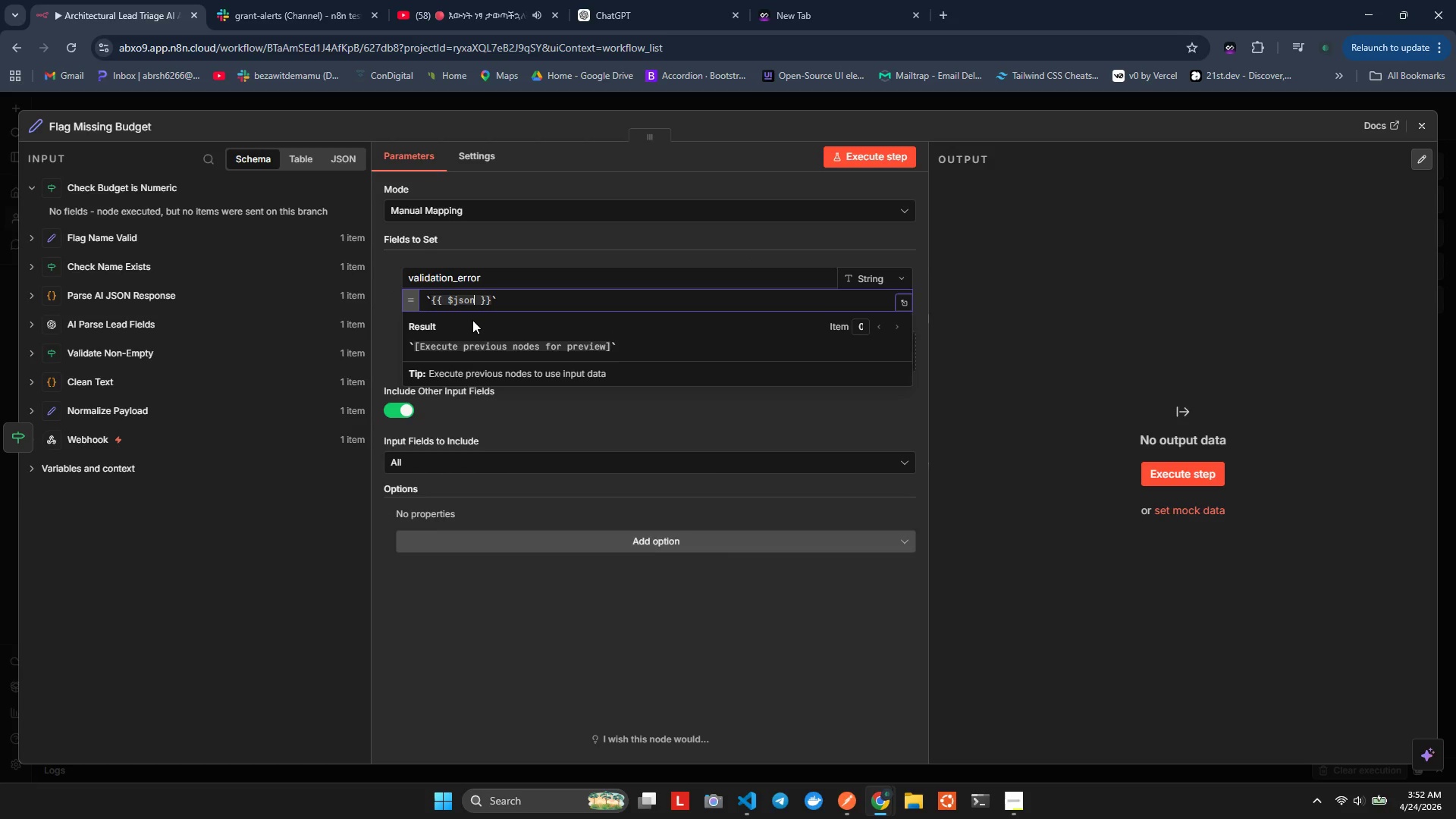 
type(.validation_errro)
key(Backspace)
key(Backspace)
type(or)
 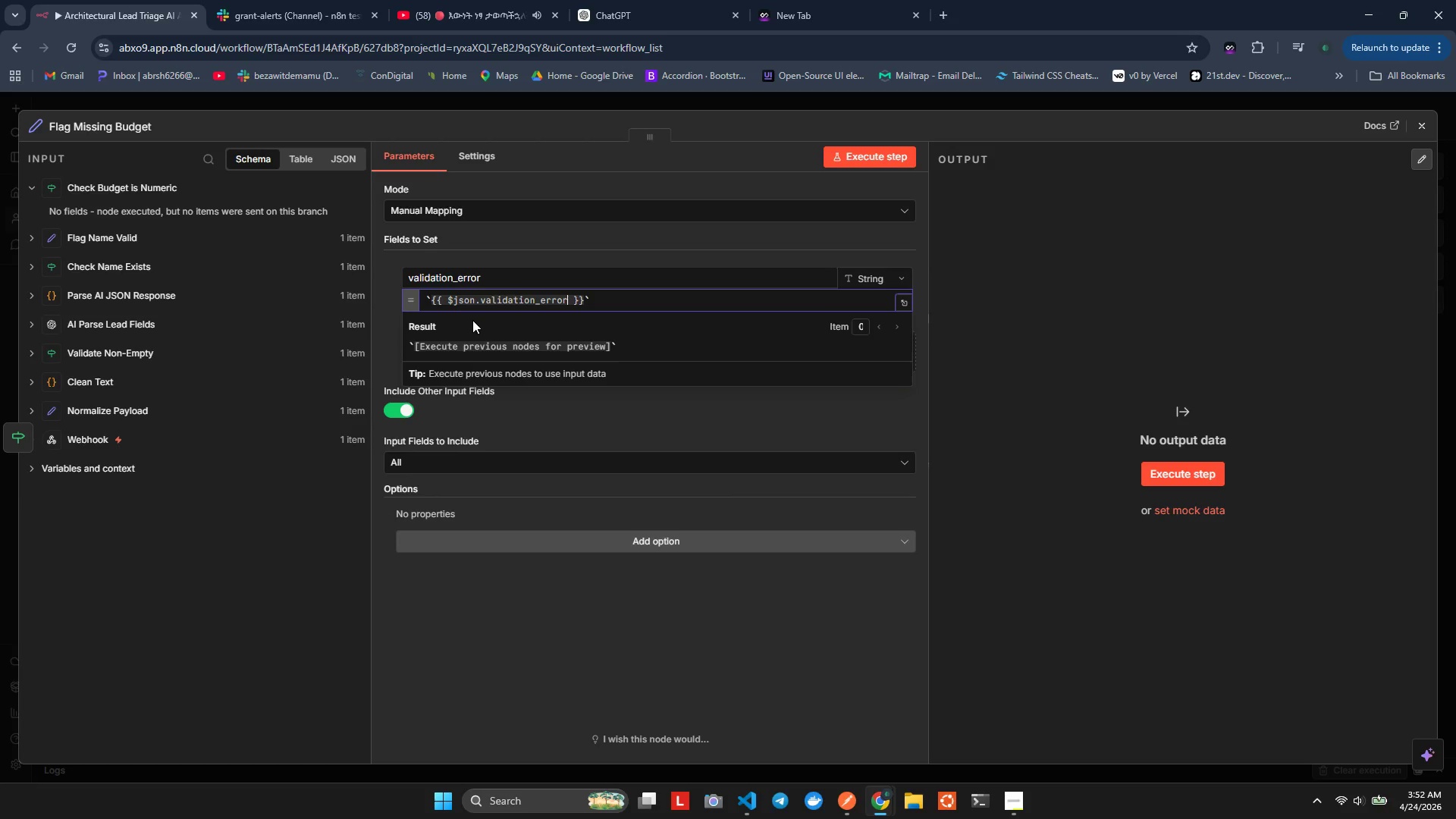 
wait(6.0)
 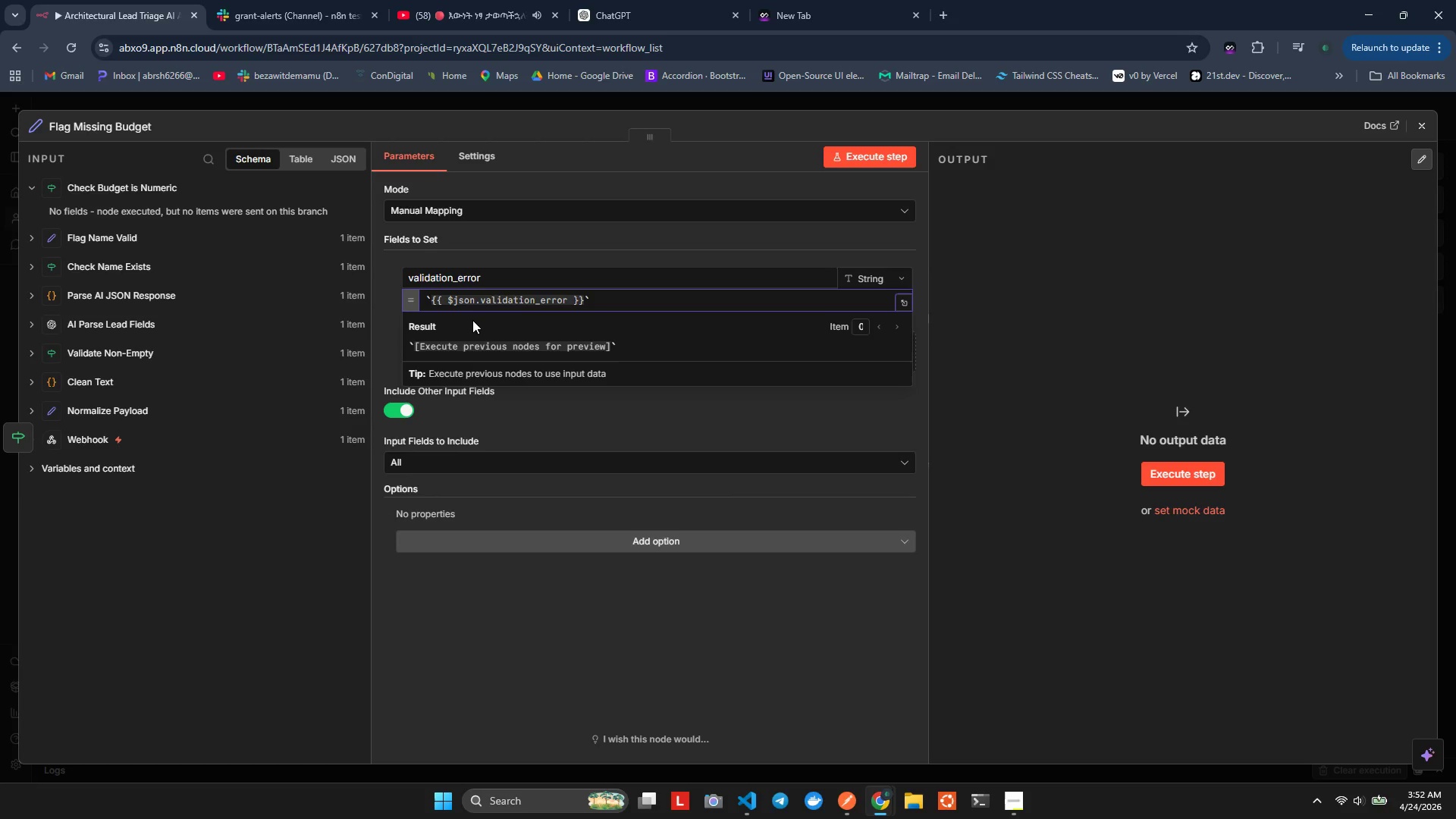 
left_click([634, 438])
 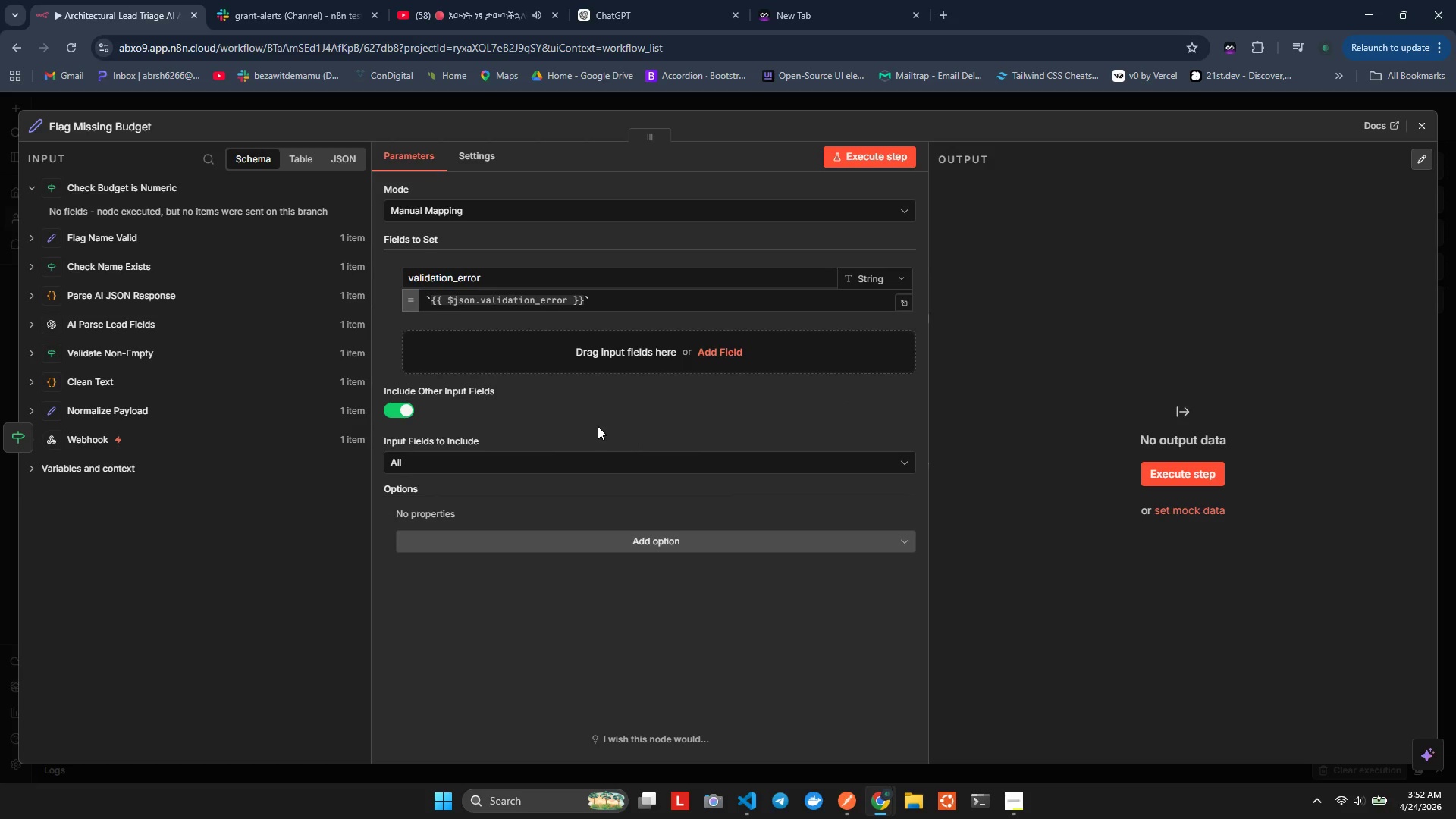 
wait(8.69)
 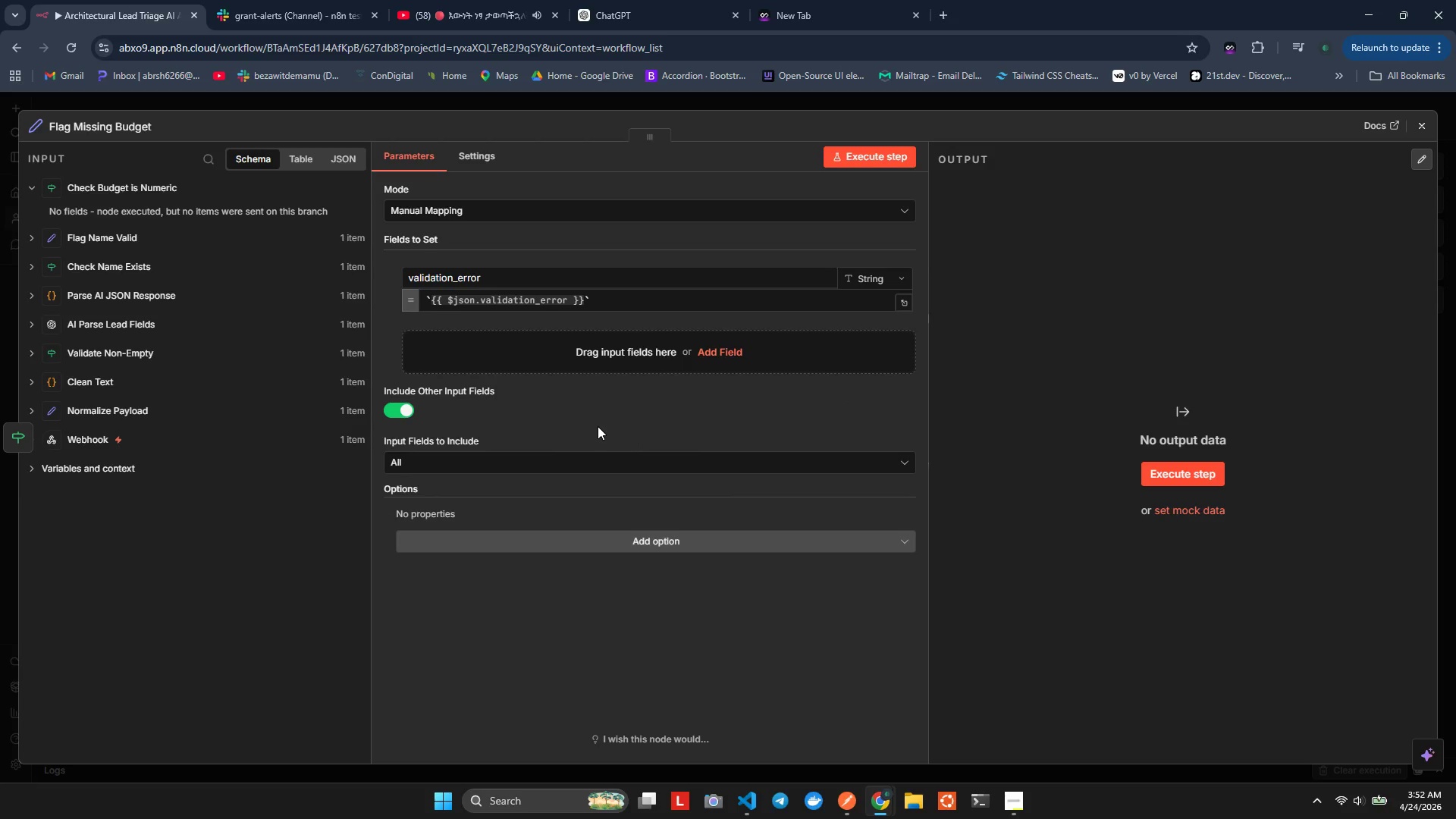 
left_click([557, 345])
 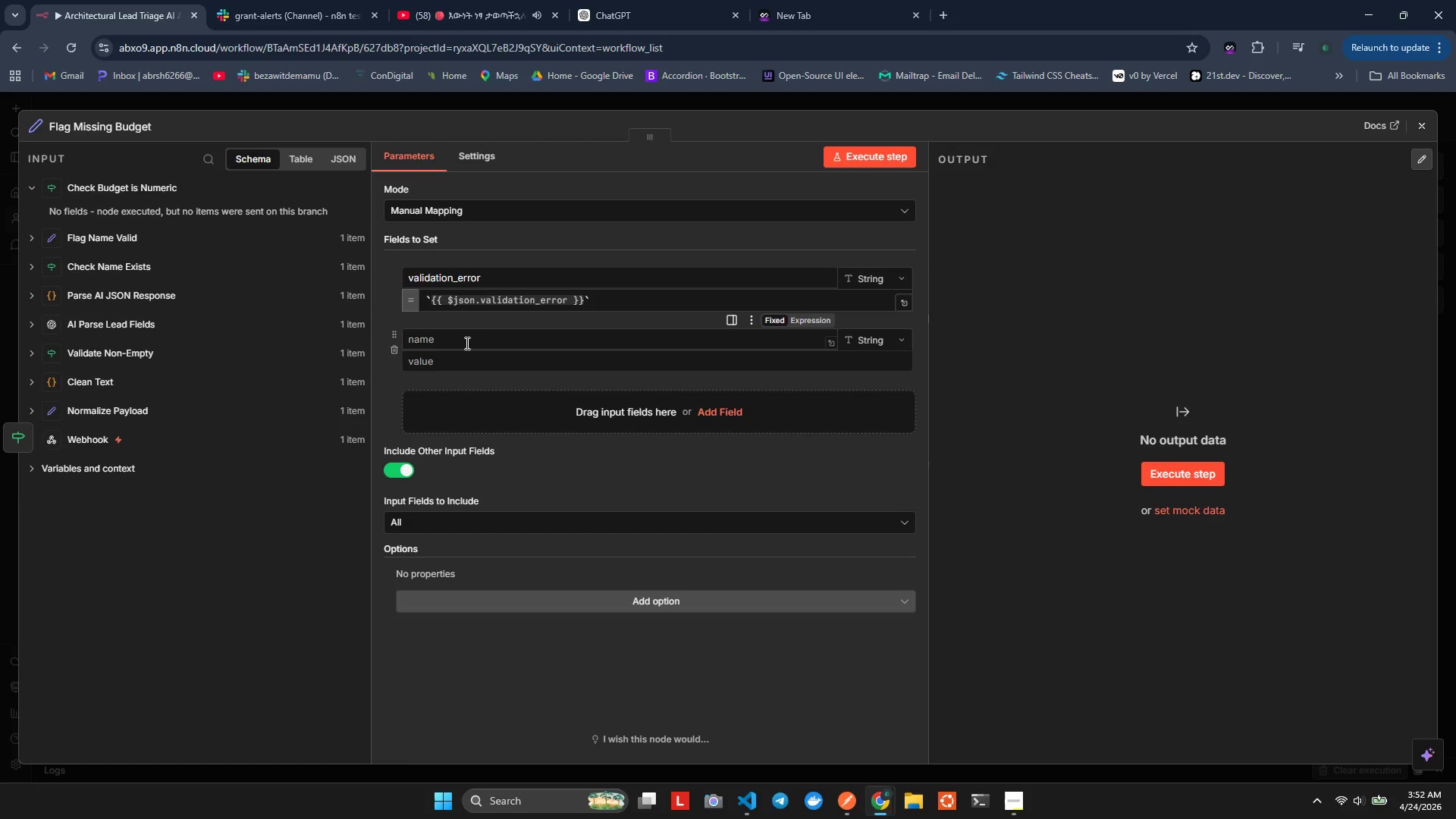 
left_click([466, 343])
 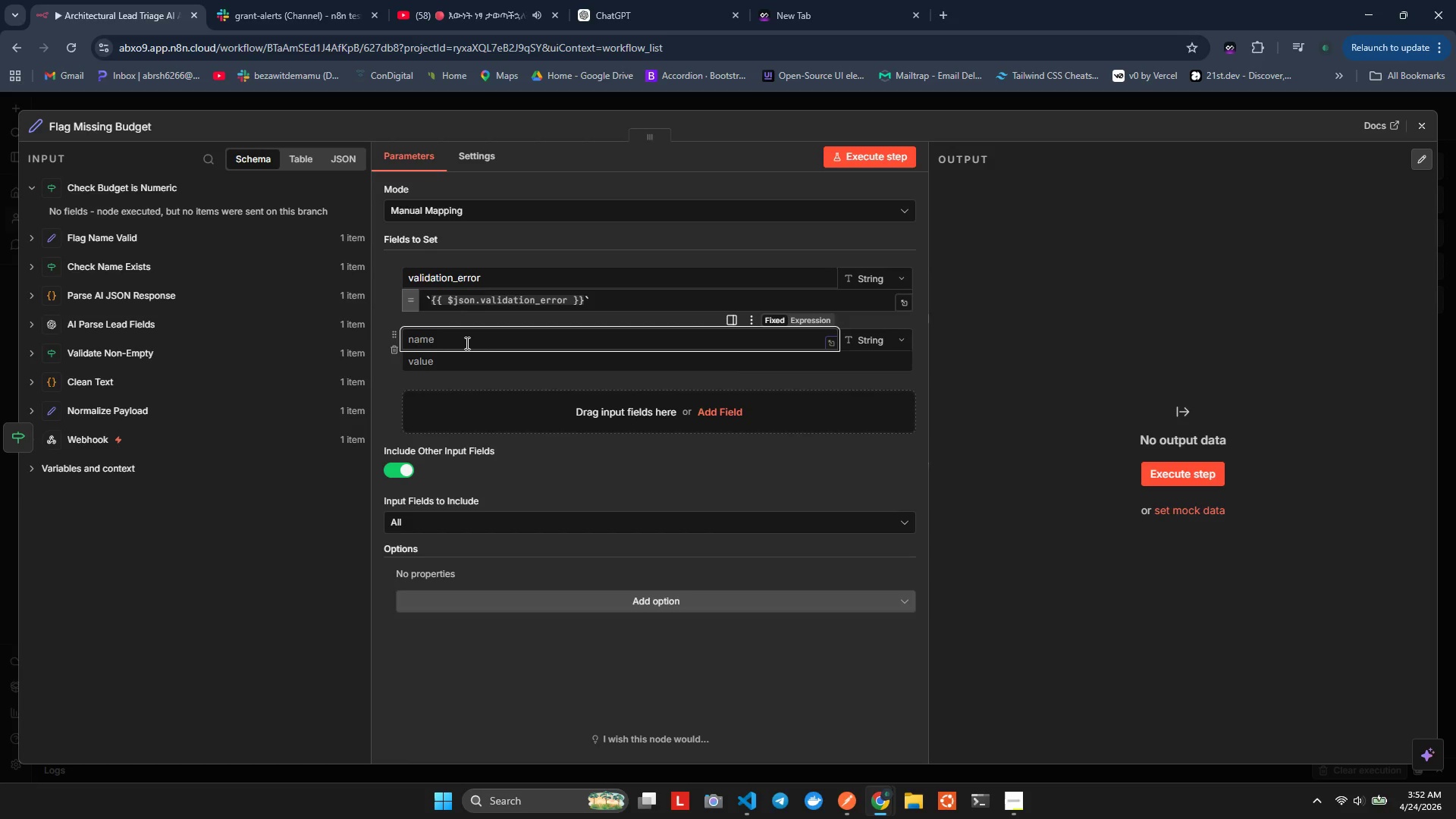 
hold_key(key=H, duration=0.45)
 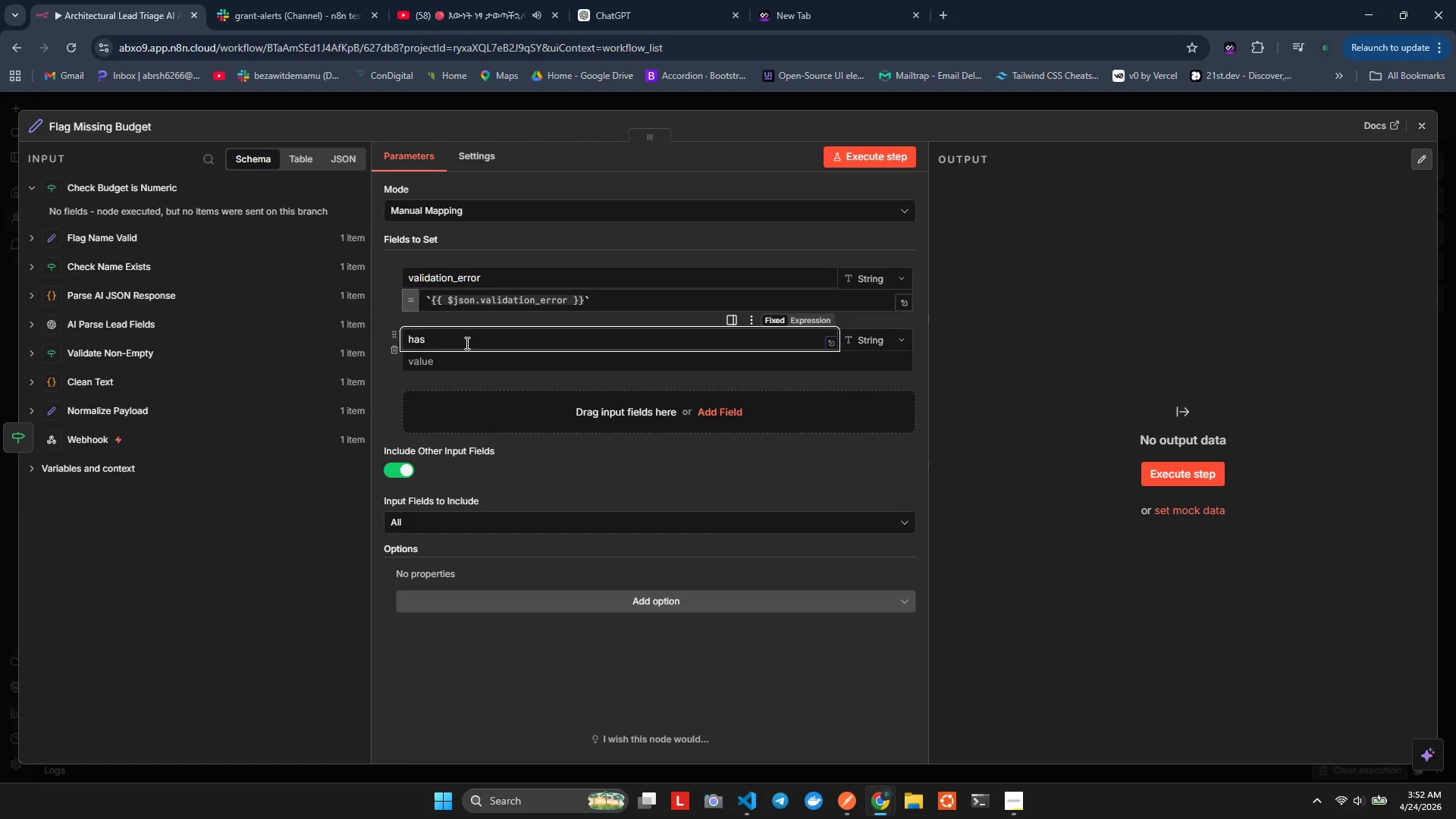 
type(as_budget)
 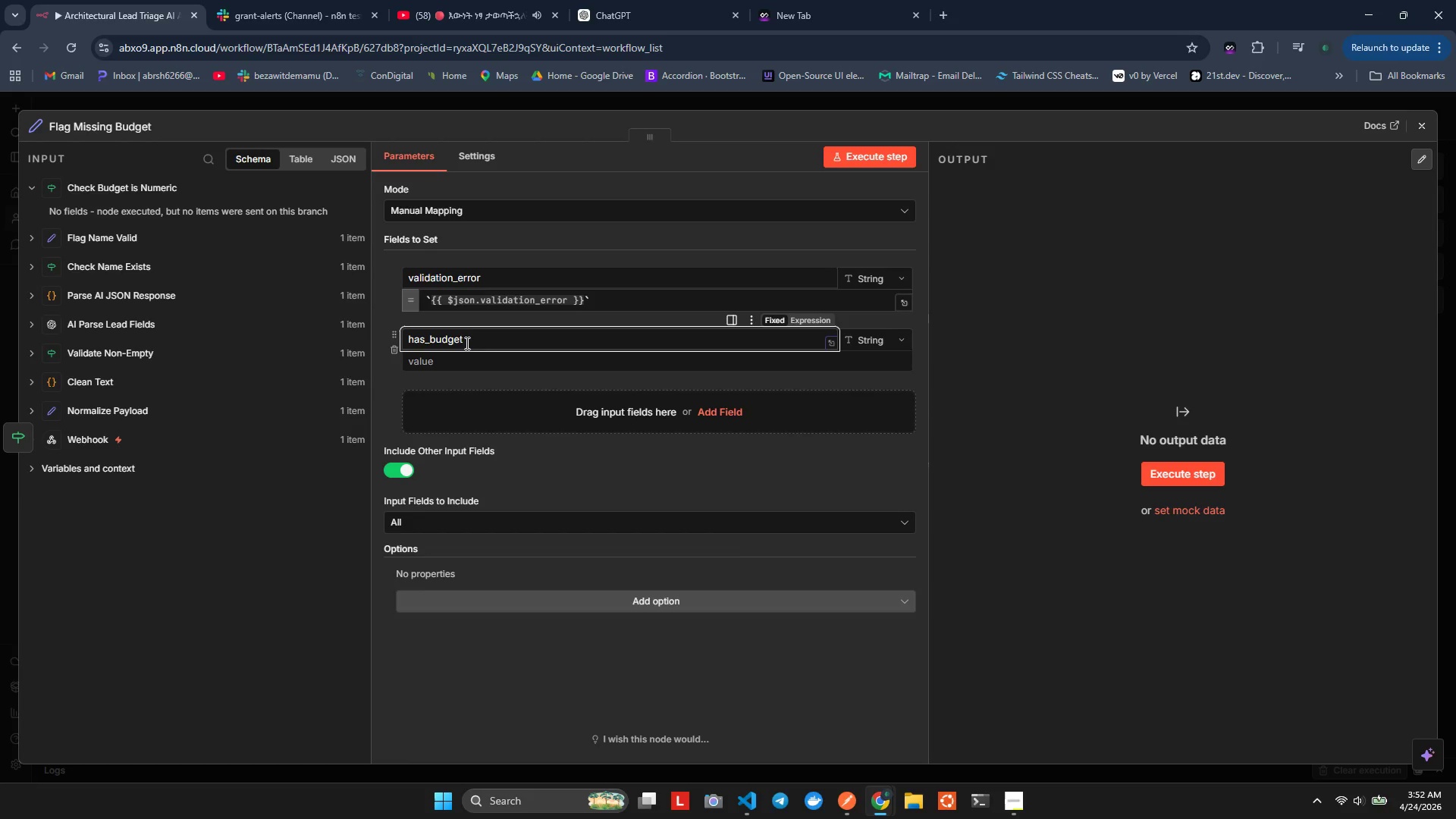 
left_click([865, 341])
 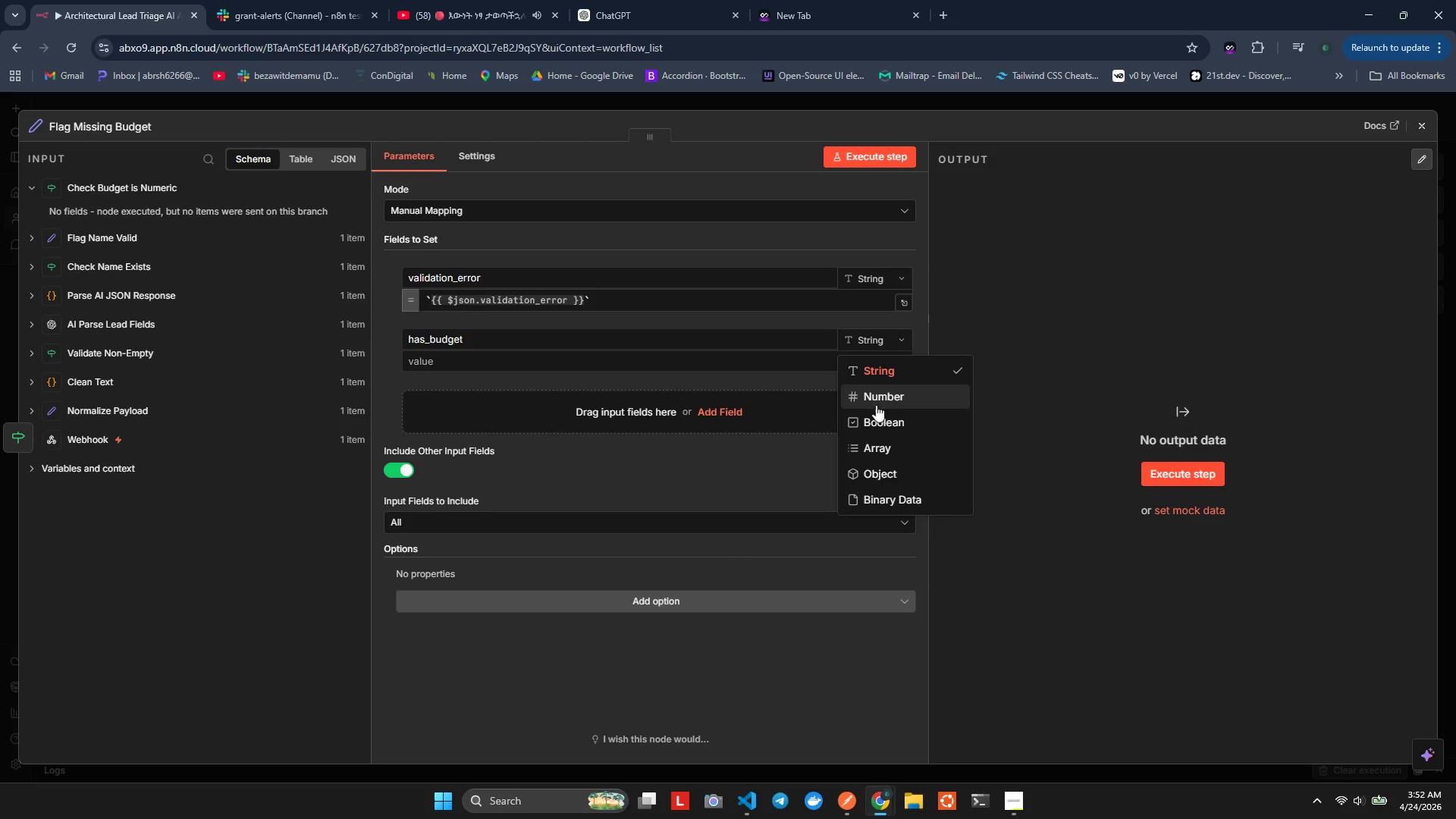 
left_click([874, 409])
 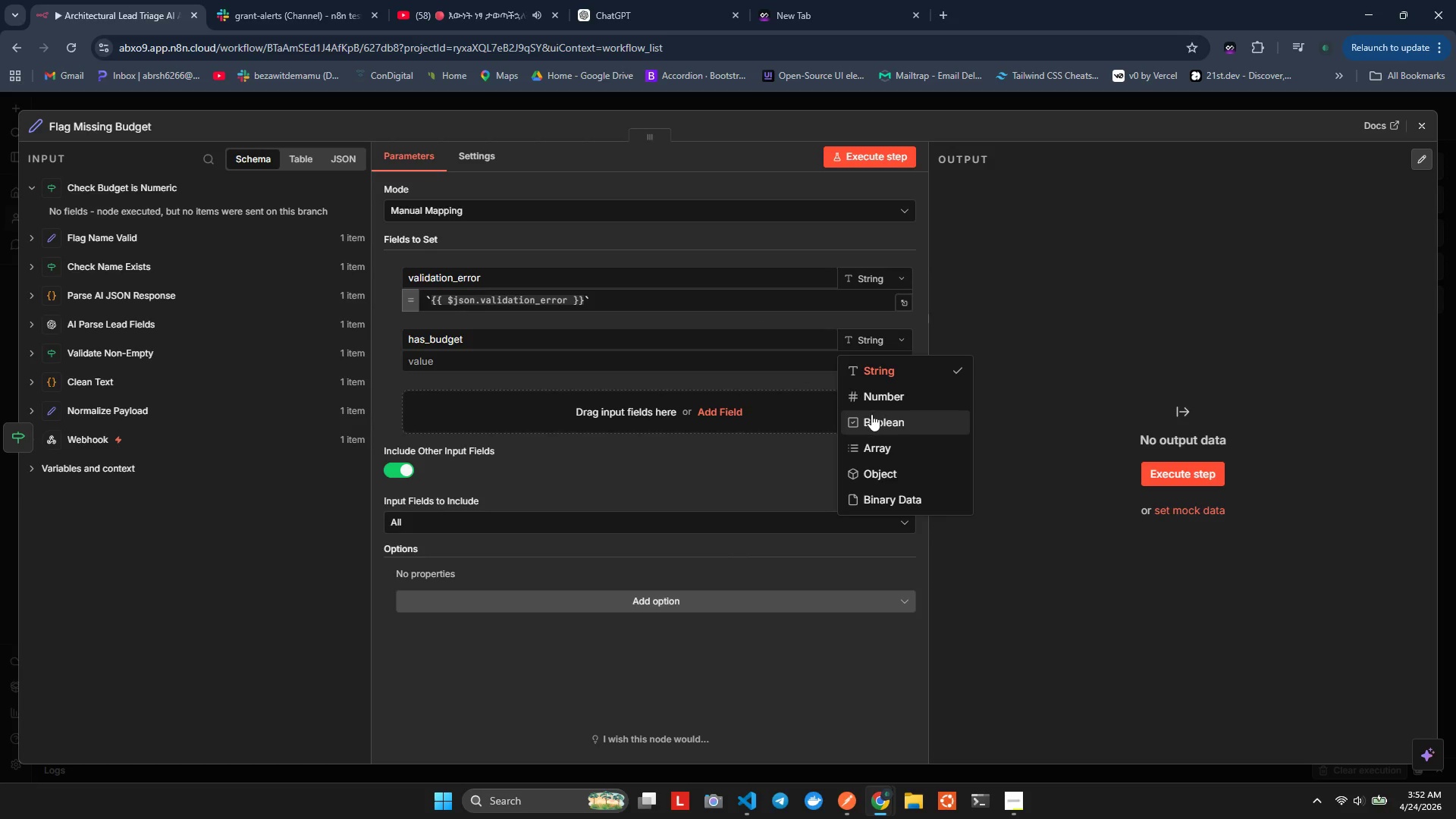 
left_click([871, 414])
 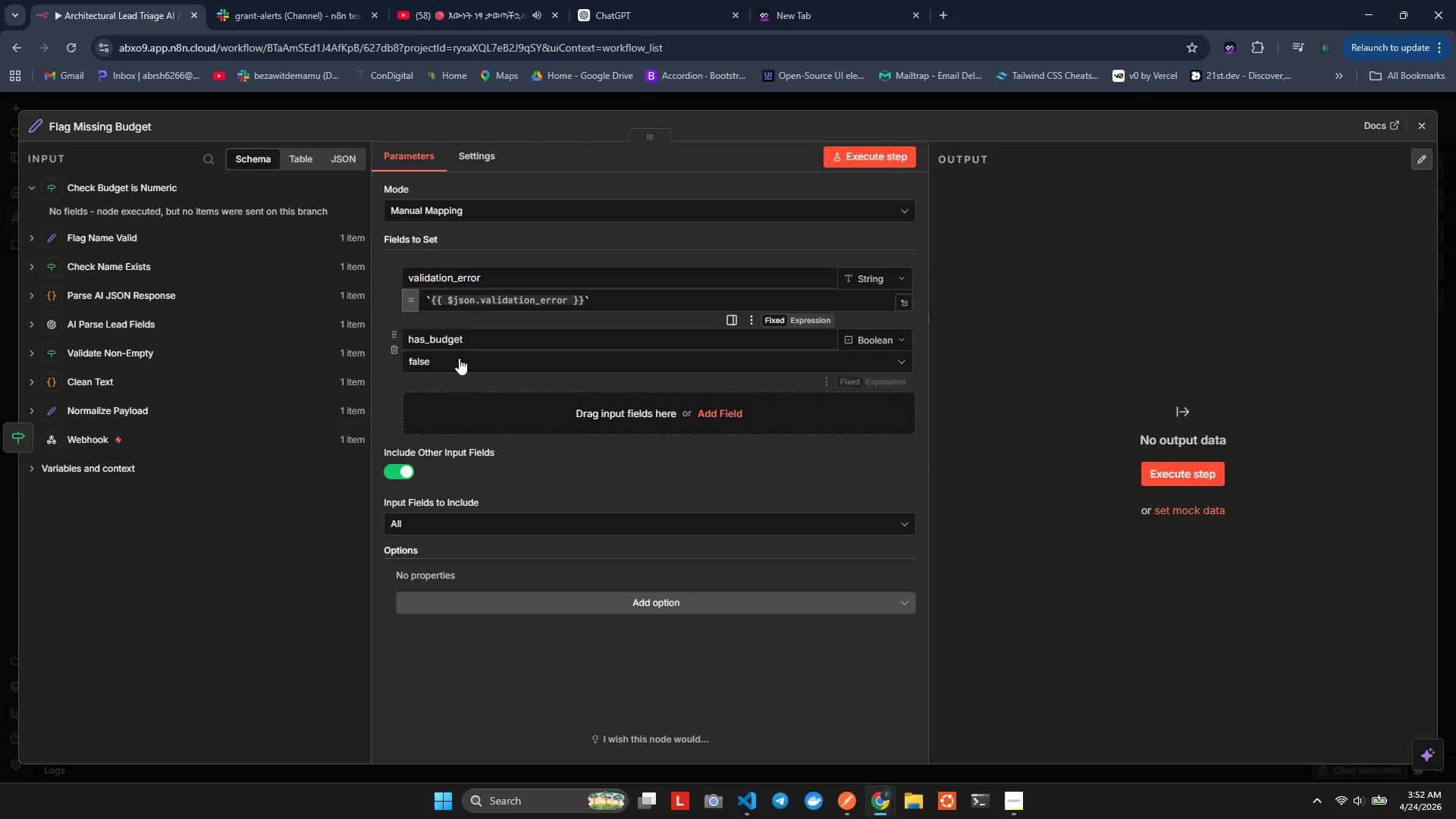 
left_click([463, 358])
 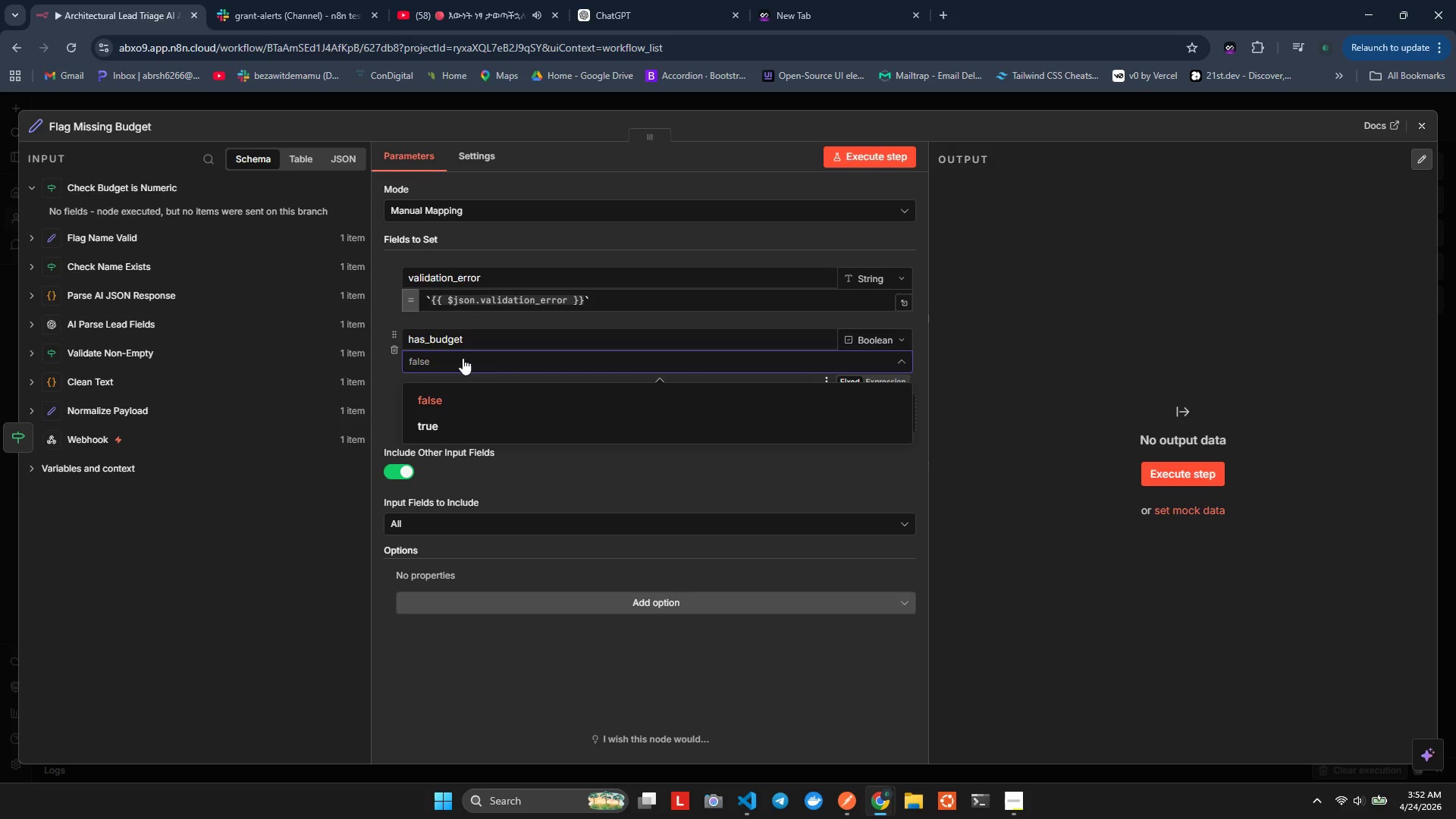 
left_click([463, 358])
 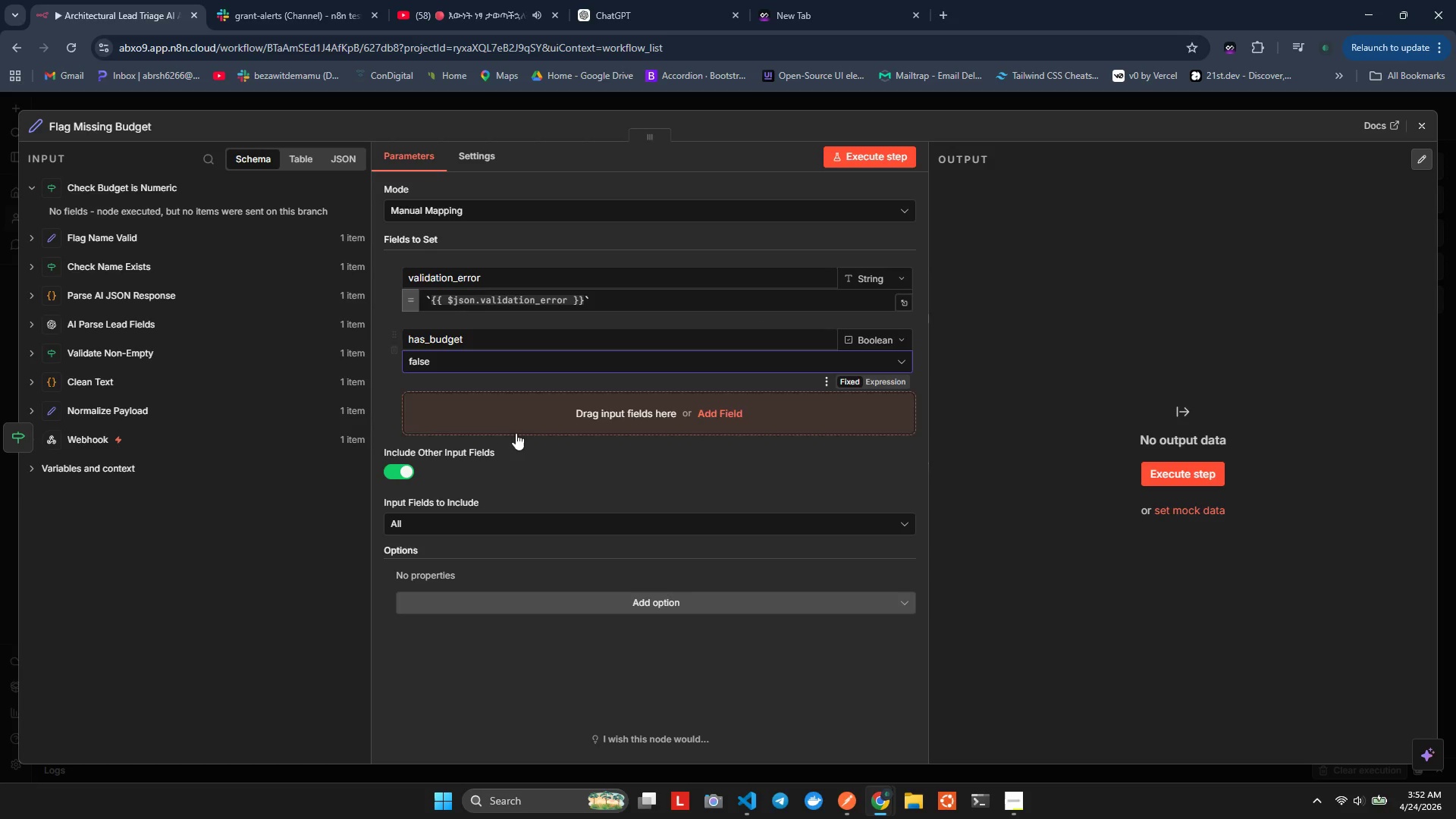 
left_click([579, 504])
 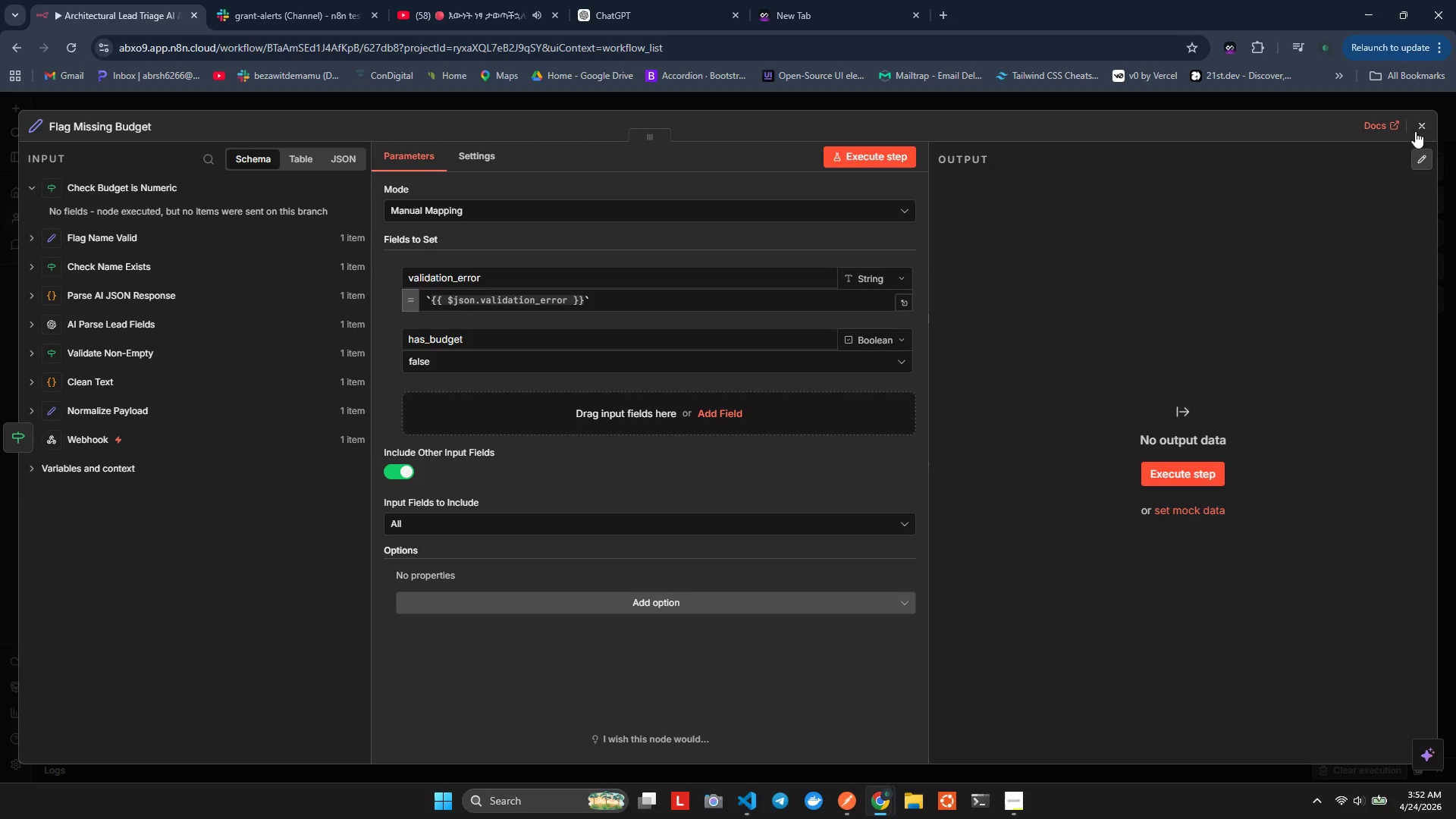 
left_click([1420, 129])
 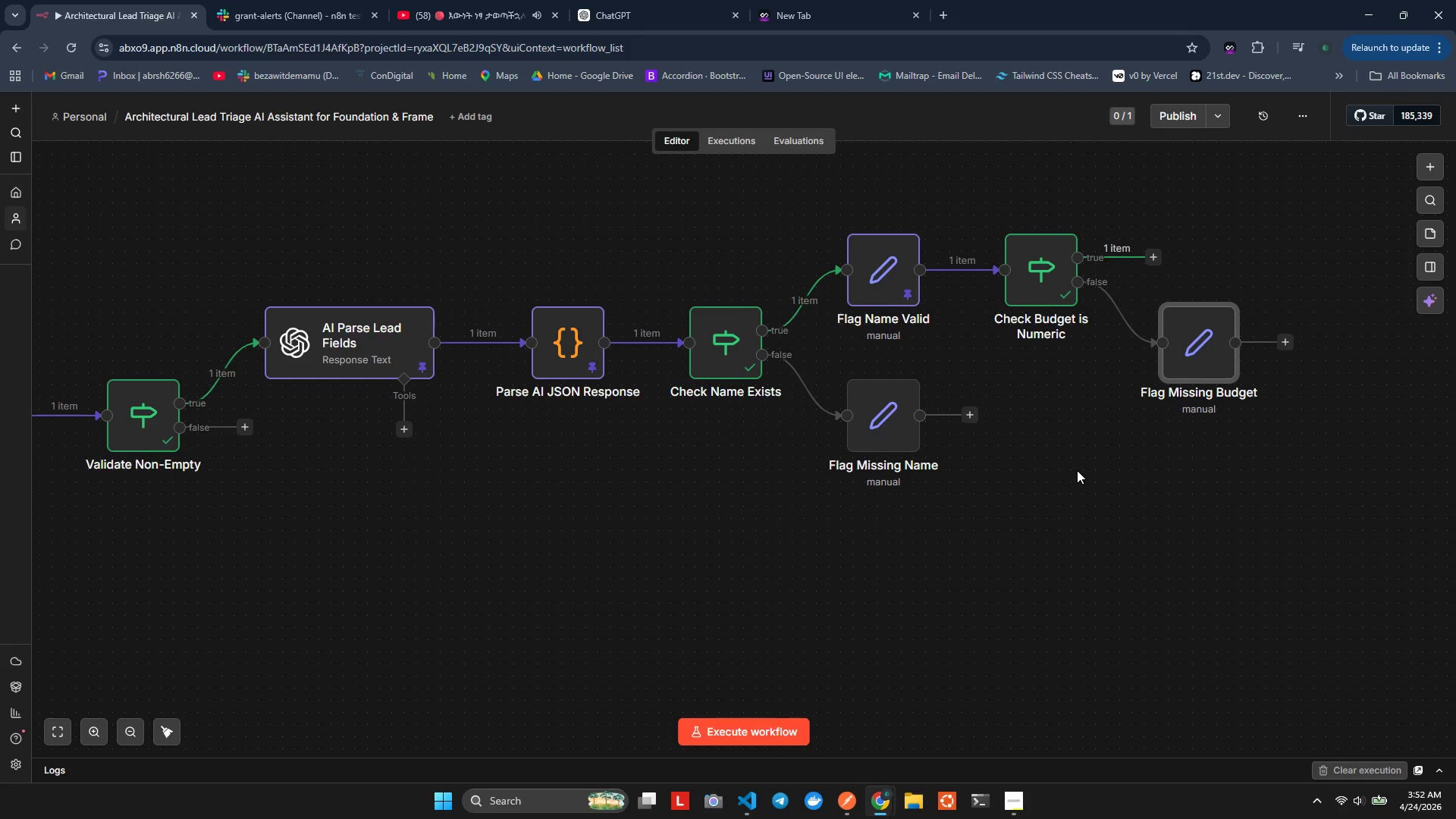 
left_click([1077, 470])
 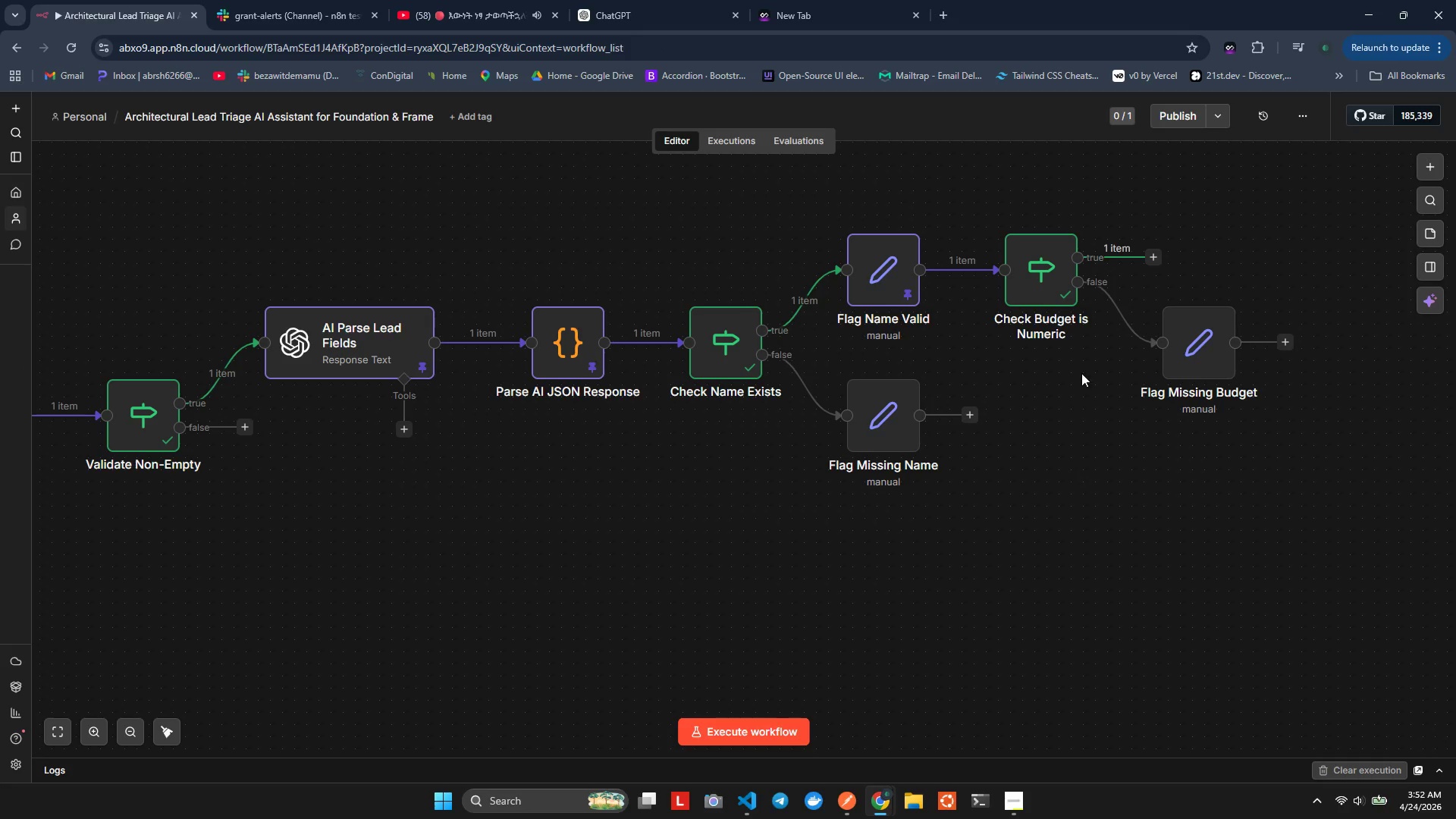 
mouse_move([1095, 335])
 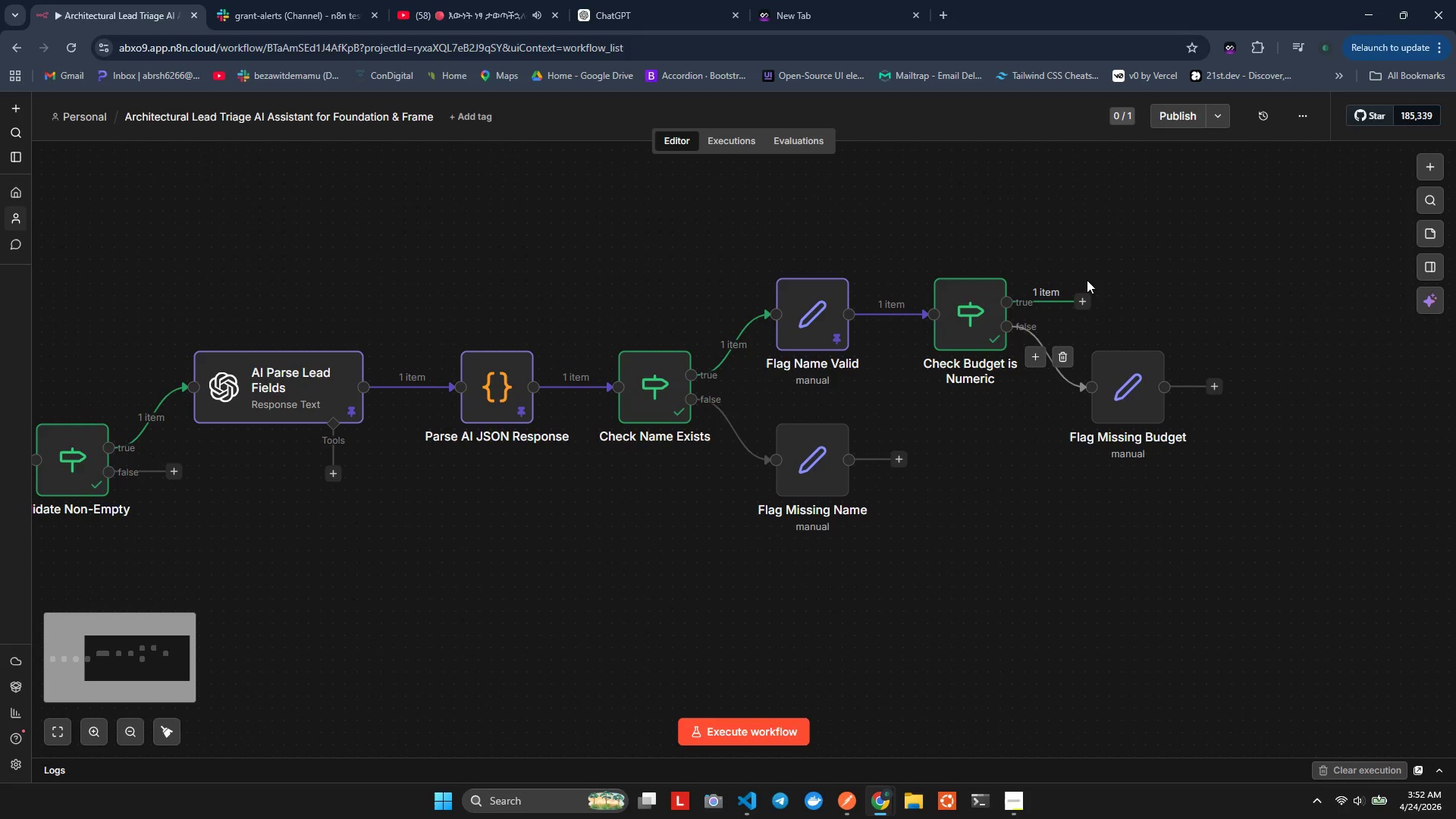 
left_click([1082, 300])
 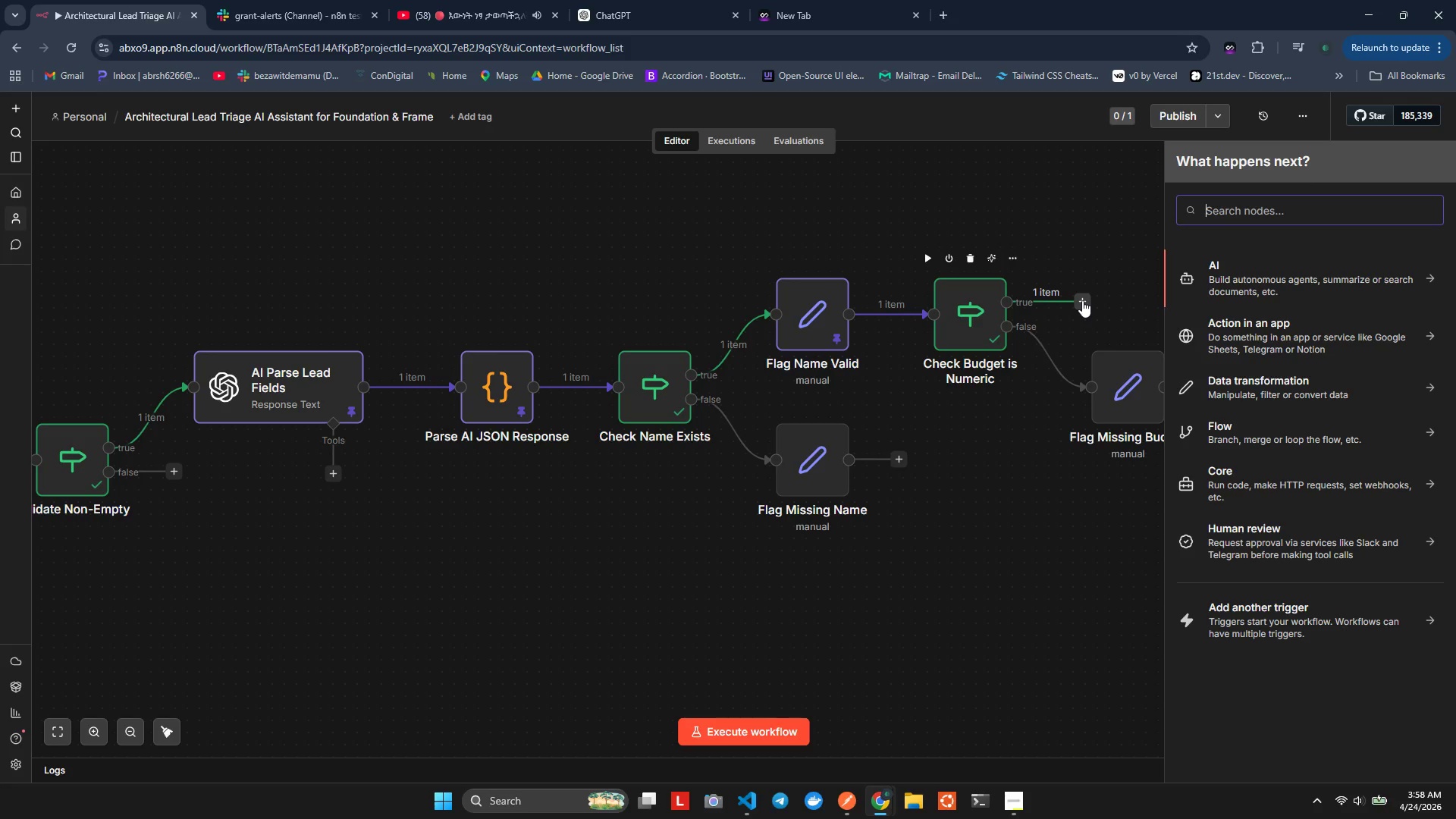 
wait(363.76)
 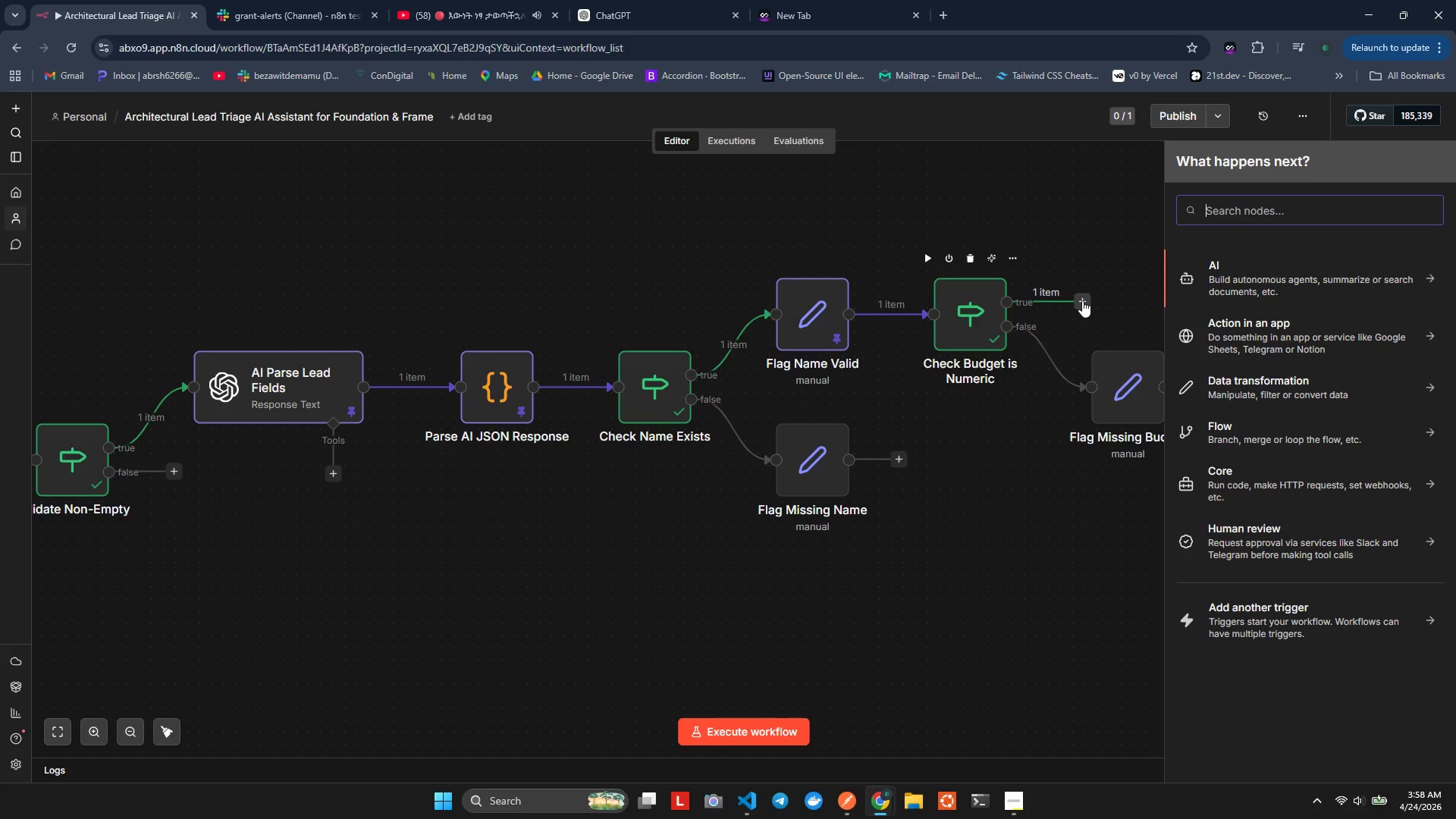 
left_click([640, 617])
 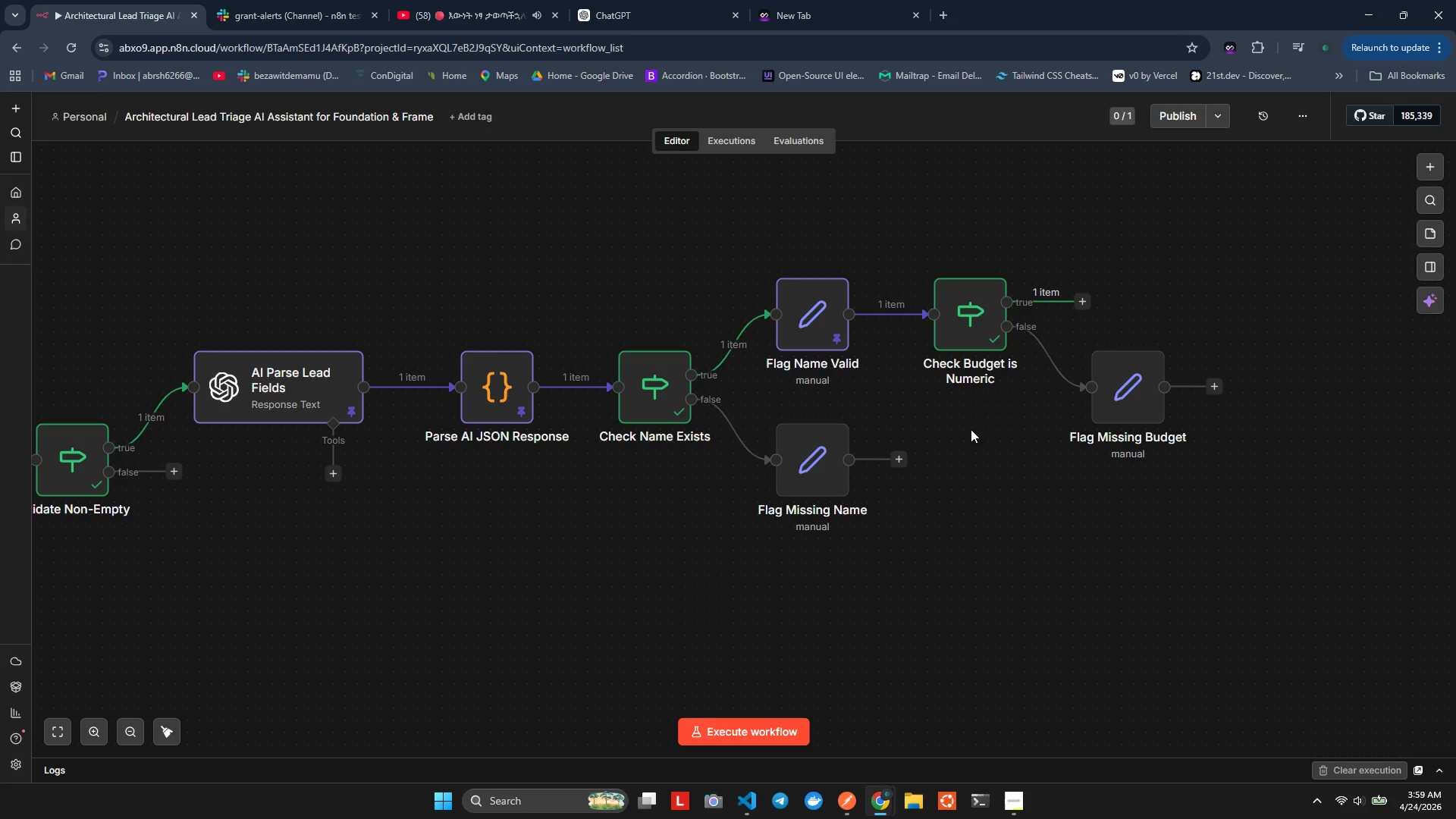 
wait(53.64)
 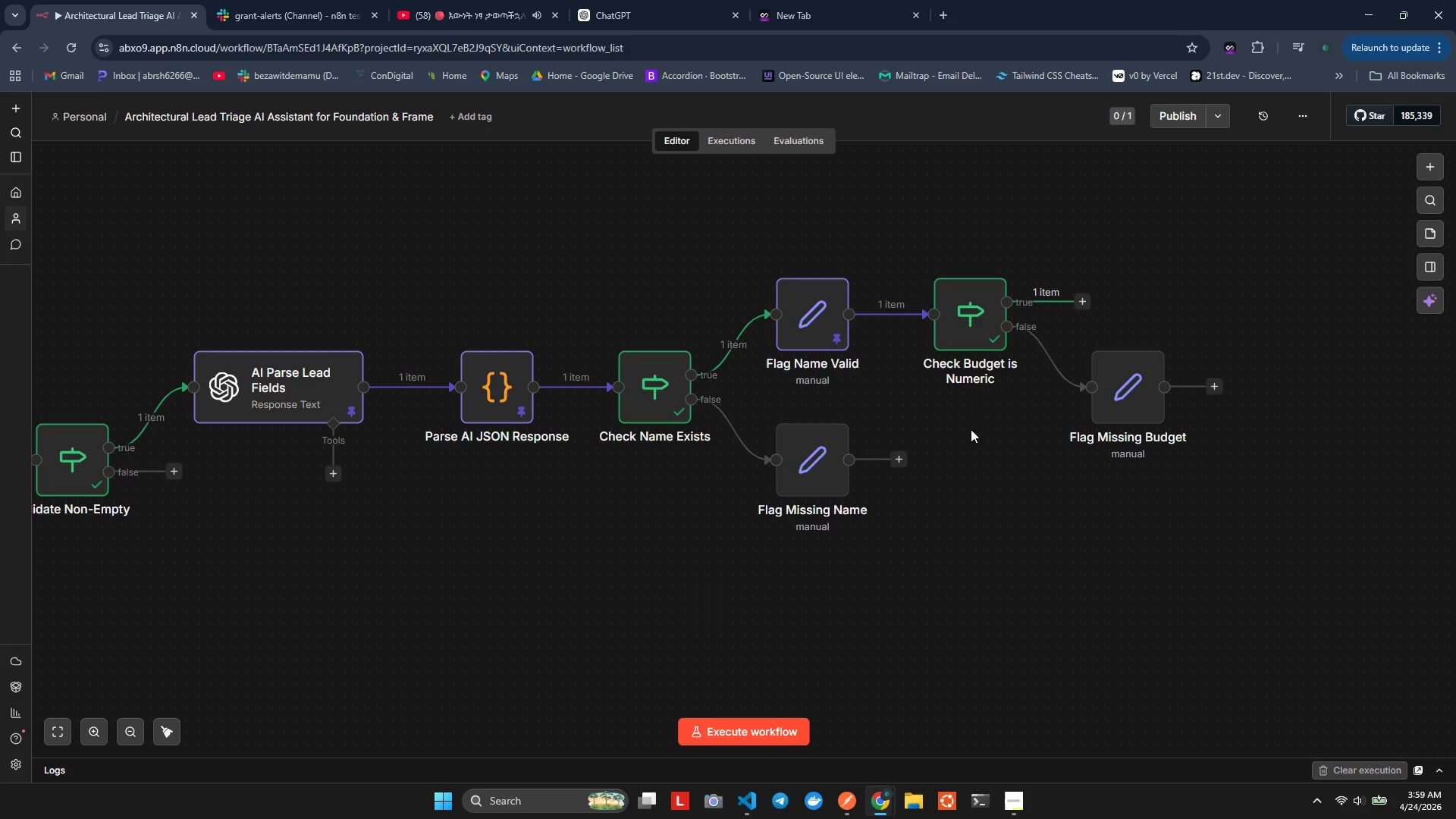 
left_click([1084, 297])
 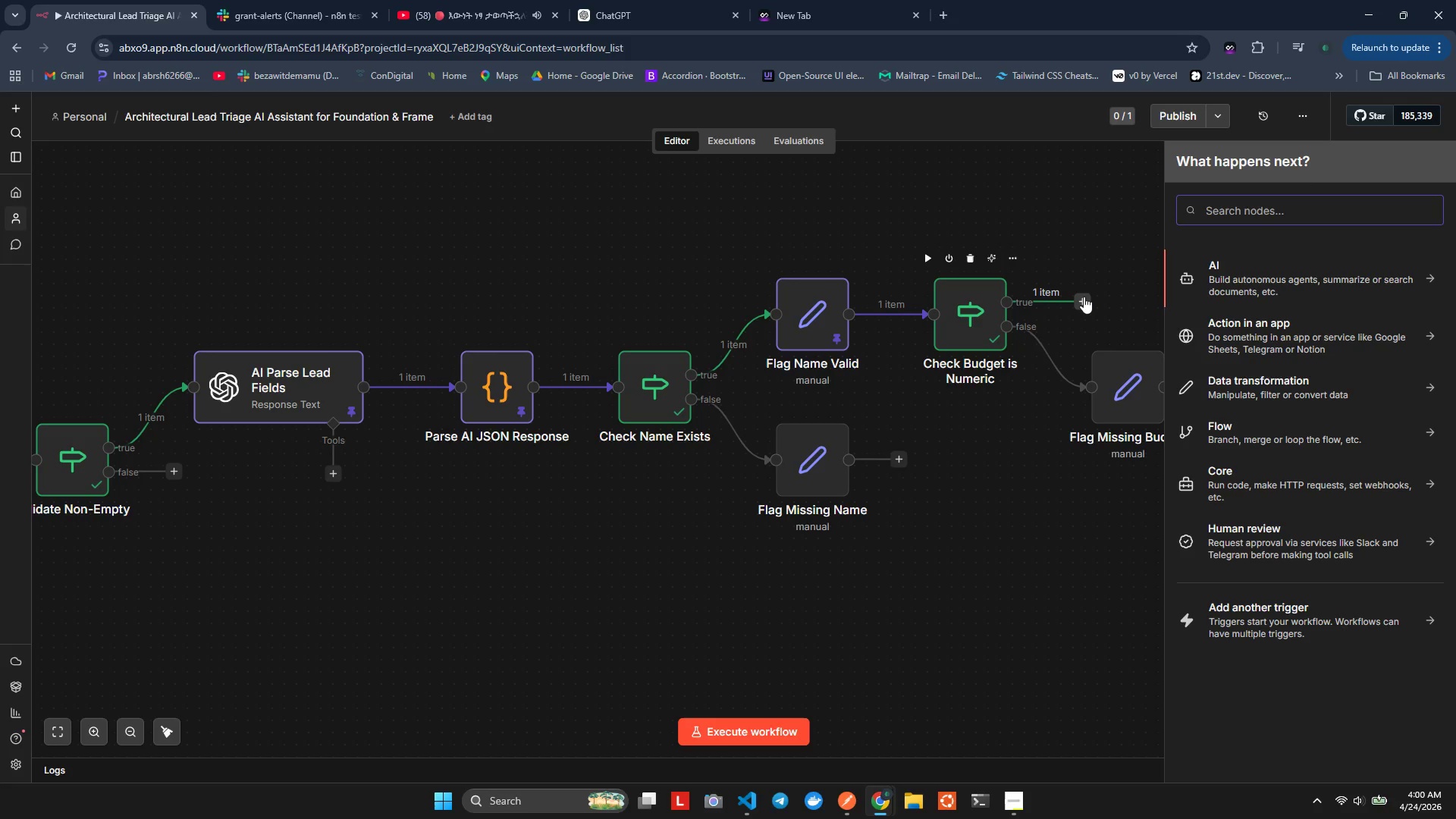 
wait(15.5)
 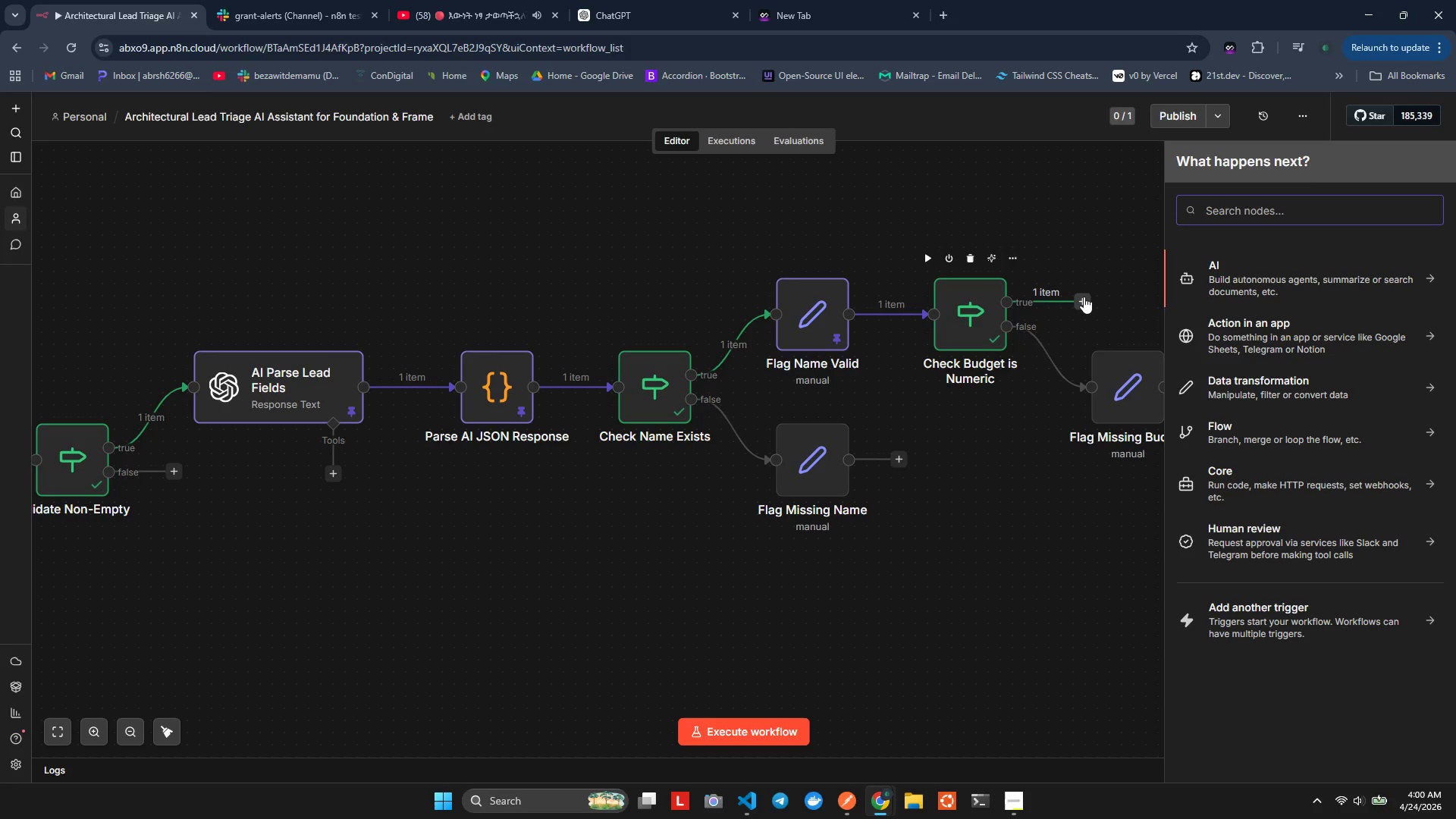 
type(Flaf)
key(Backspace)
type(g)
key(Backspace)
key(Backspace)
key(Backspace)
key(Backspace)
key(Backspace)
type(set)
 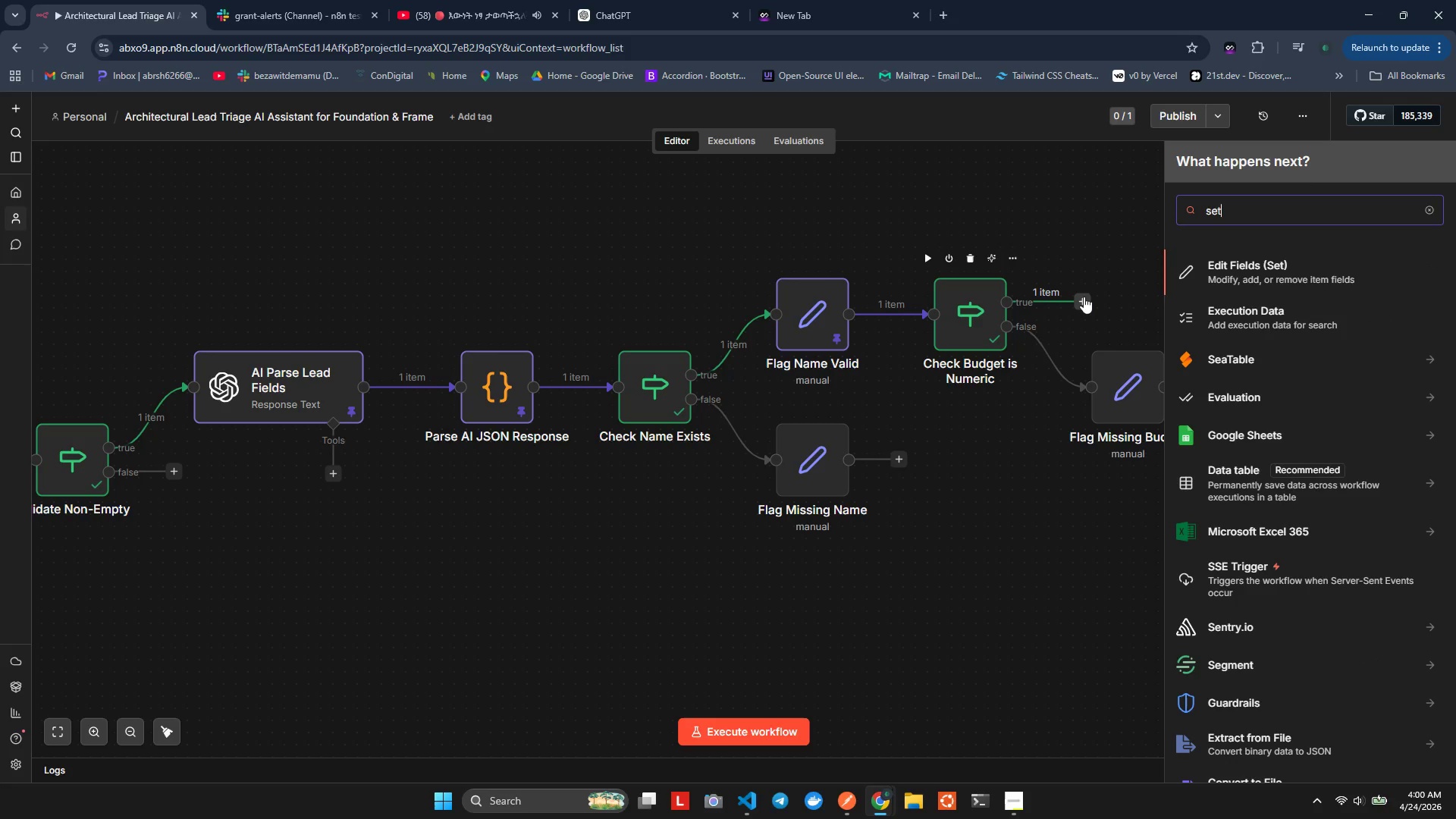 
key(Enter)
 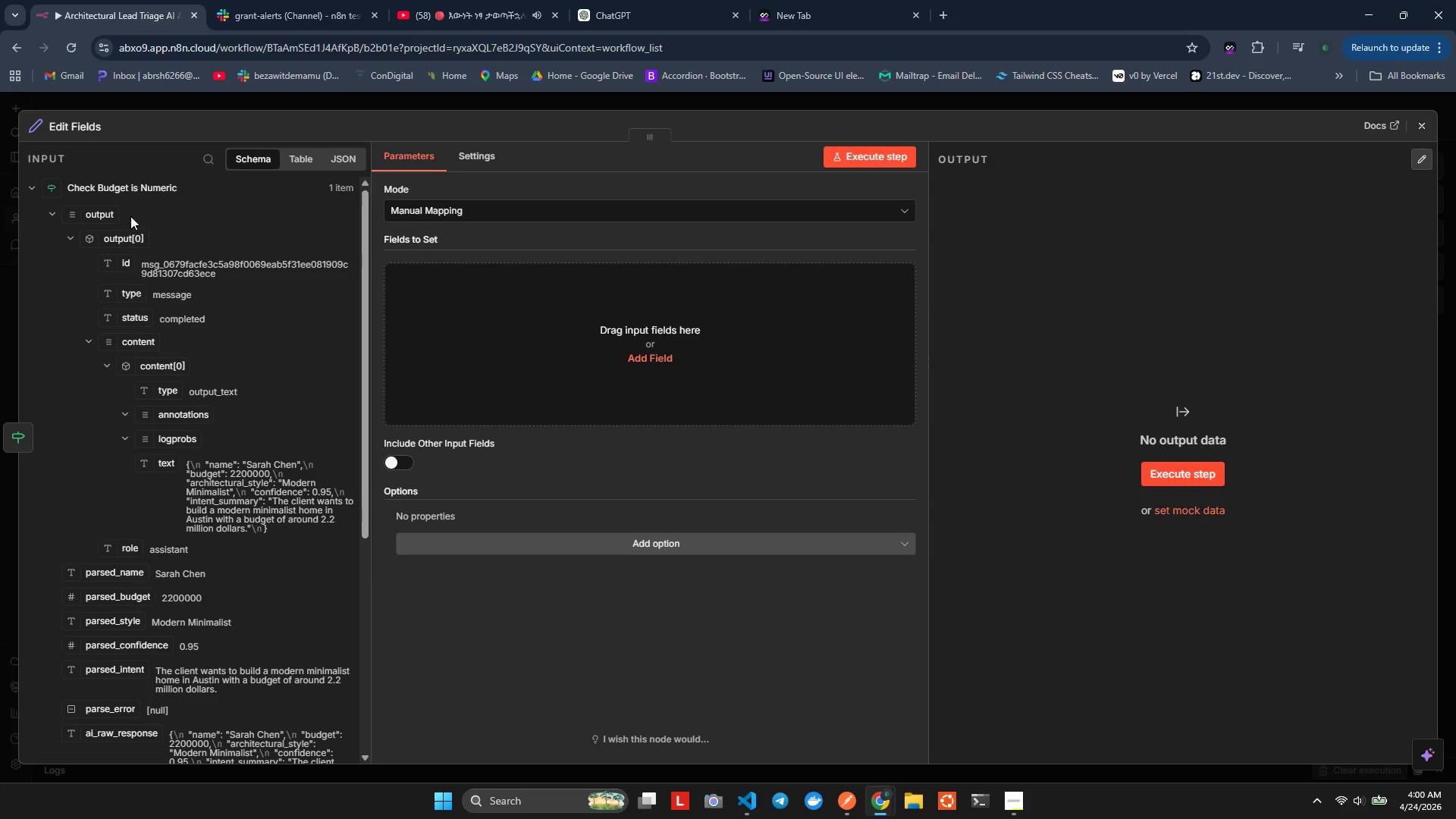 
left_click([89, 135])
 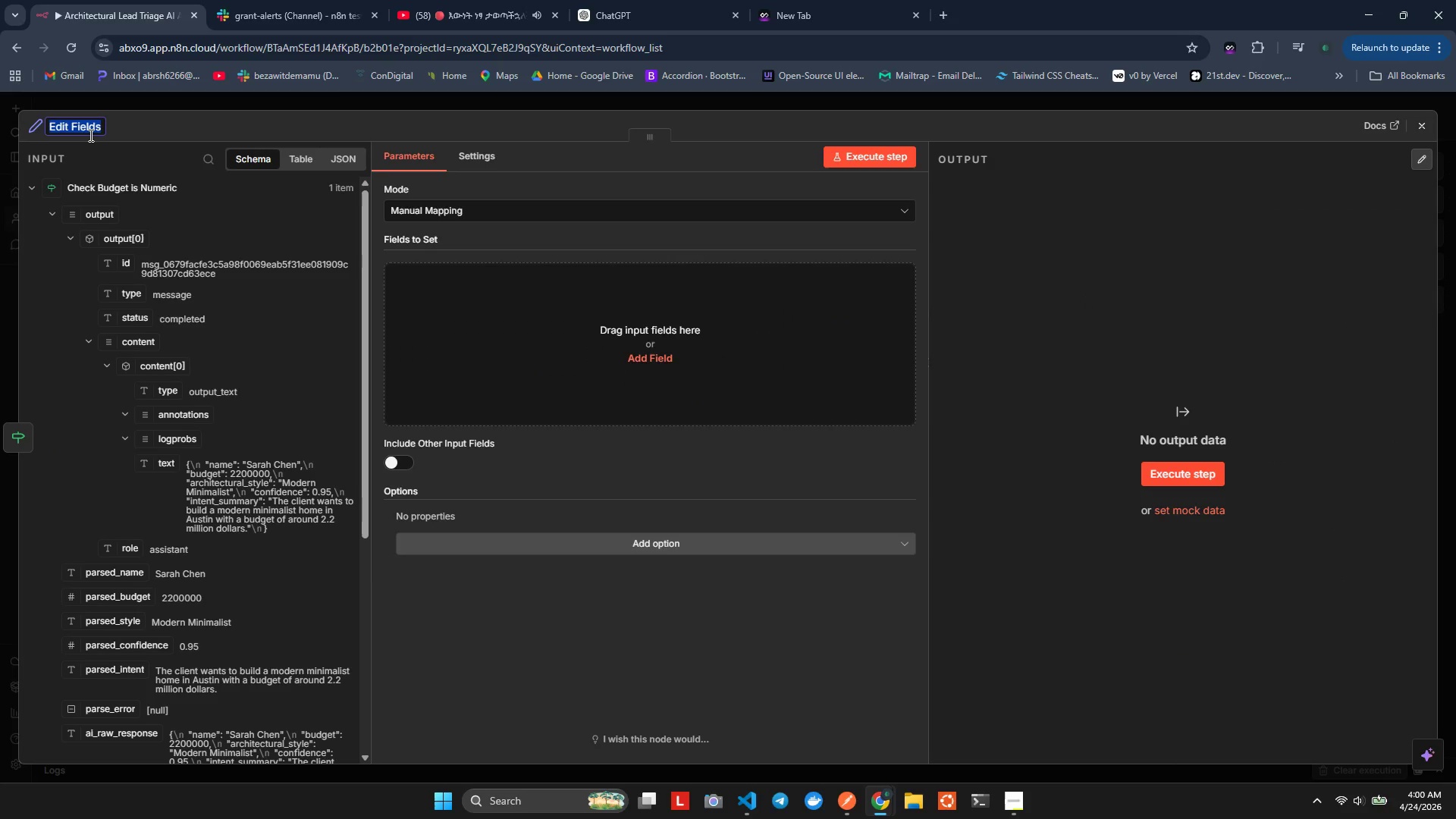 
type(Flag V=B=== Budget Valid)
 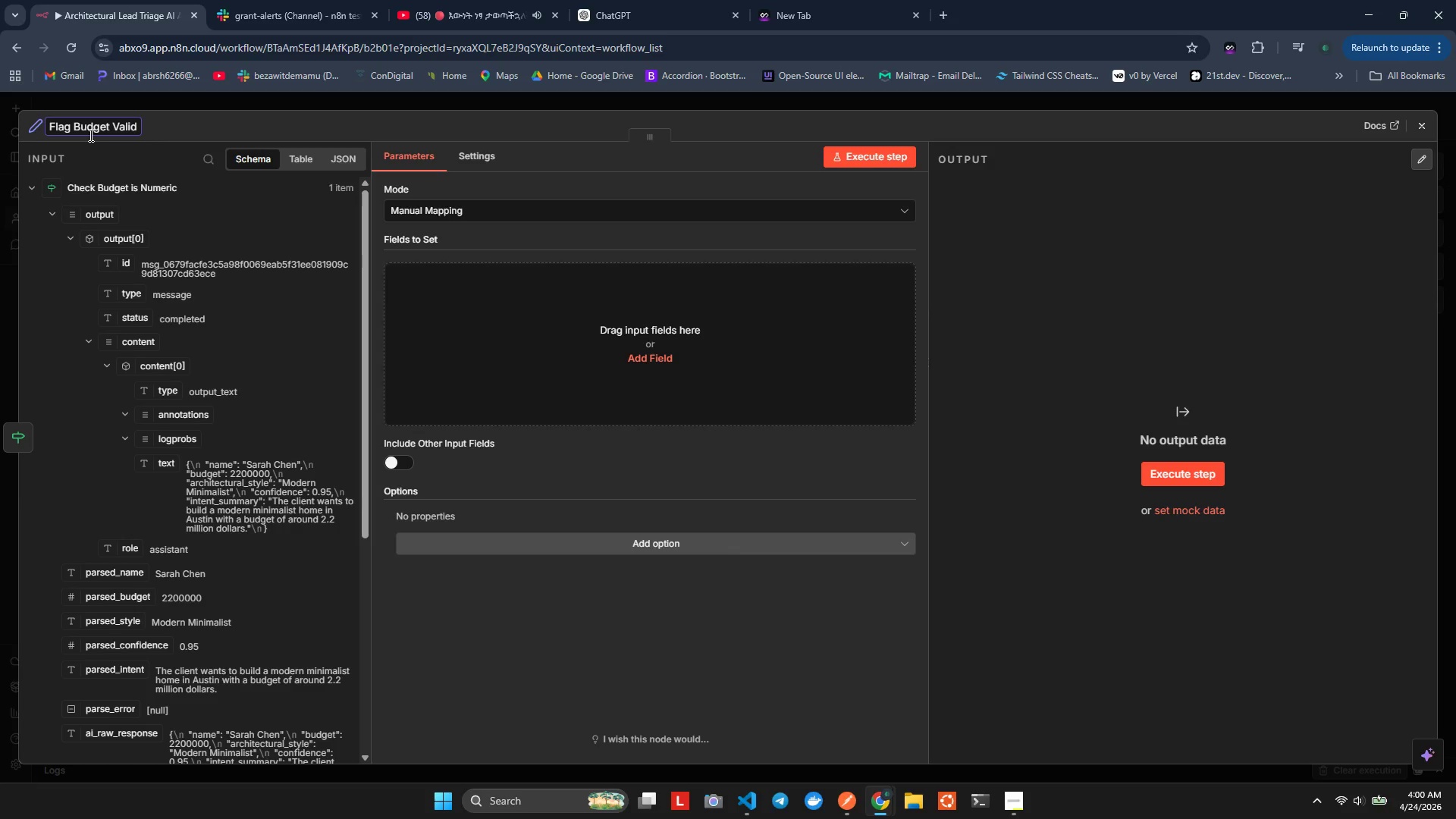 
 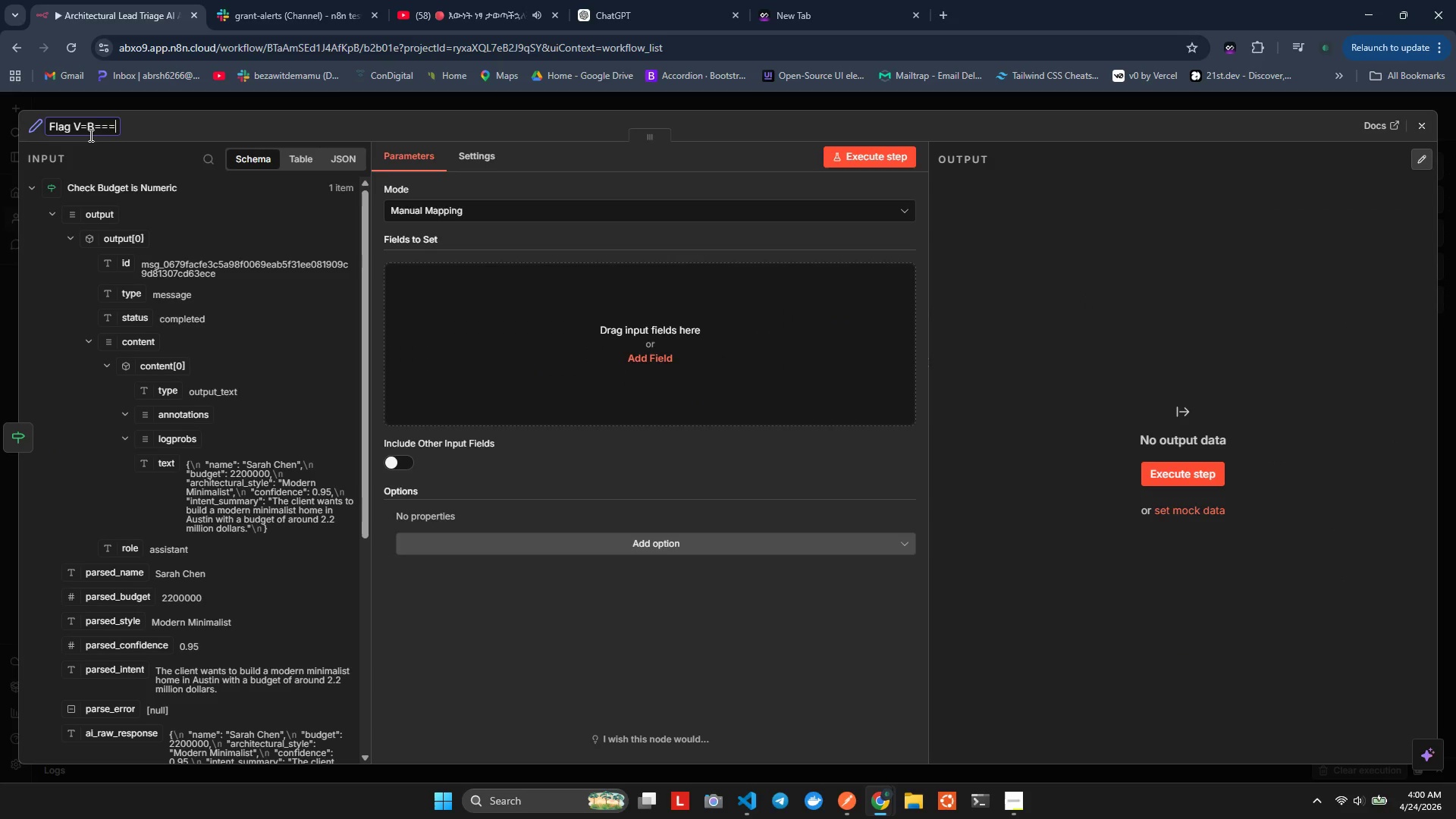 
hold_key(key=Backspace, duration=0.69)
 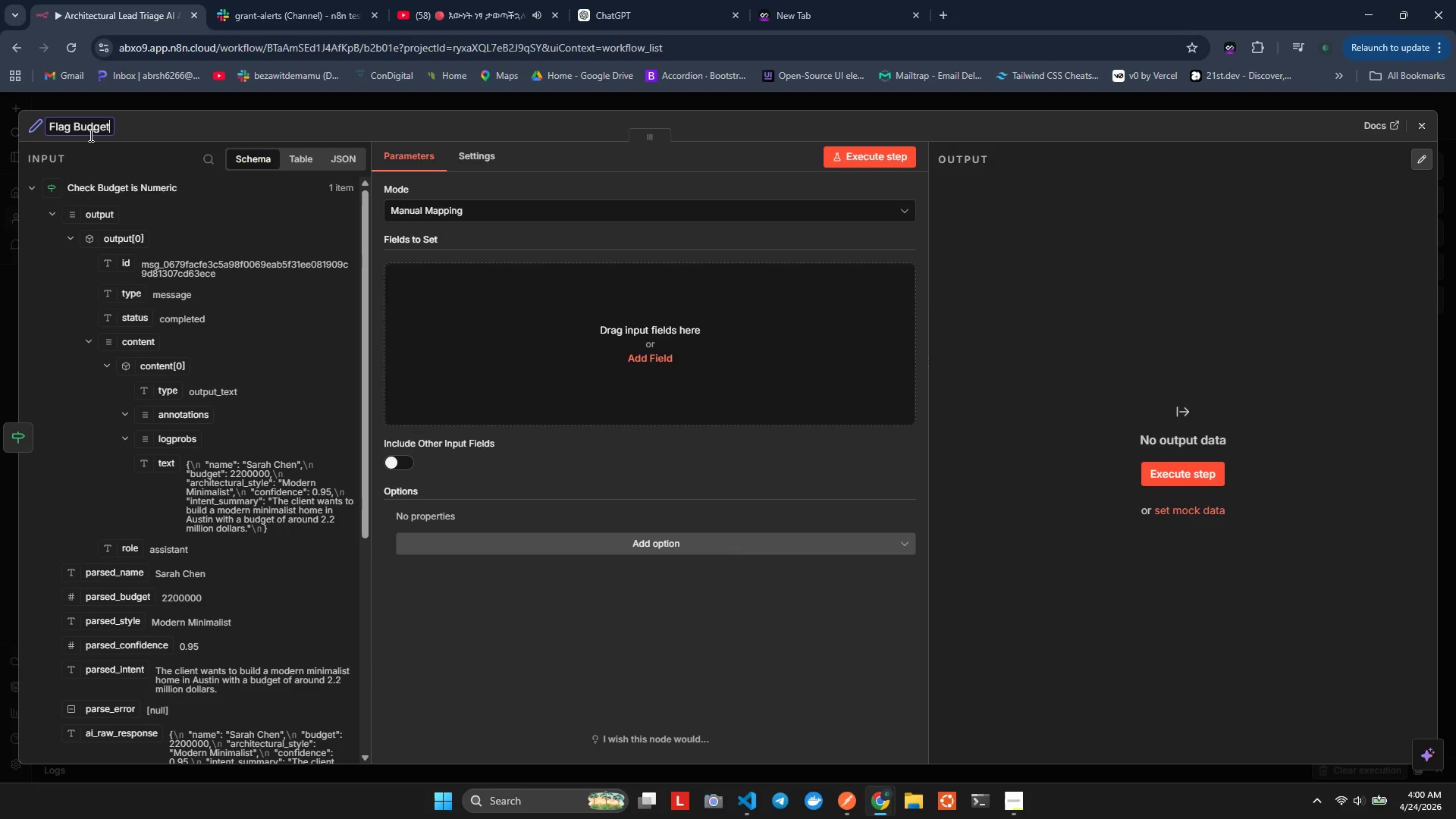 
left_click([438, 247])
 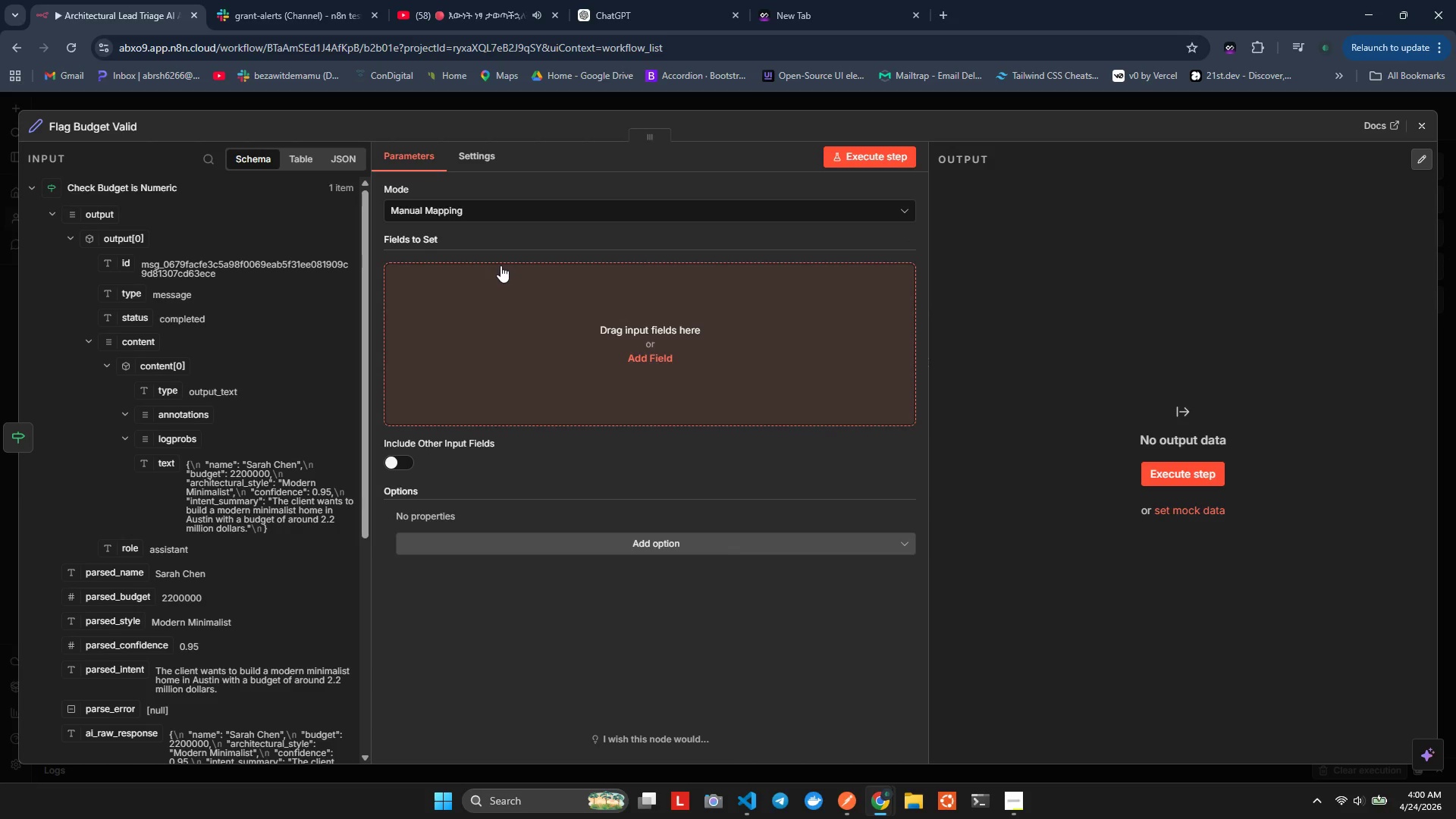 
left_click([570, 309])
 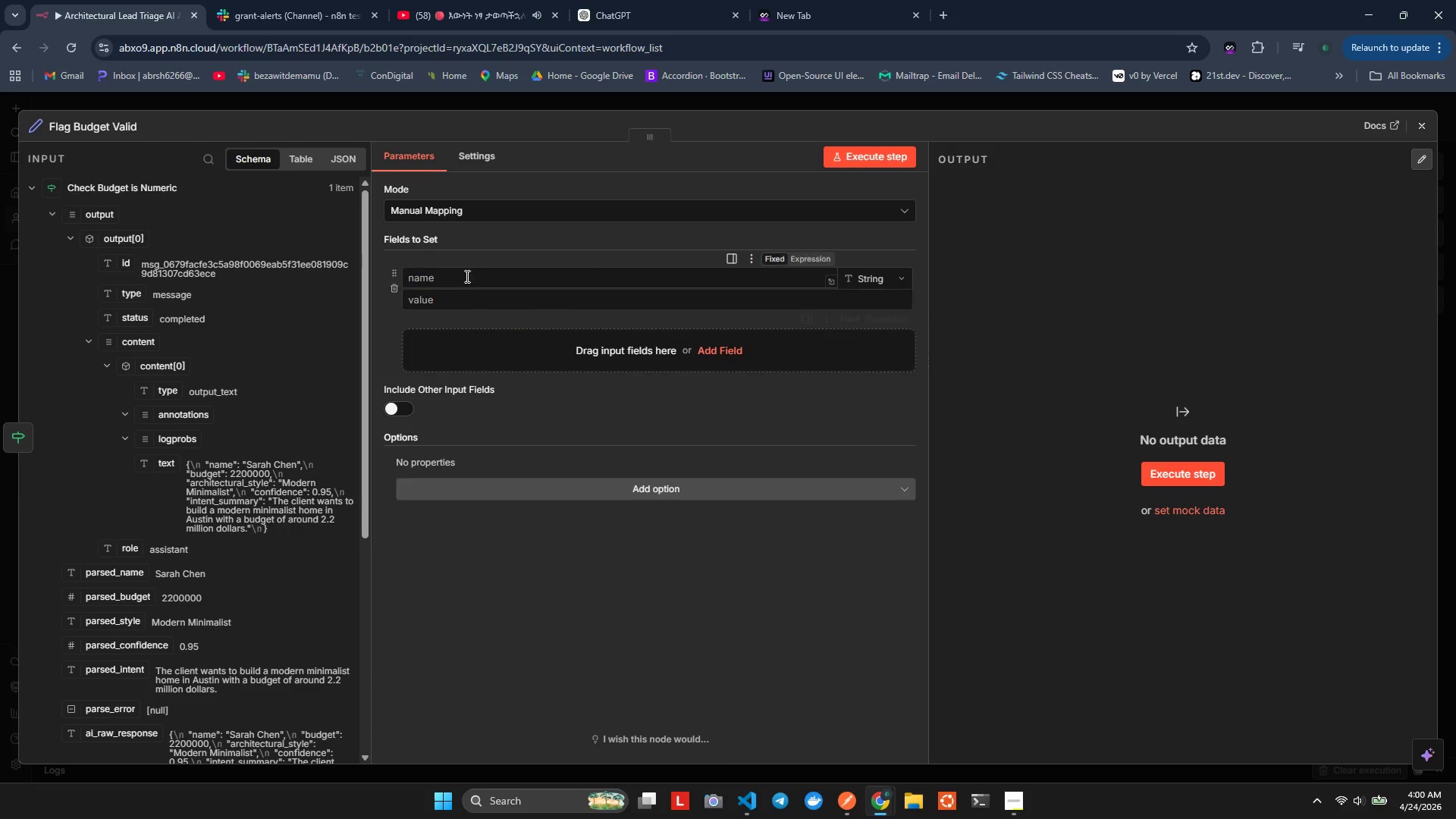 
left_click([462, 271])
 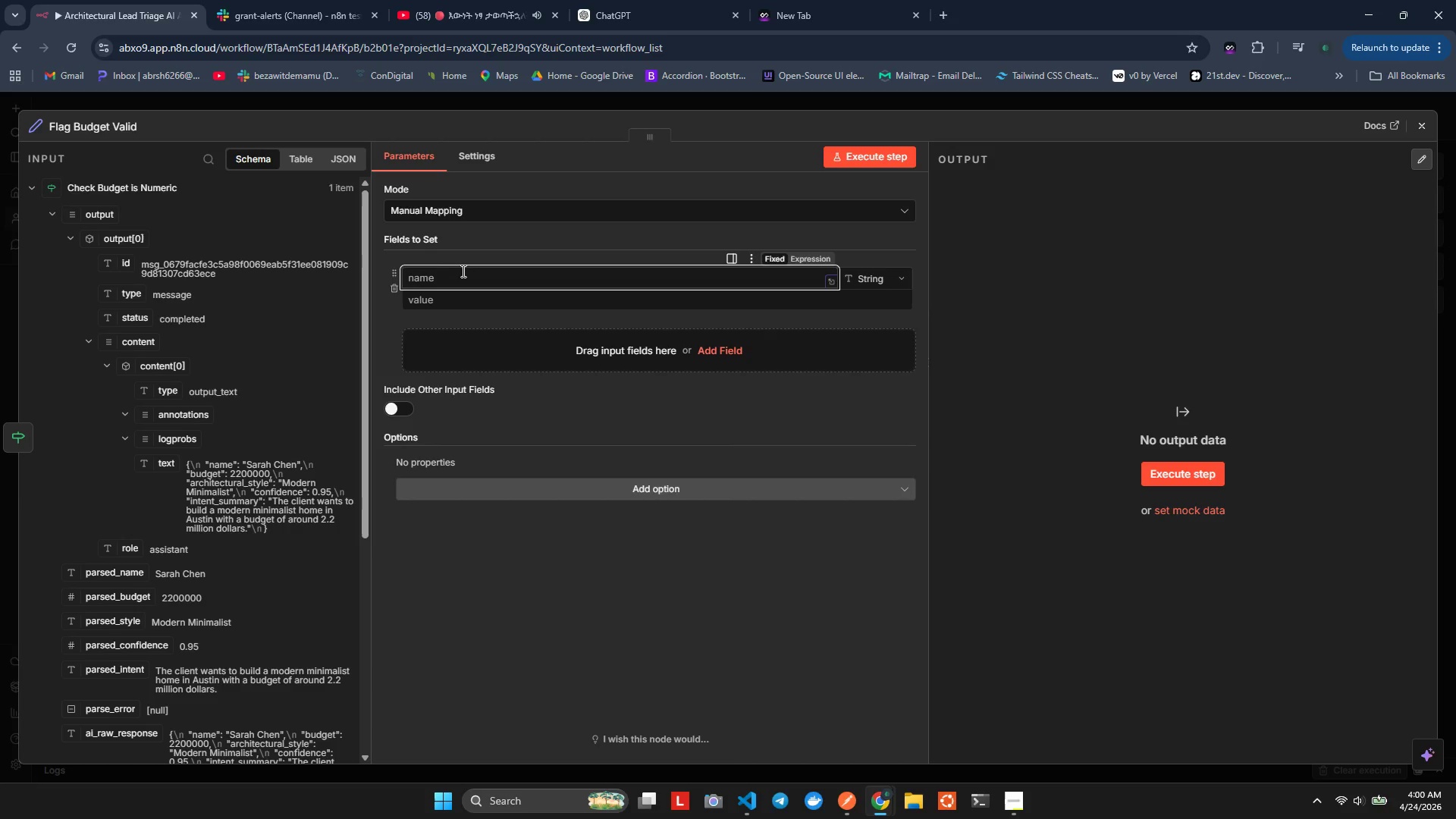 
type(has_budget)
 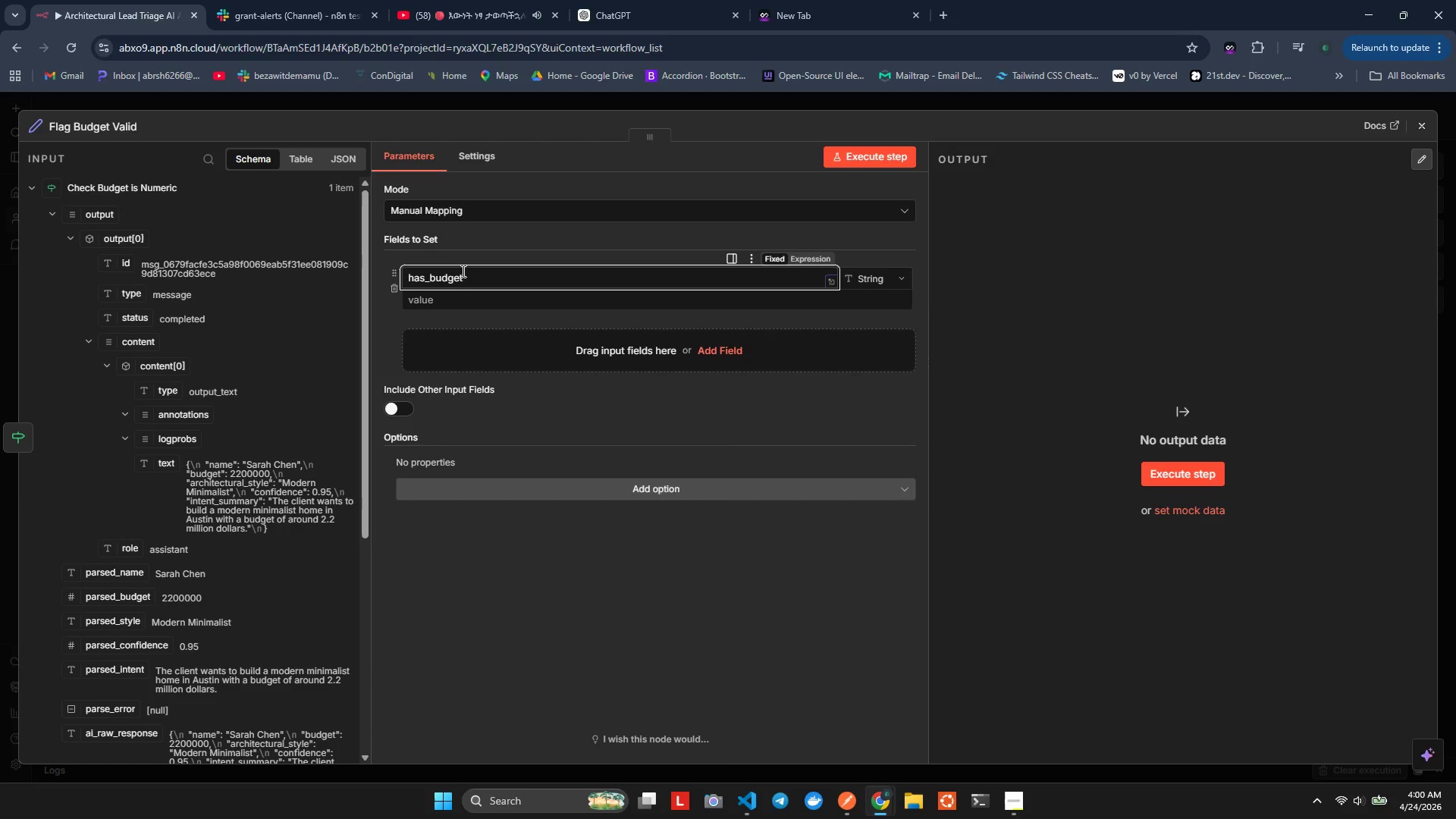 
left_click([871, 280])
 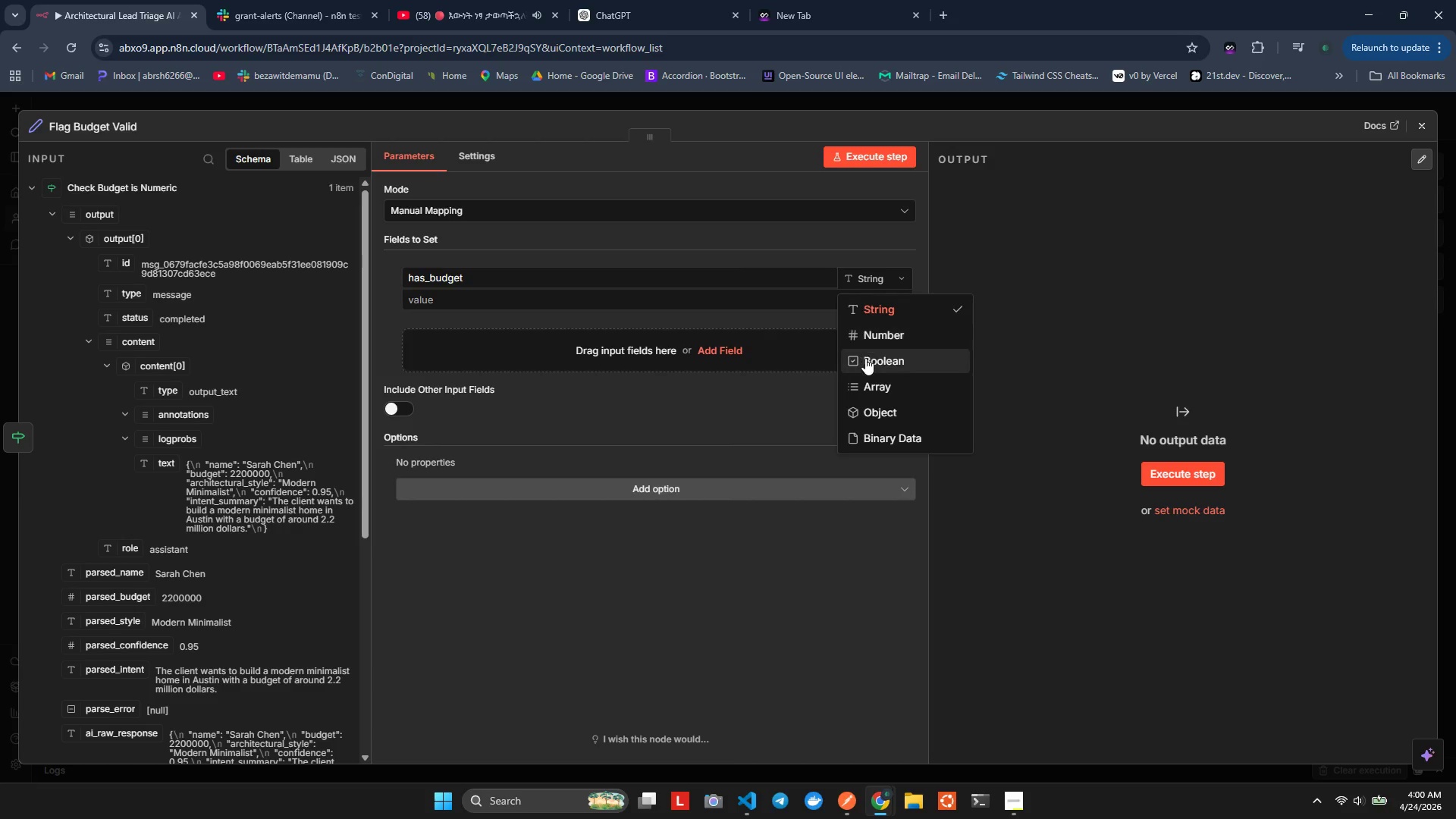 
left_click([865, 358])
 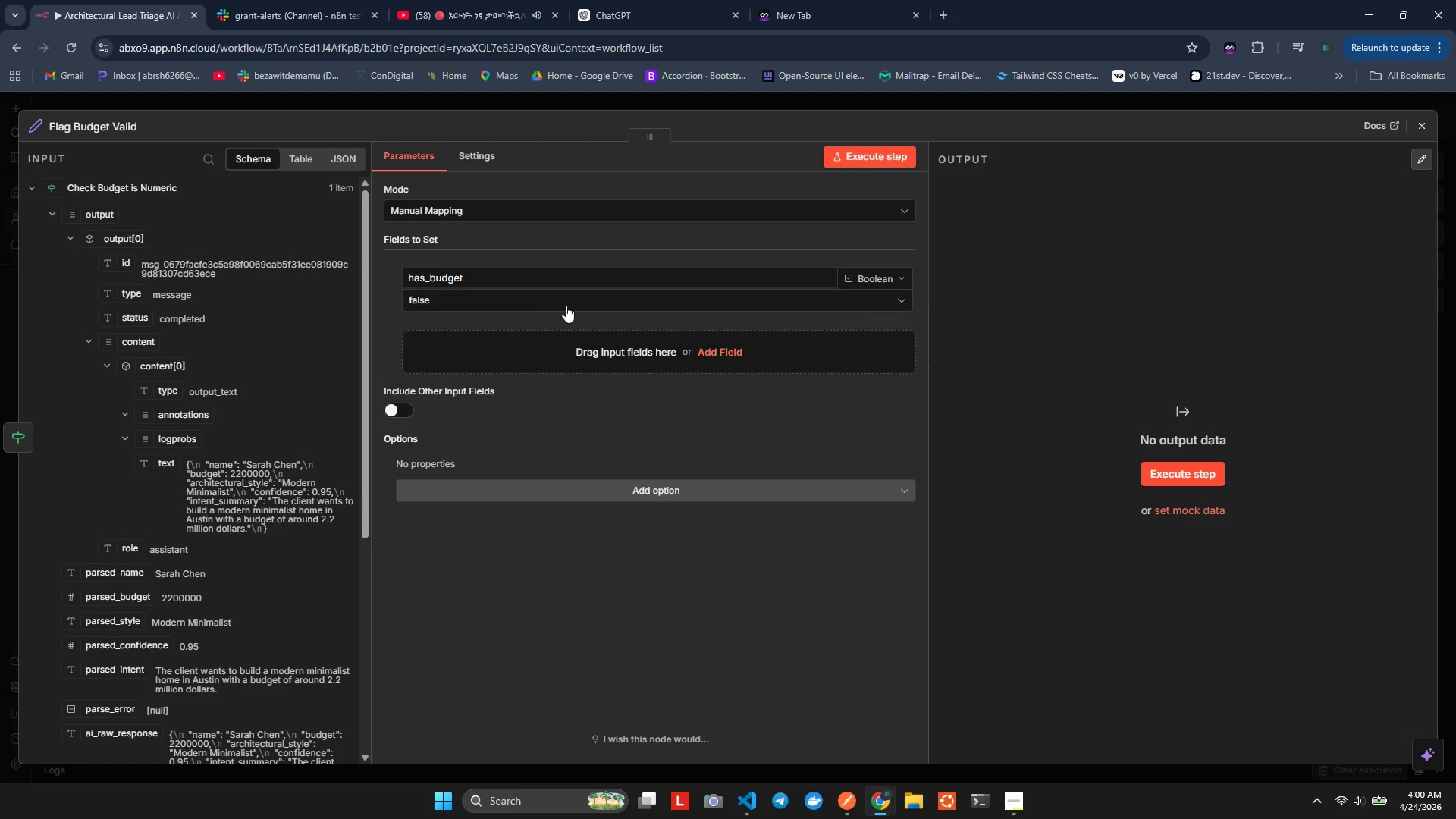 
left_click([546, 297])
 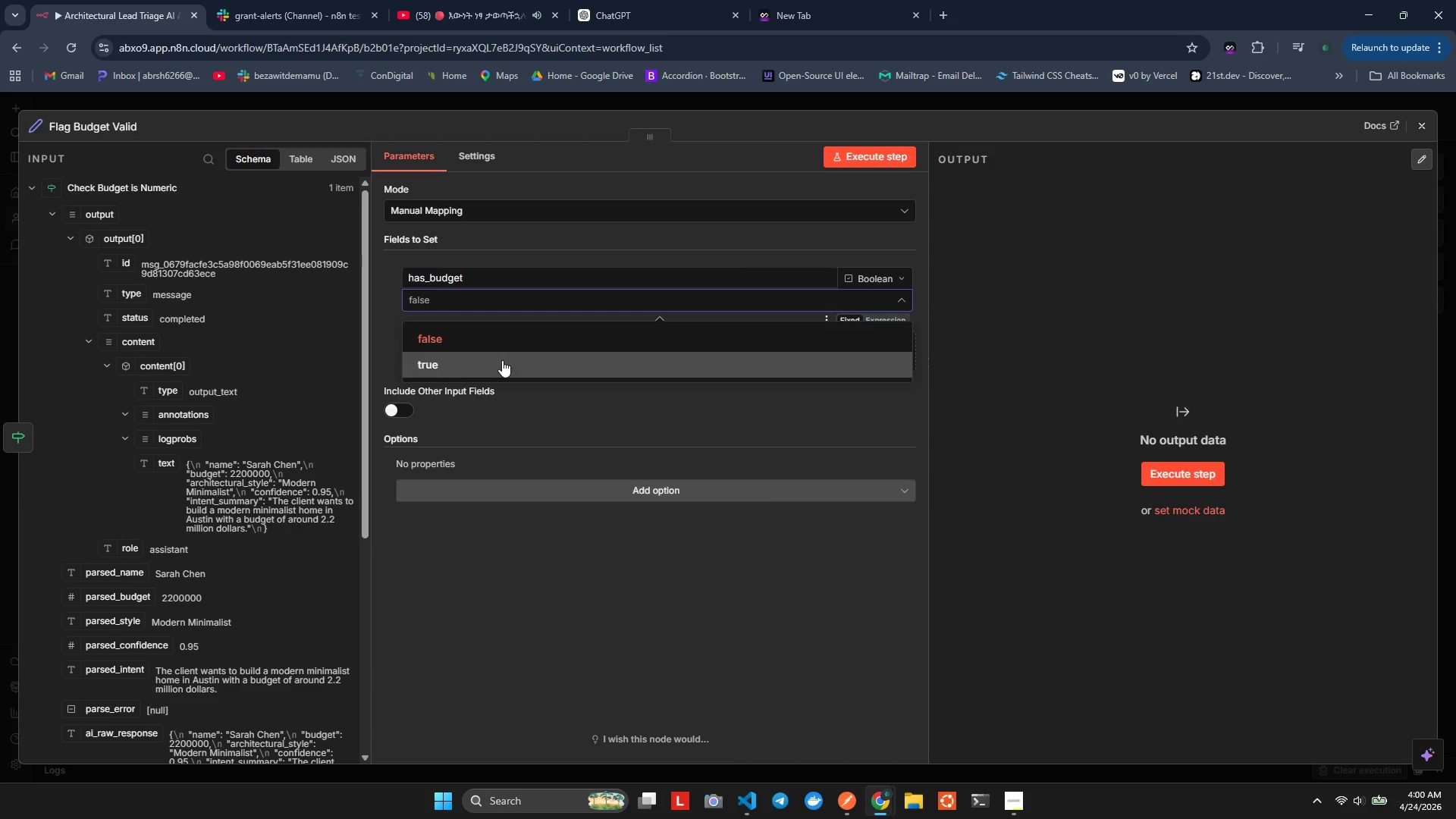 
left_click([502, 361])
 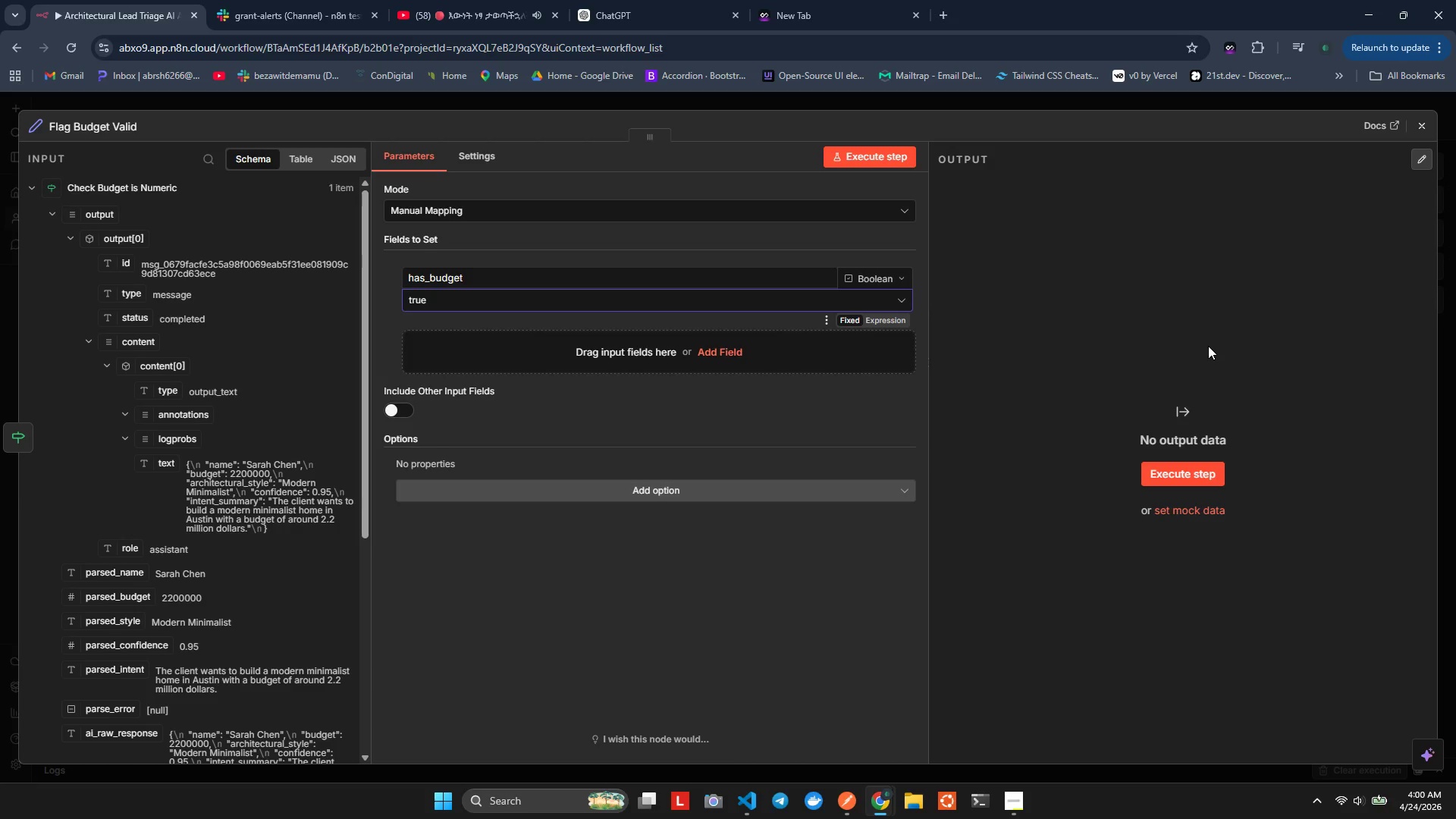 
left_click([868, 152])
 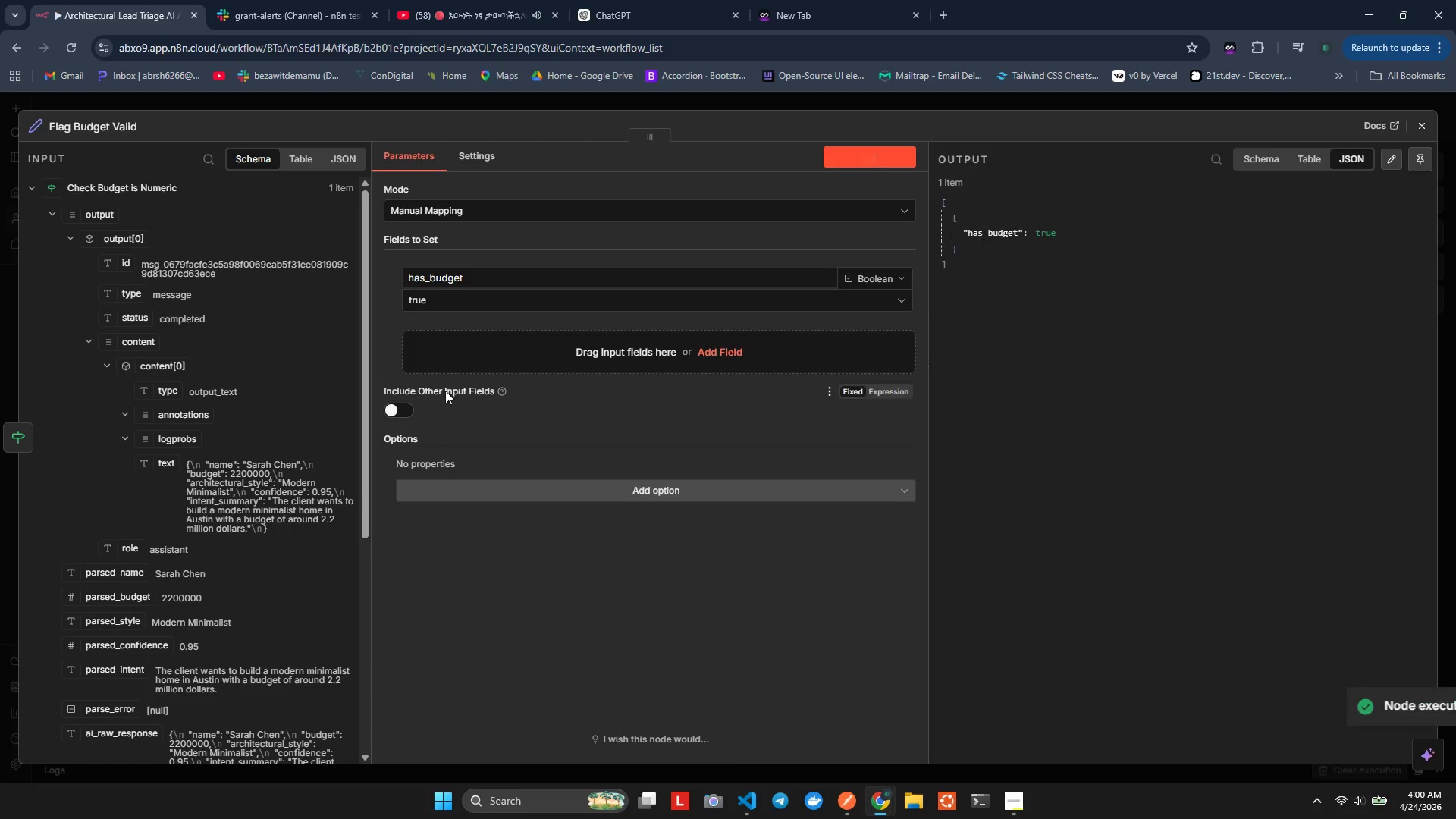 
left_click([396, 399])
 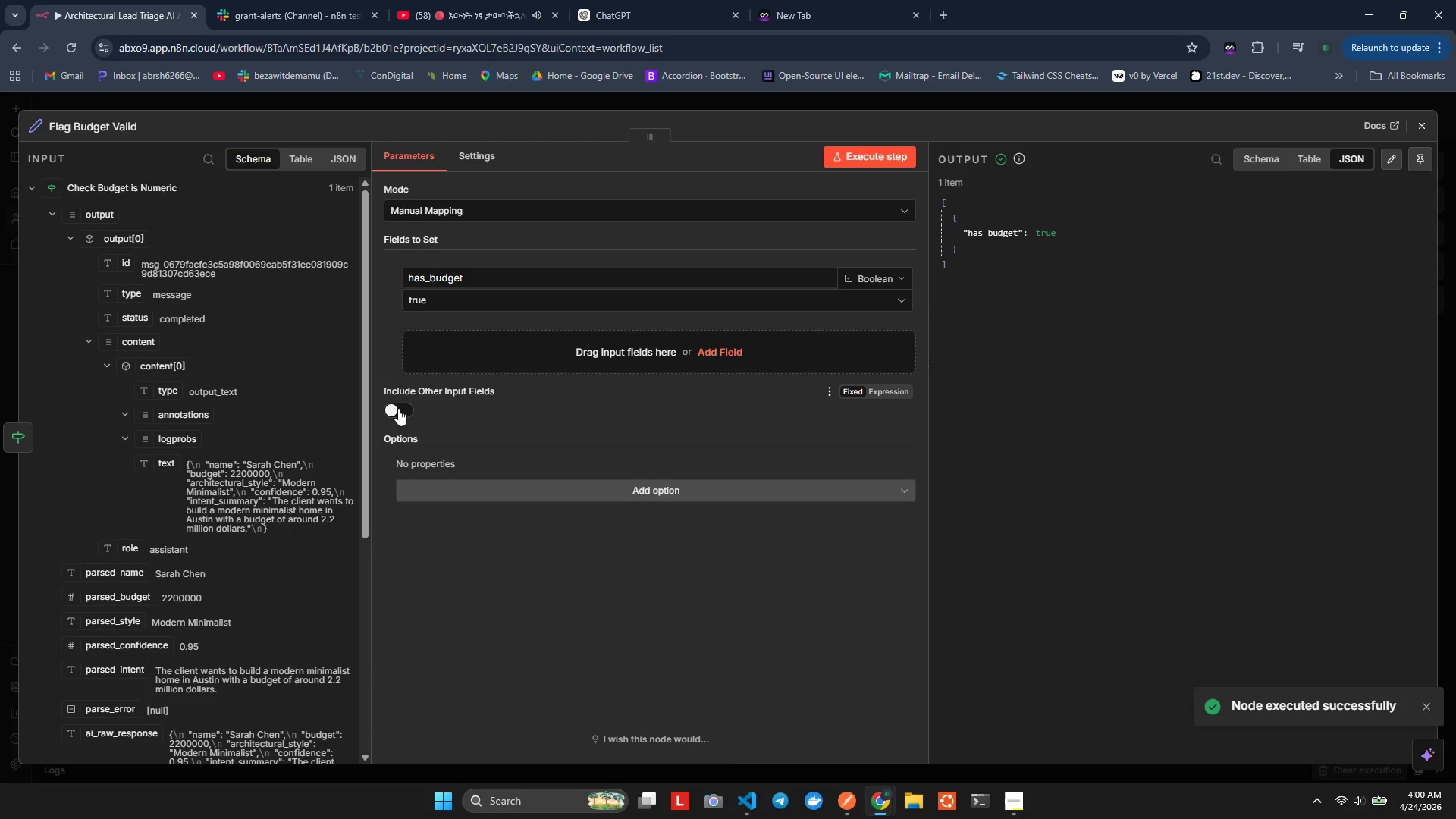 
left_click([398, 409])
 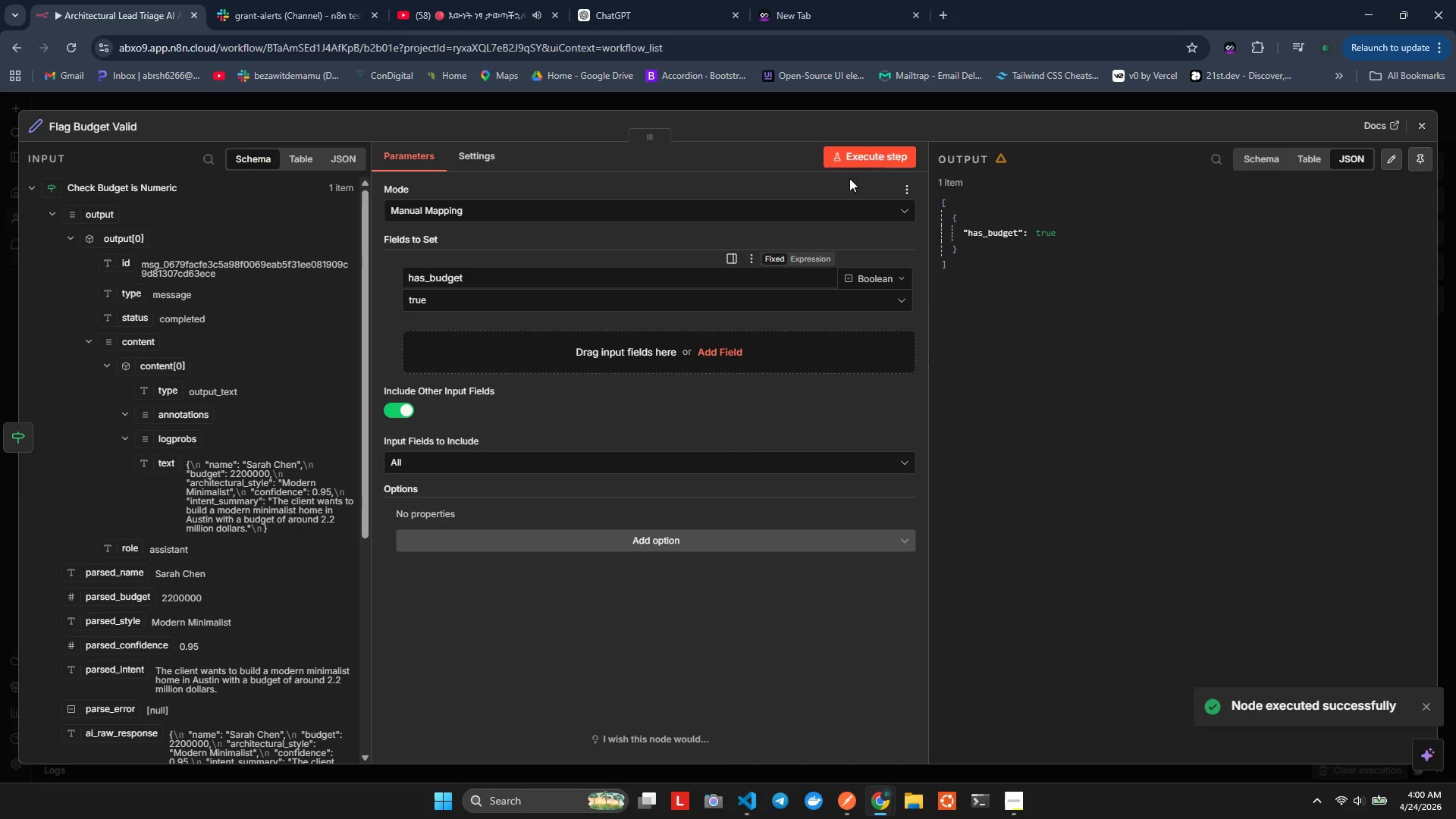 
left_click([869, 148])
 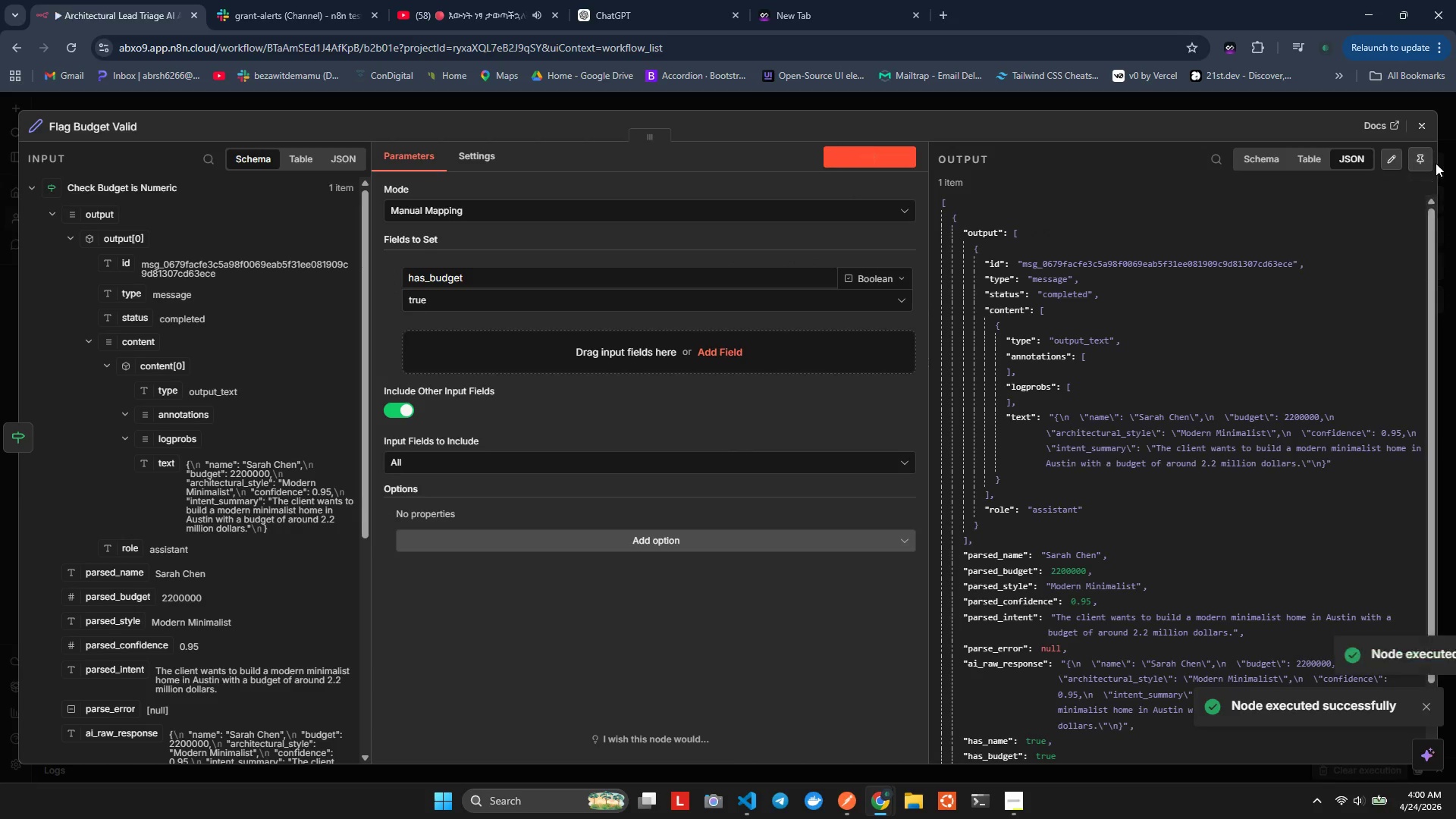 
left_click([1425, 158])
 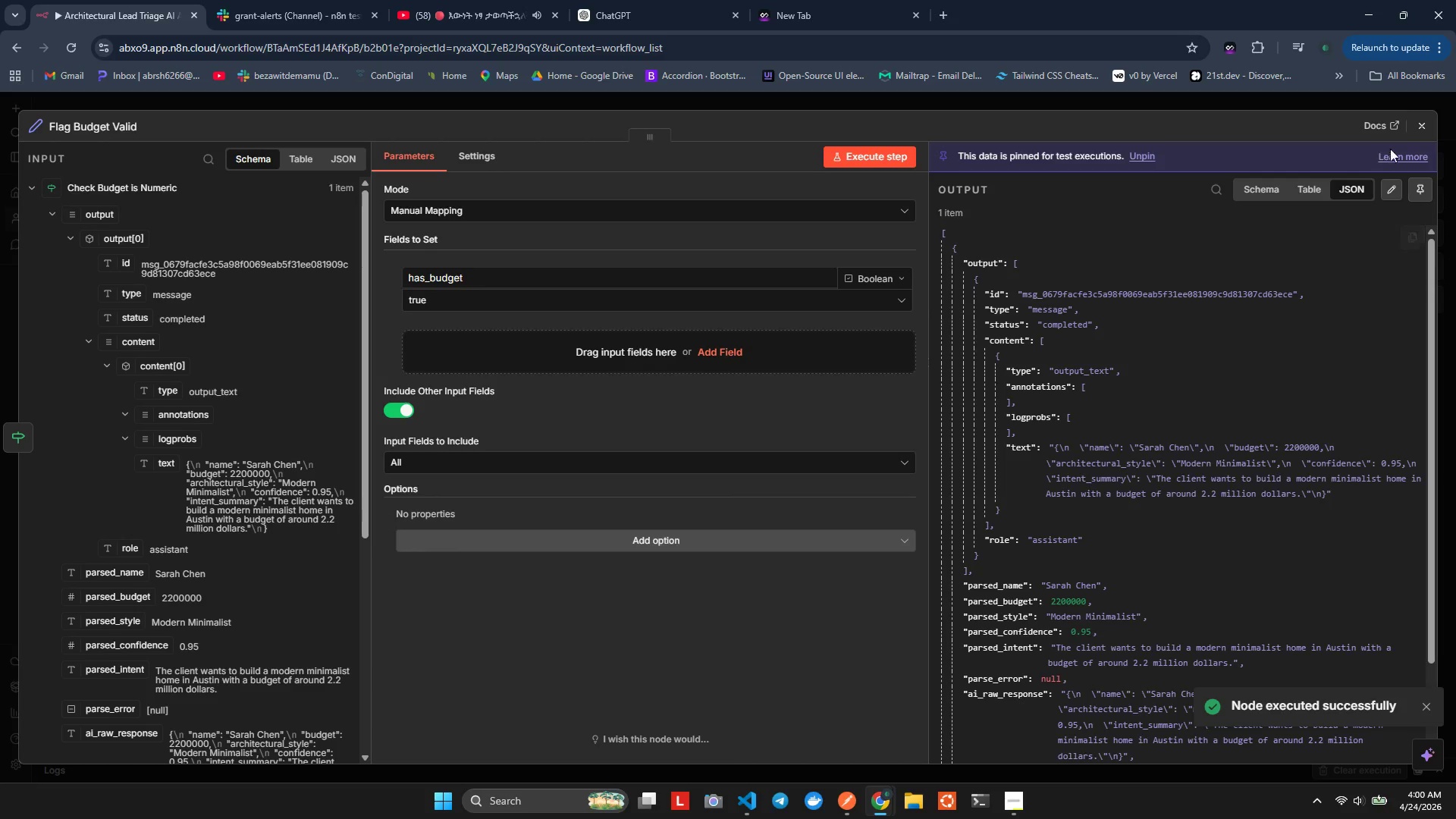 
left_click([1425, 130])
 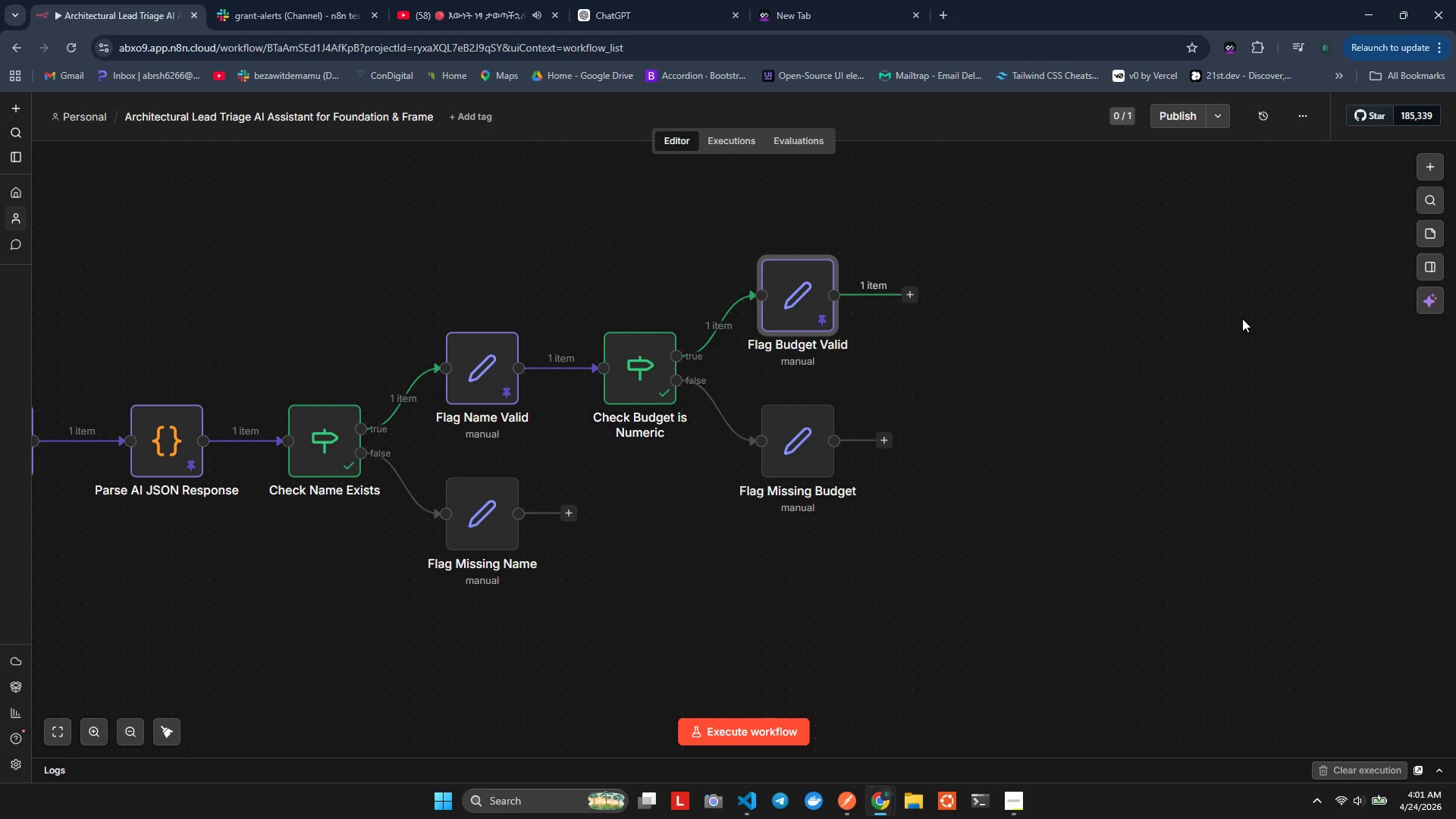 
wait(41.94)
 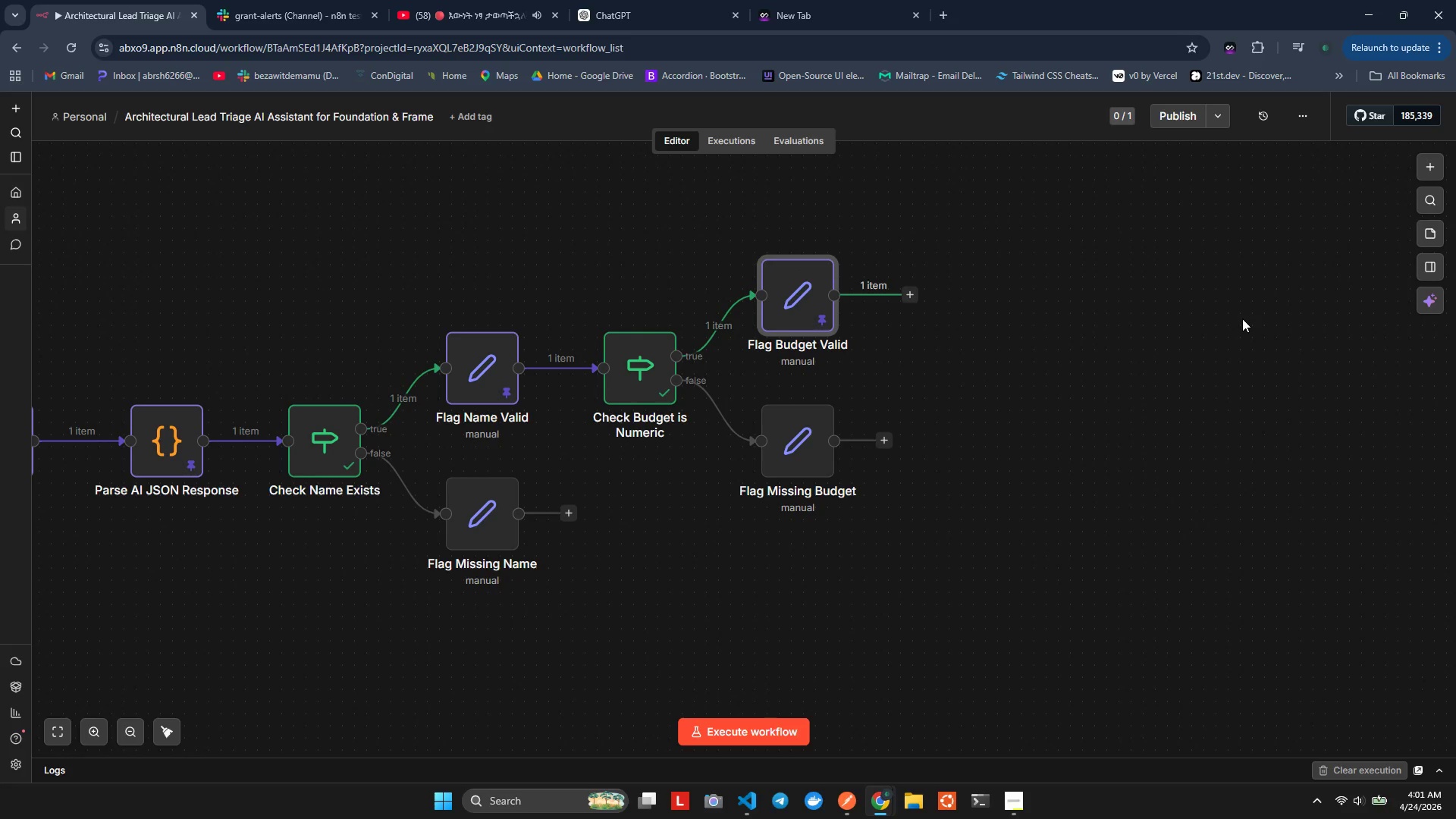 
left_click([908, 288])
 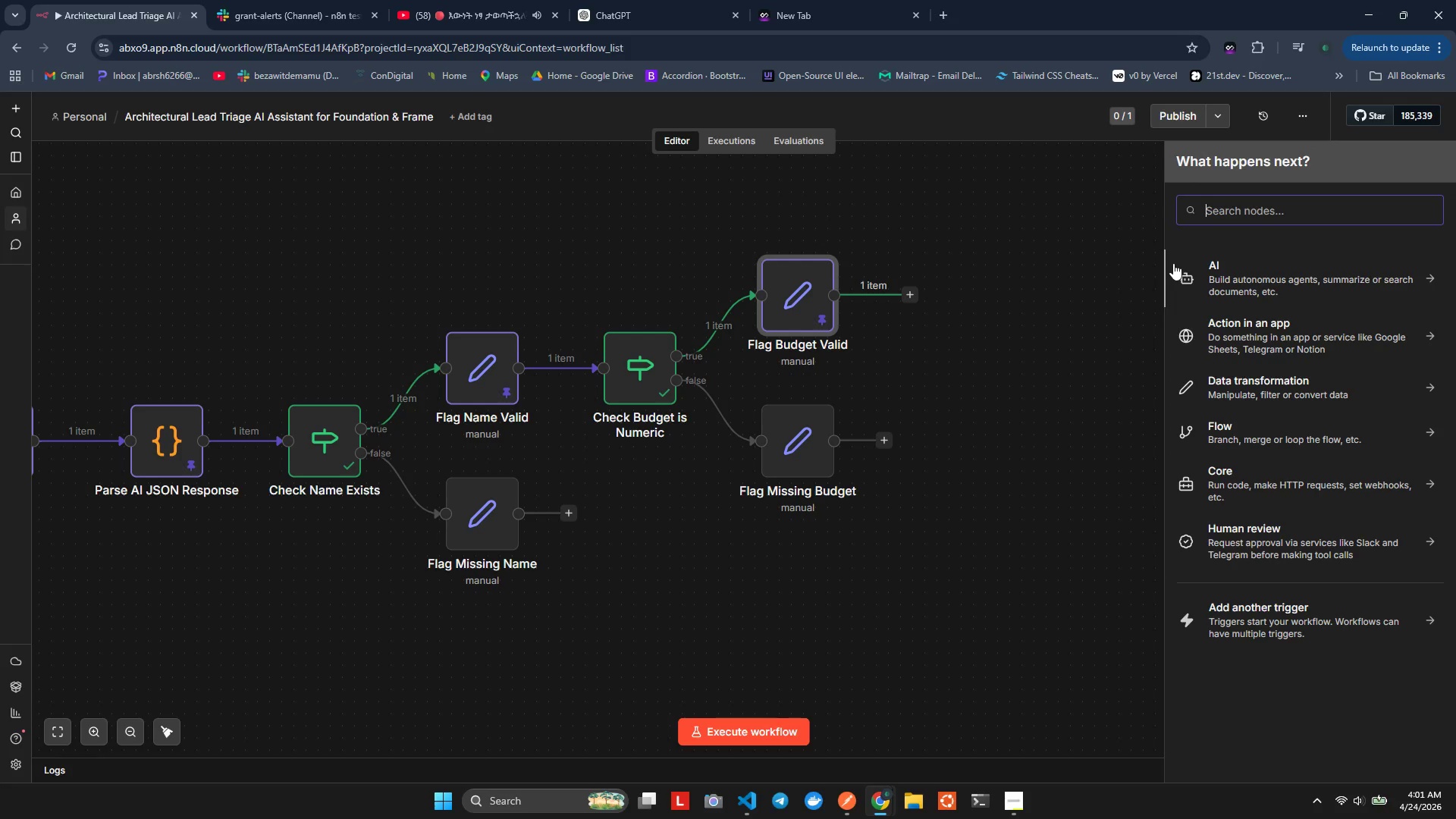 
wait(6.09)
 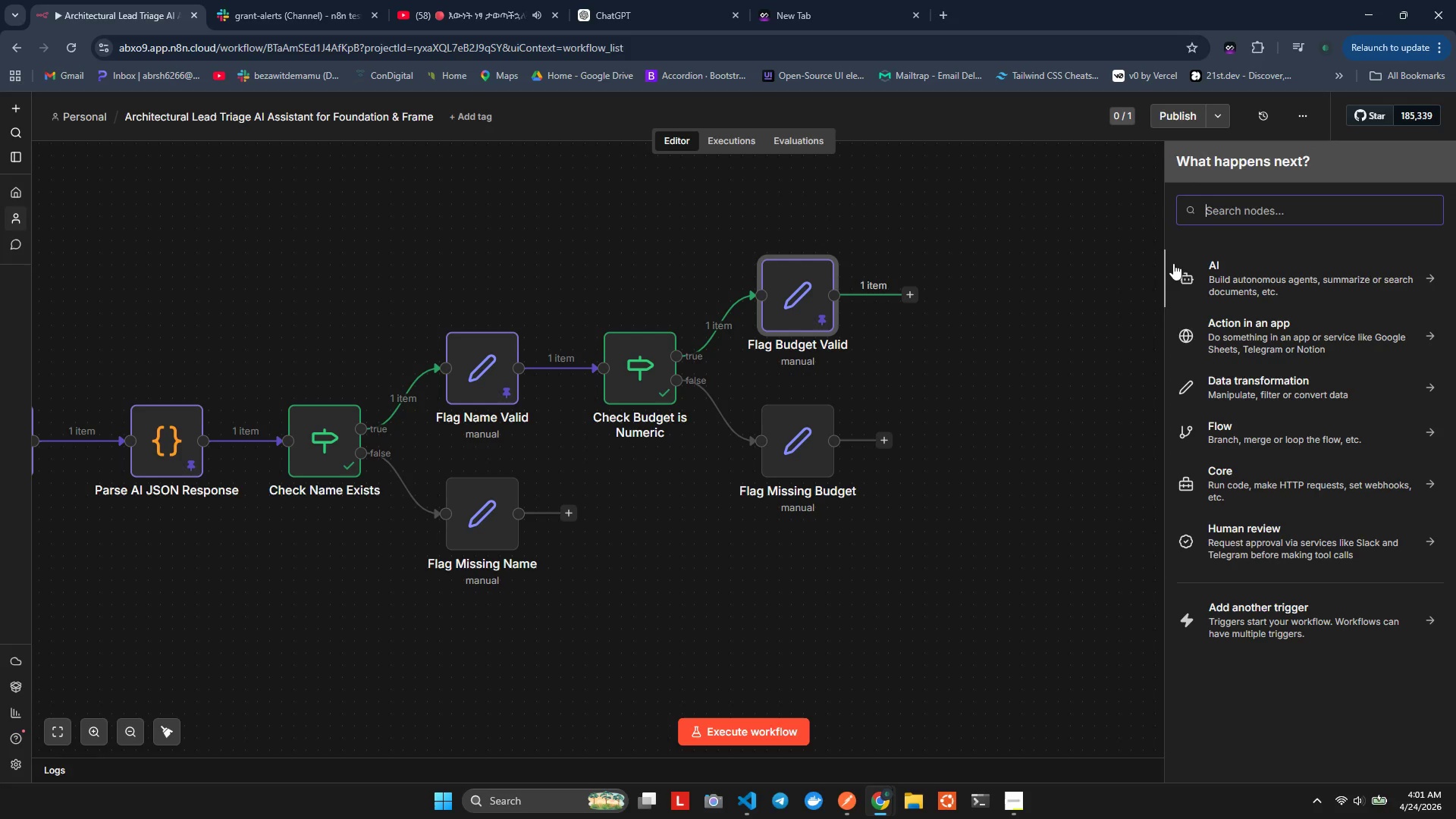 
type(if)
 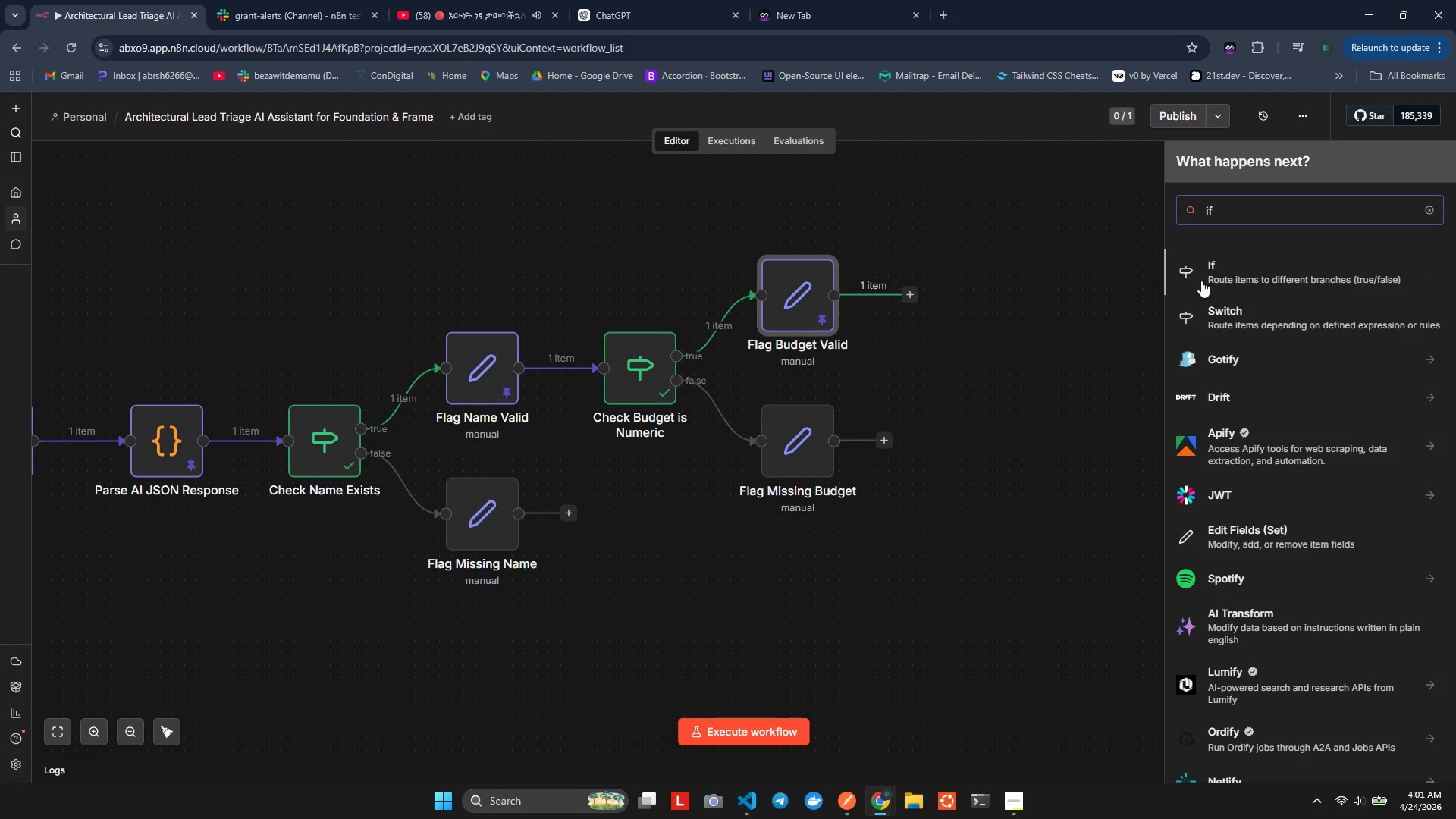 
left_click([1213, 280])
 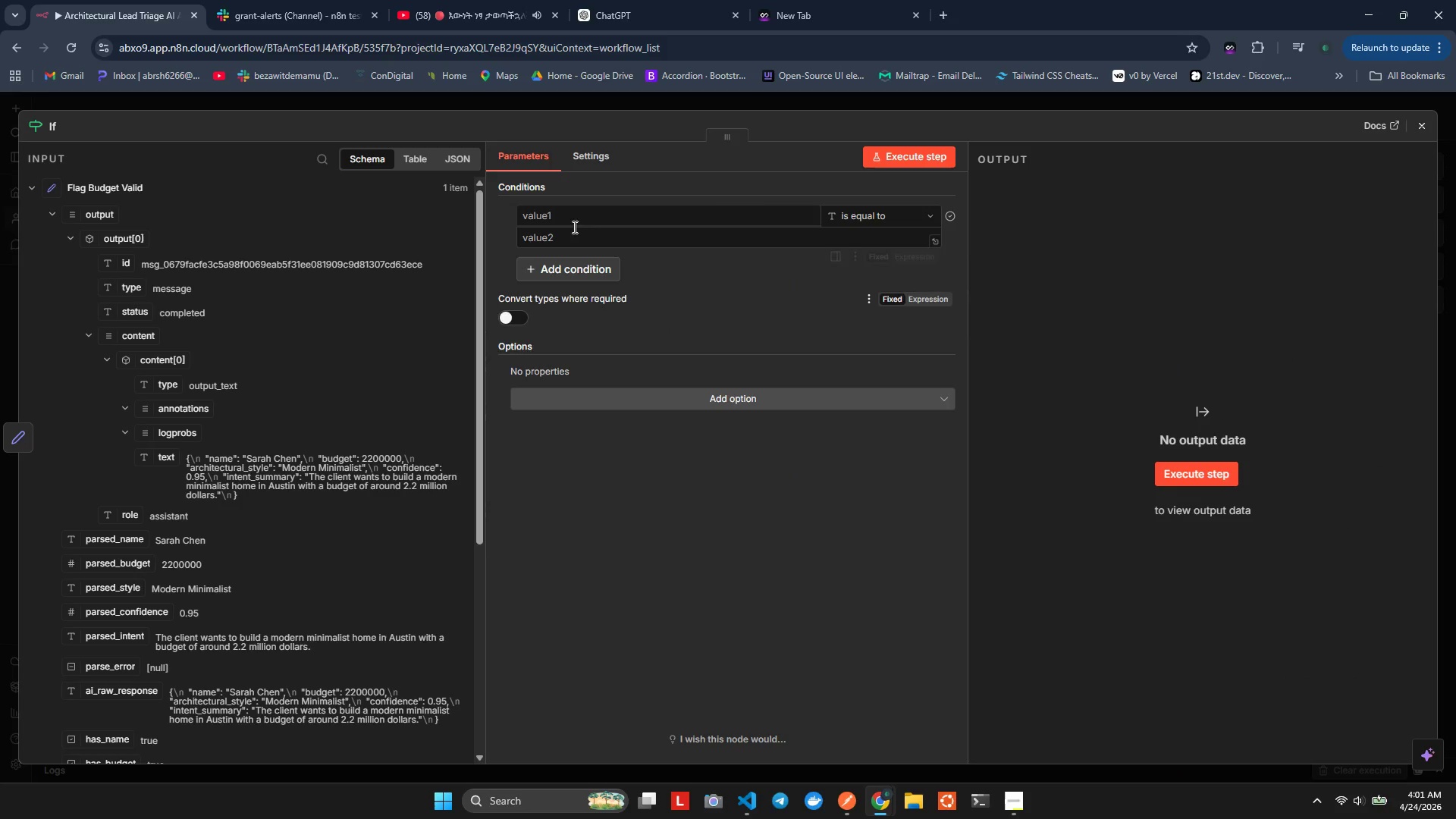 
left_click([561, 212])
 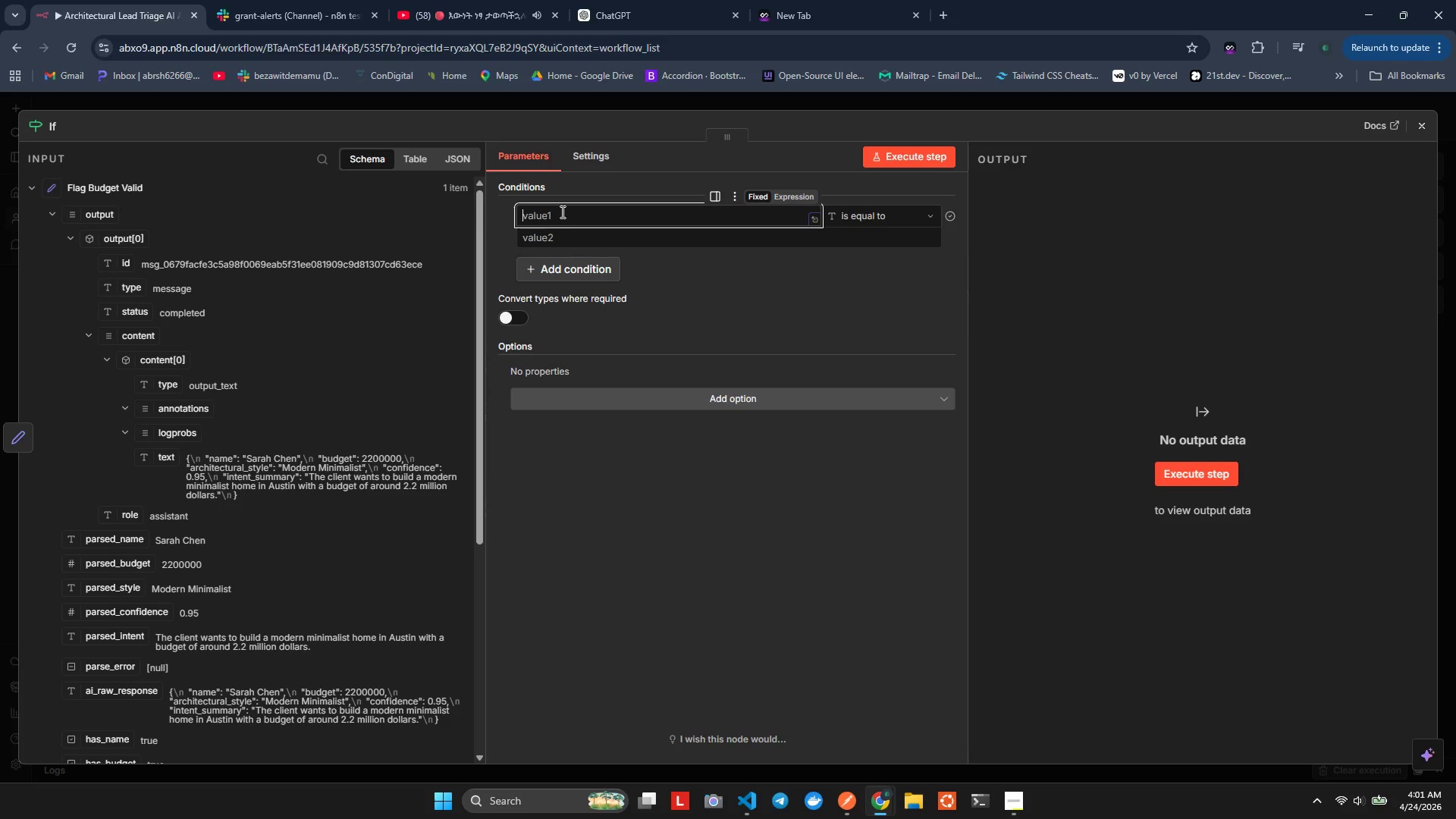 
type(chr)
key(Backspace)
type(ech_)
key(Backspace)
key(Backspace)
type(k_)
 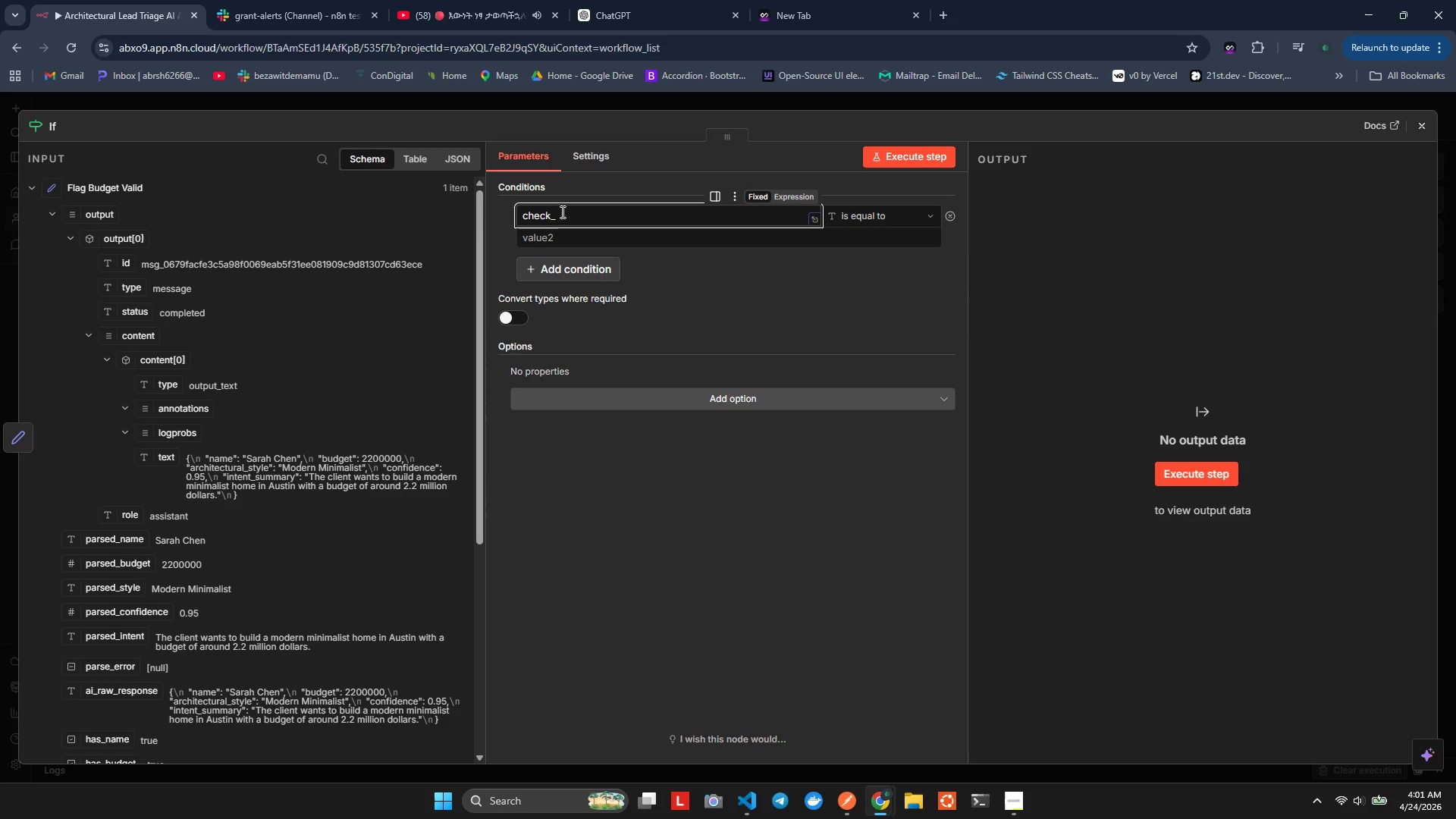 
key(Backspace)
 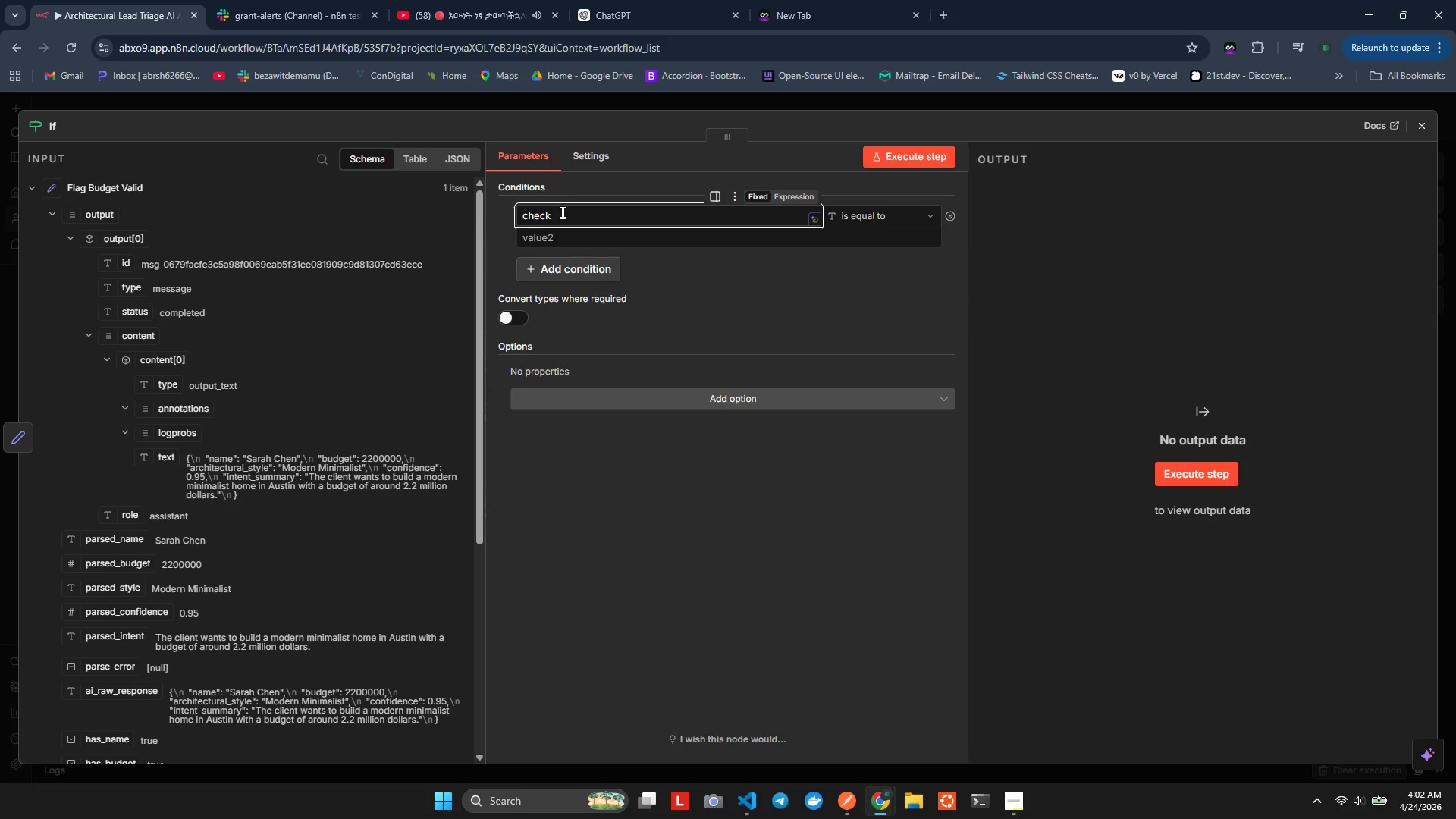 
key(Backspace)
 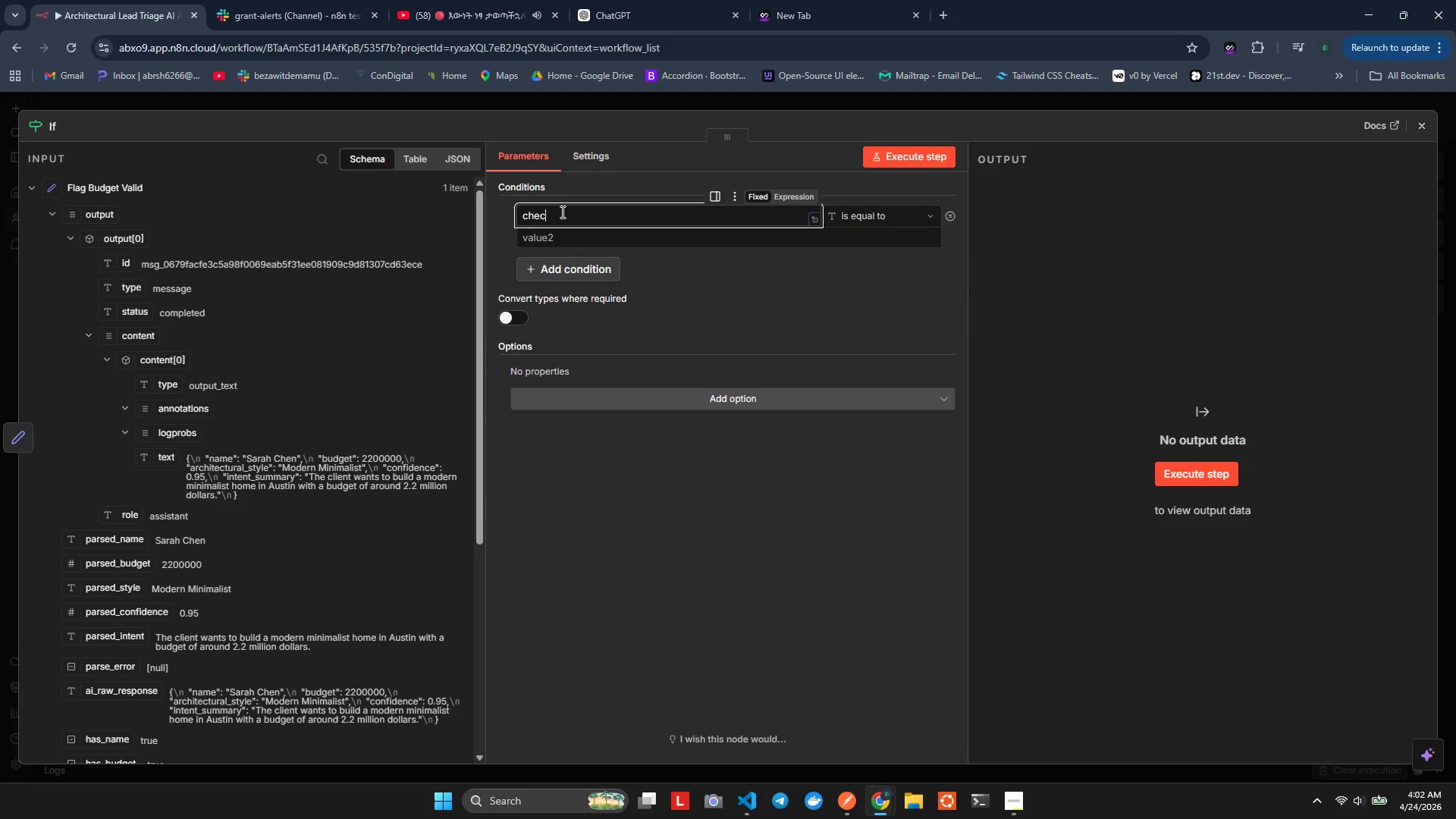 
key(Backspace)
 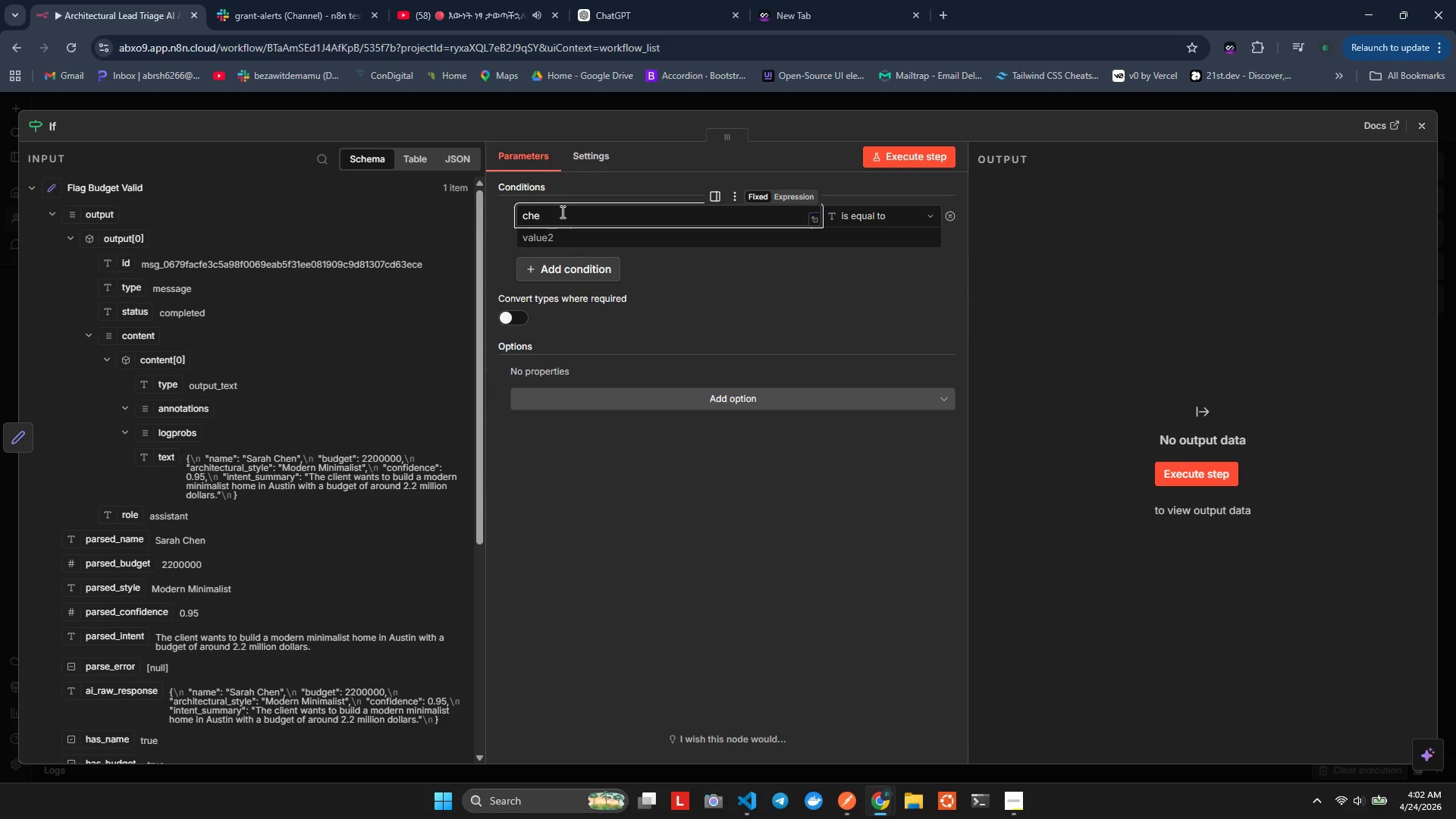 
key(Backspace)
 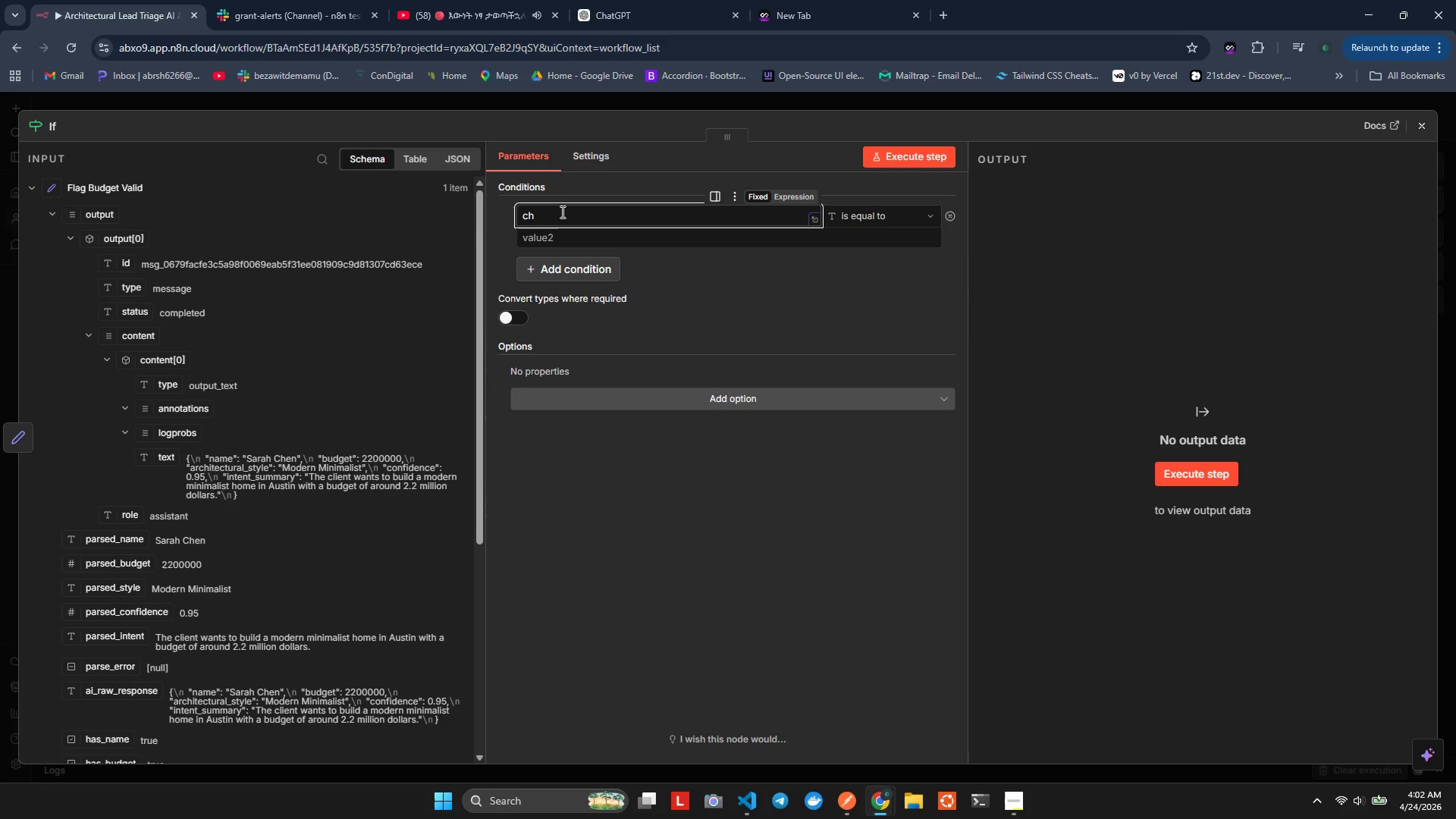 
key(Backspace)
 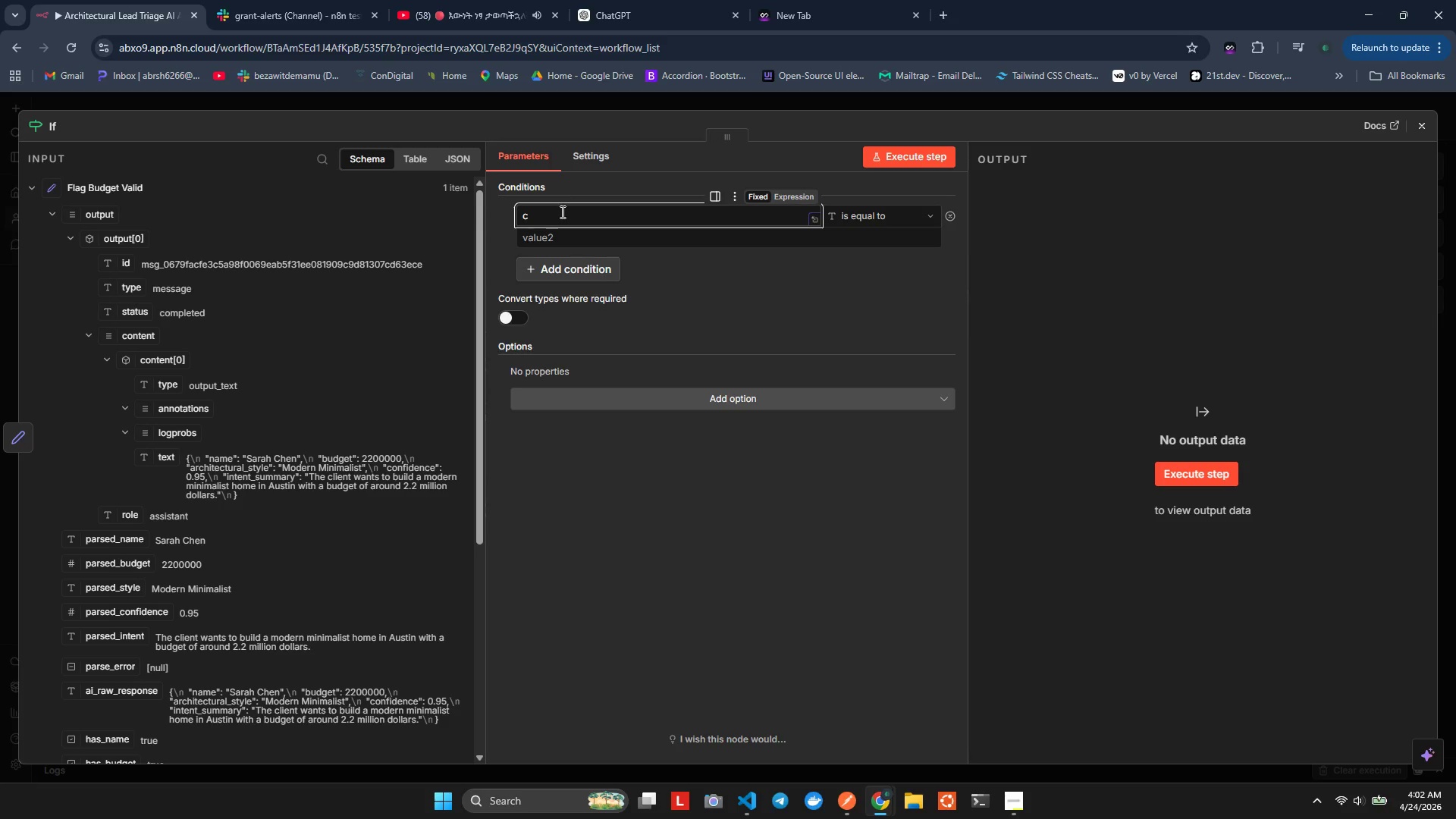 
key(Backspace)
 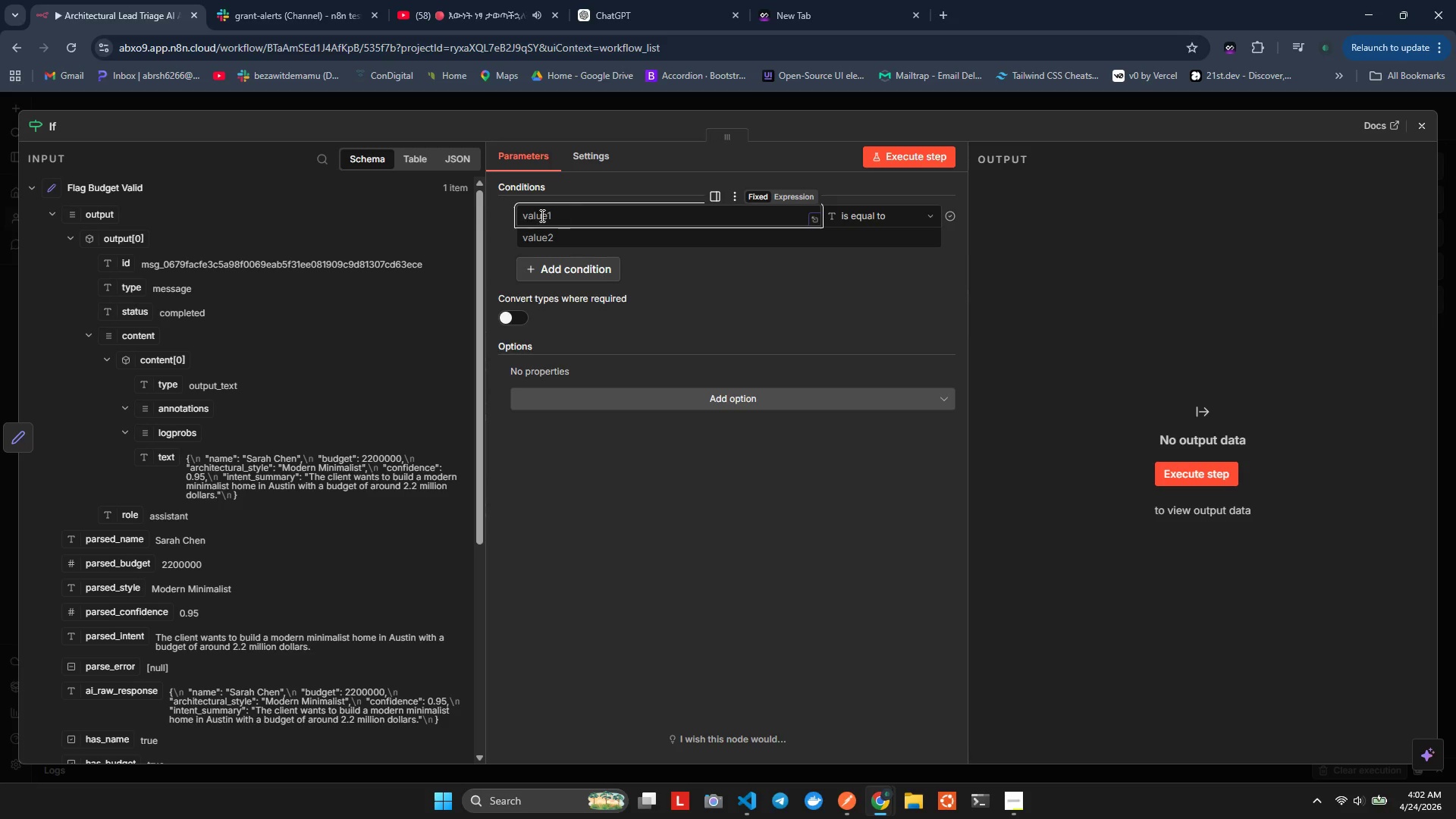 
wait(6.45)
 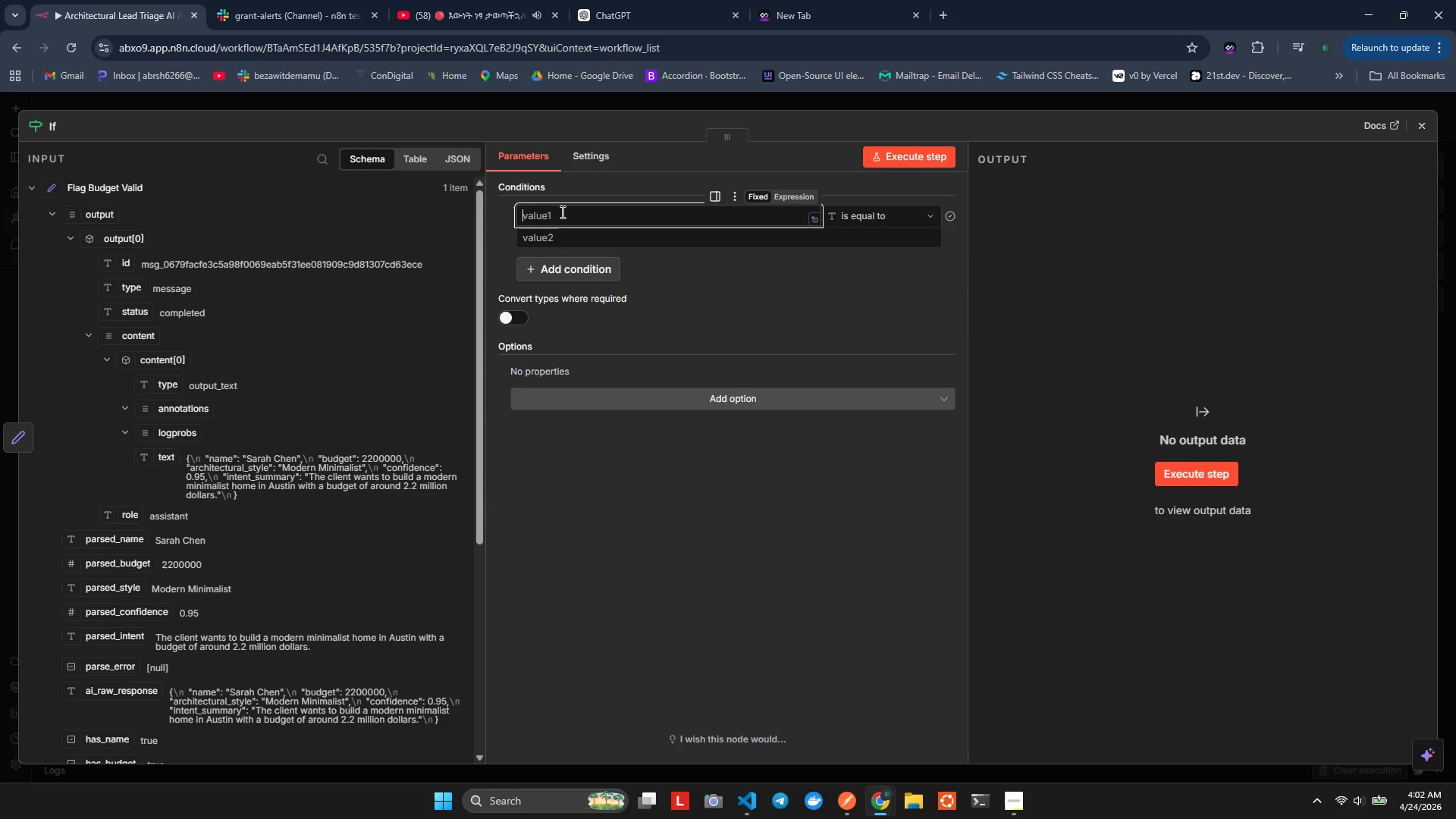 
left_click([62, 127])
 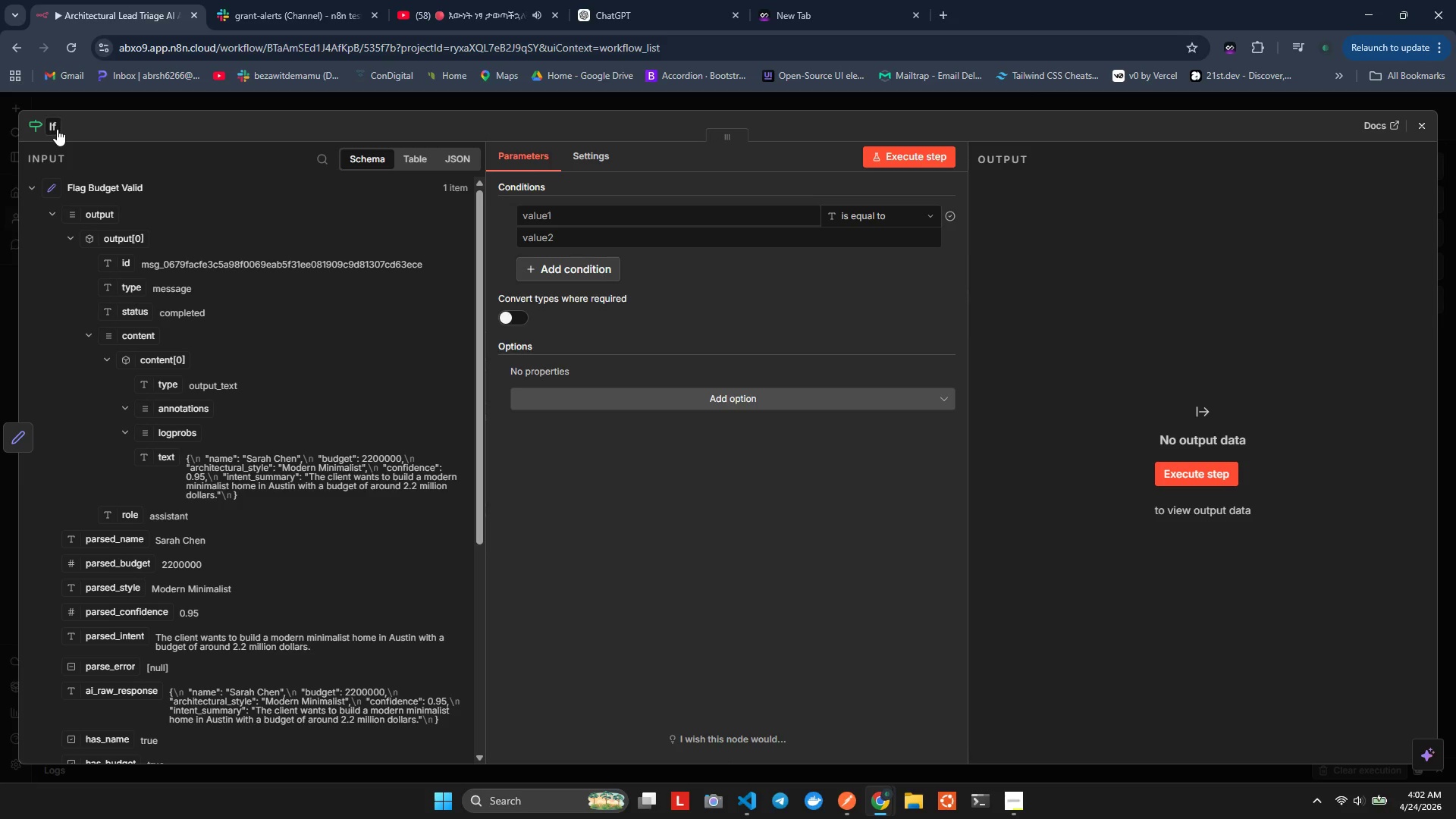 
left_click([57, 129])
 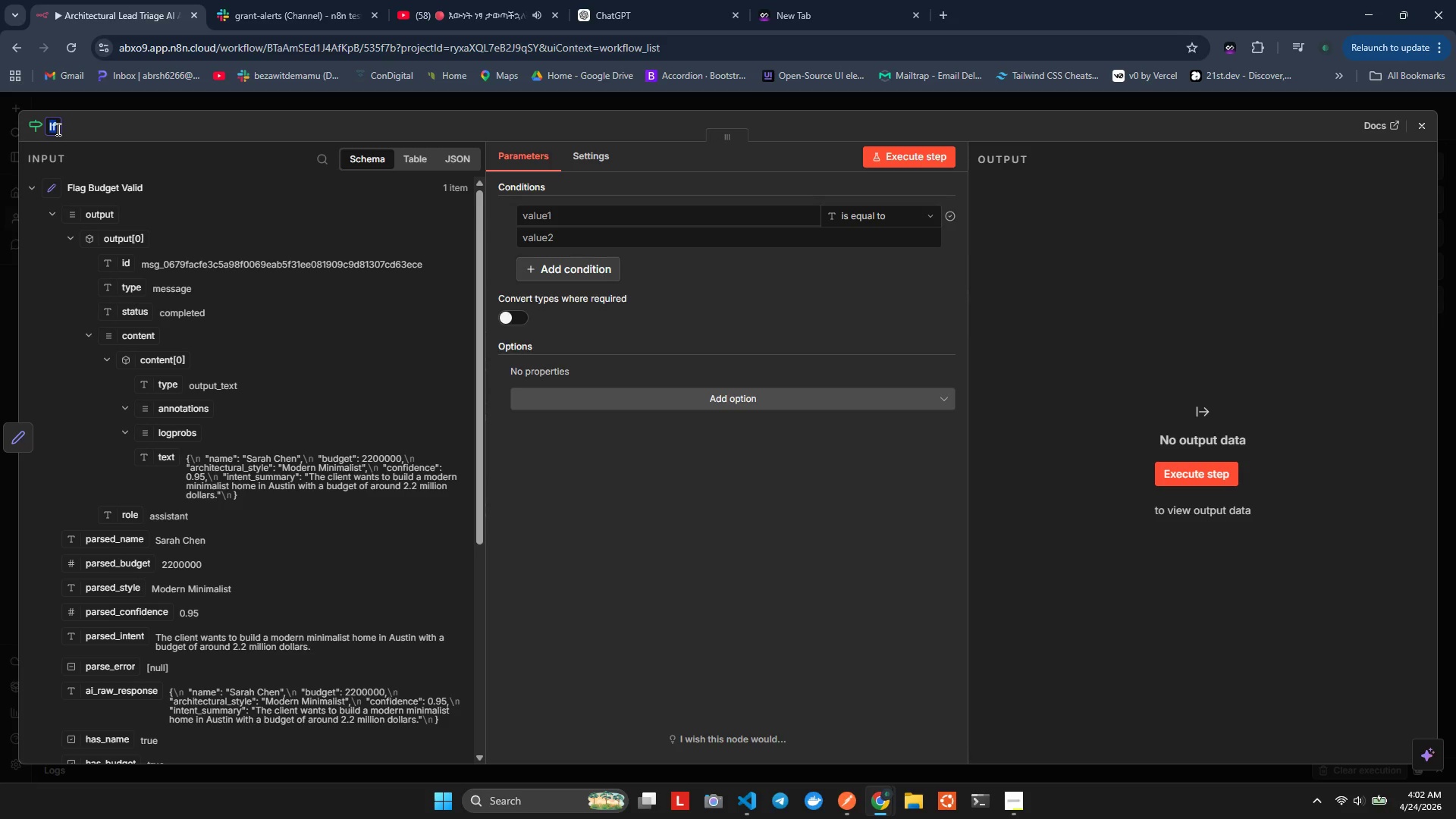 
type(Ceck)
 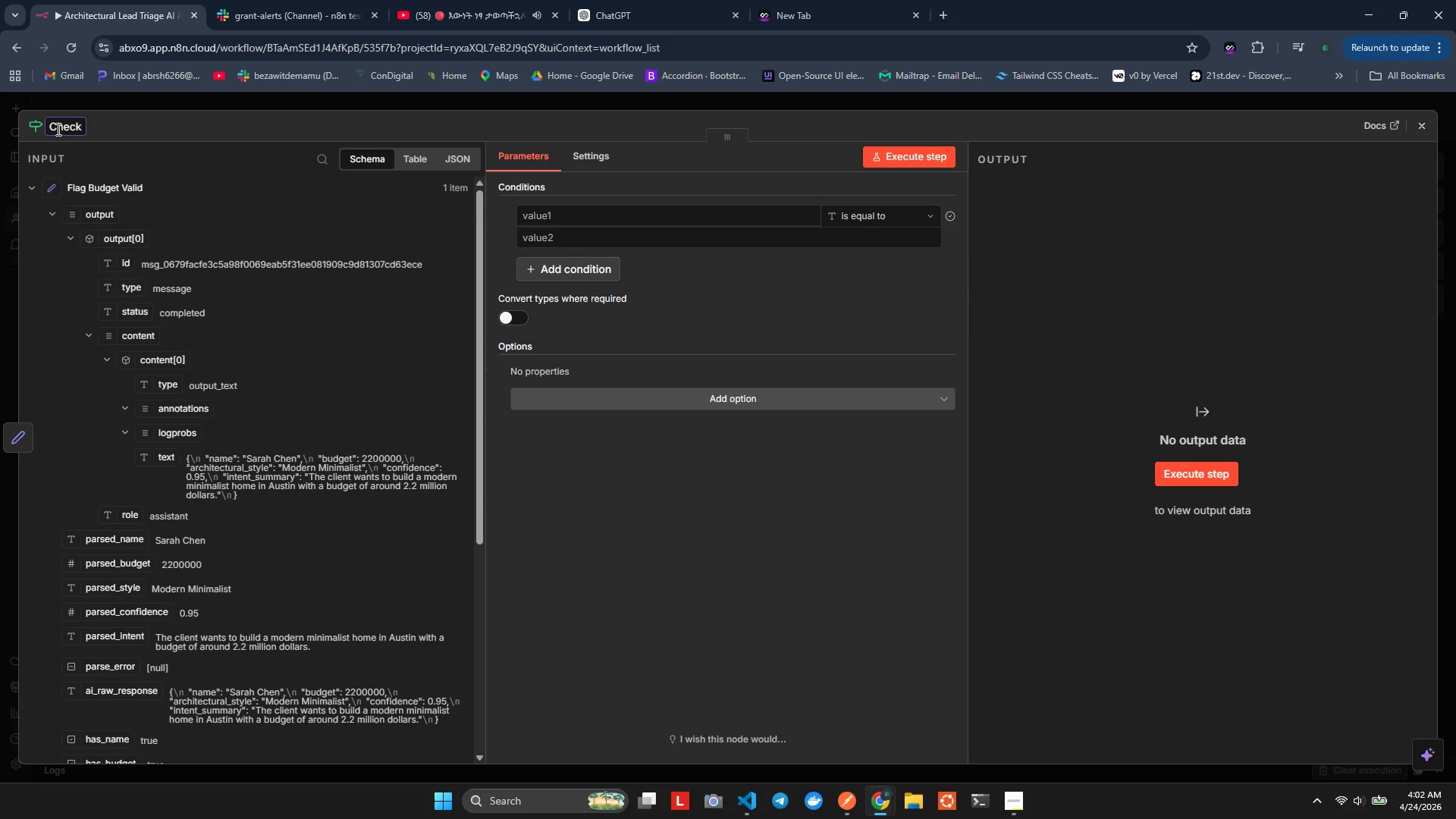 
hold_key(key=H, duration=0.41)
 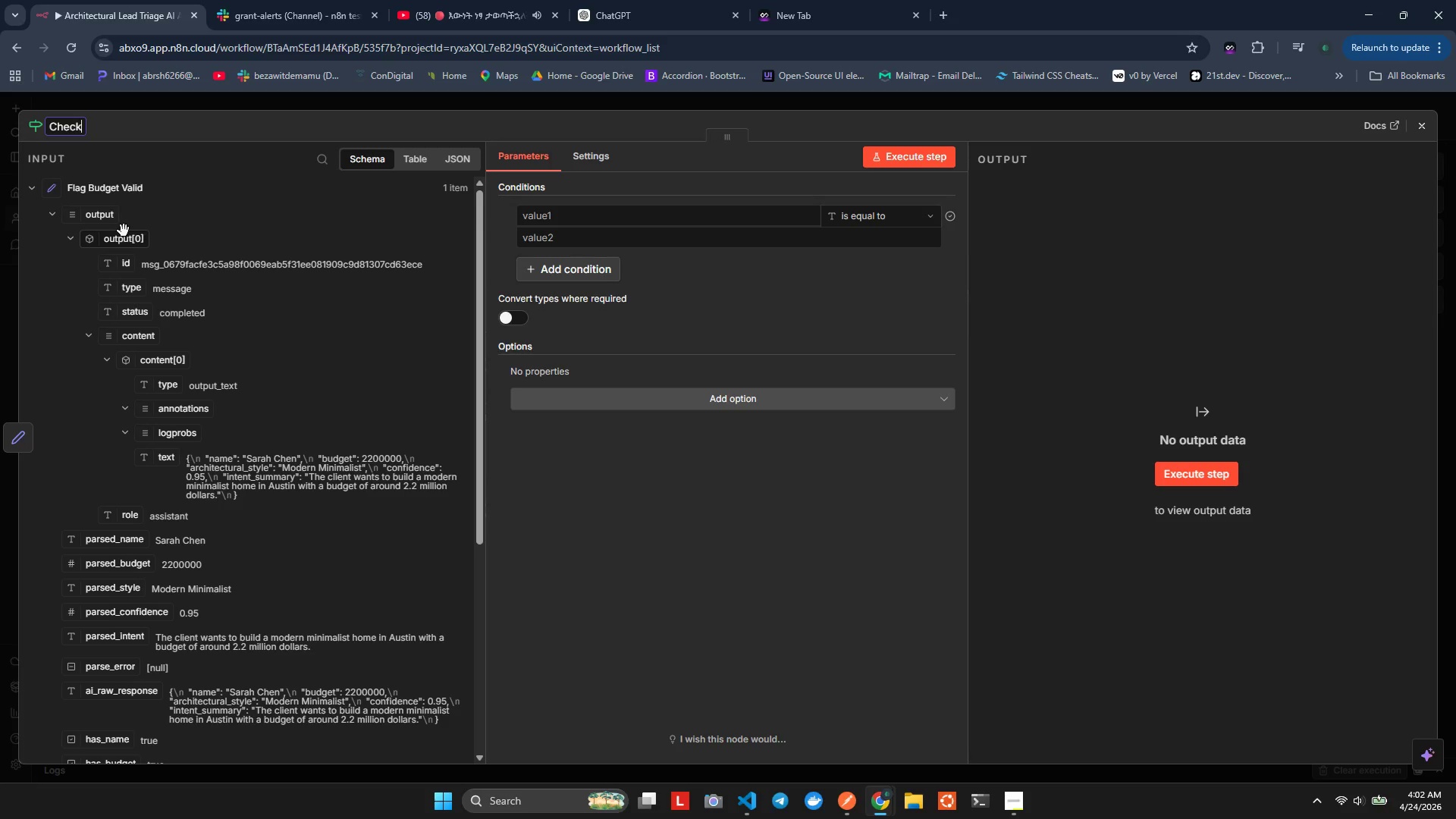 
type( Stykl==)
key(Backspace)
key(Backspace)
key(Backspace)
key(Backspace)
type(pe)
key(Backspace)
key(Backspace)
type(oe)
key(Backspace)
key(Backspace)
type(pe)
key(Backspace)
key(Backspace)
type([e)
key(Backspace)
key(Backspace)
type(le Exus)
key(Backspace)
key(Backspace)
type(ists)
 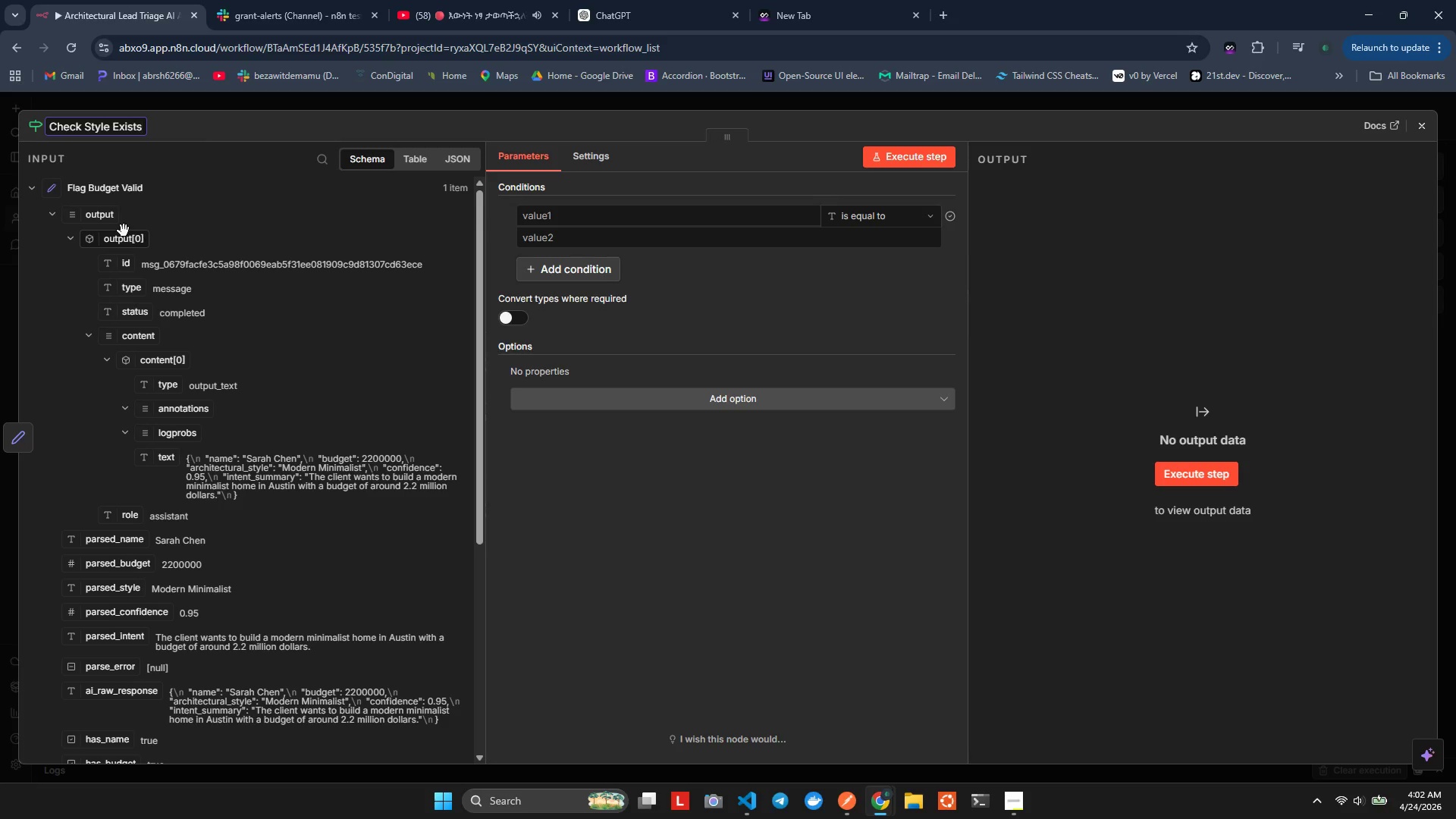 
left_click([610, 324])
 